 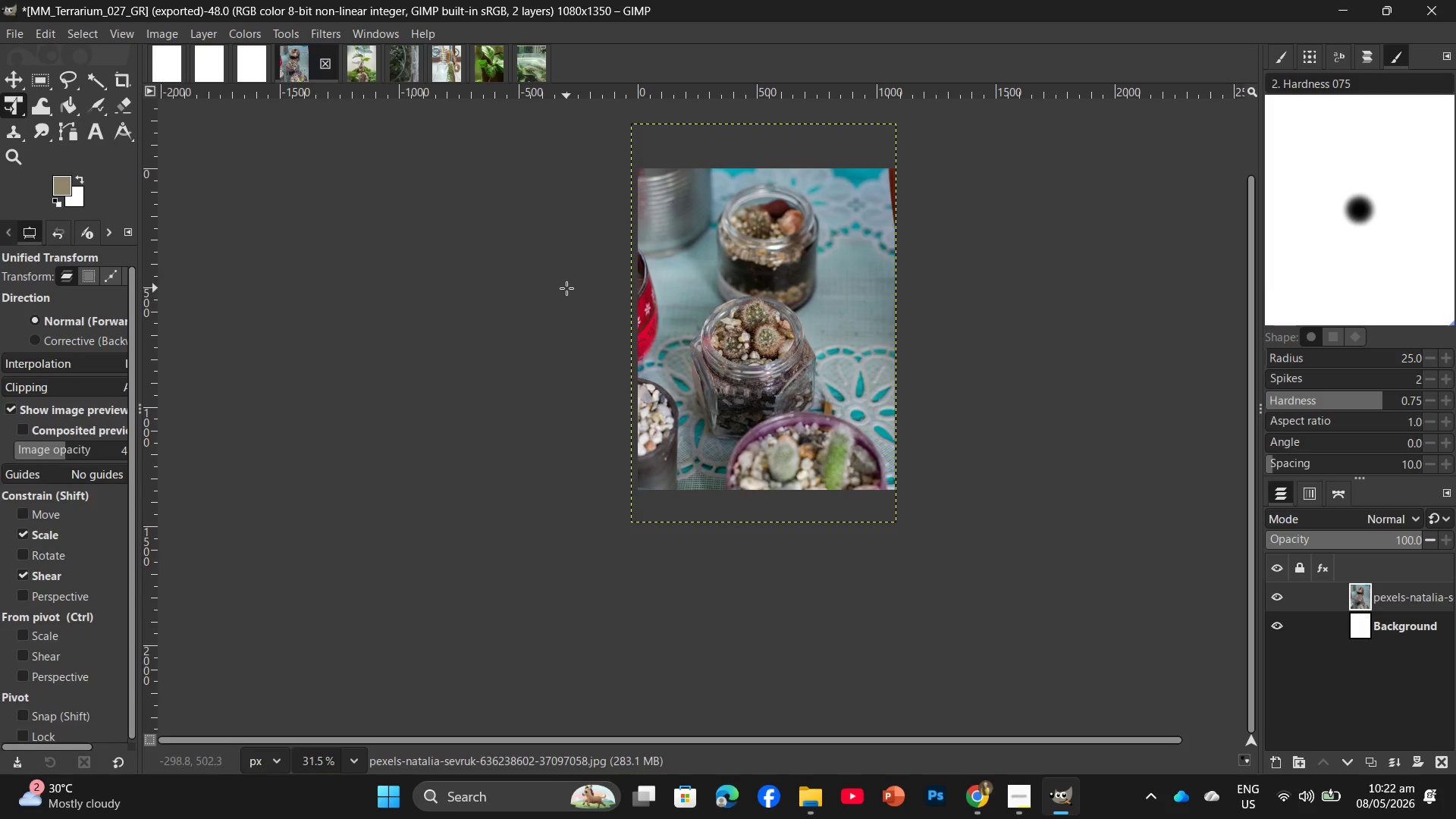 
left_click_drag(start_coordinate=[1397, 593], to_coordinate=[1444, 758])
 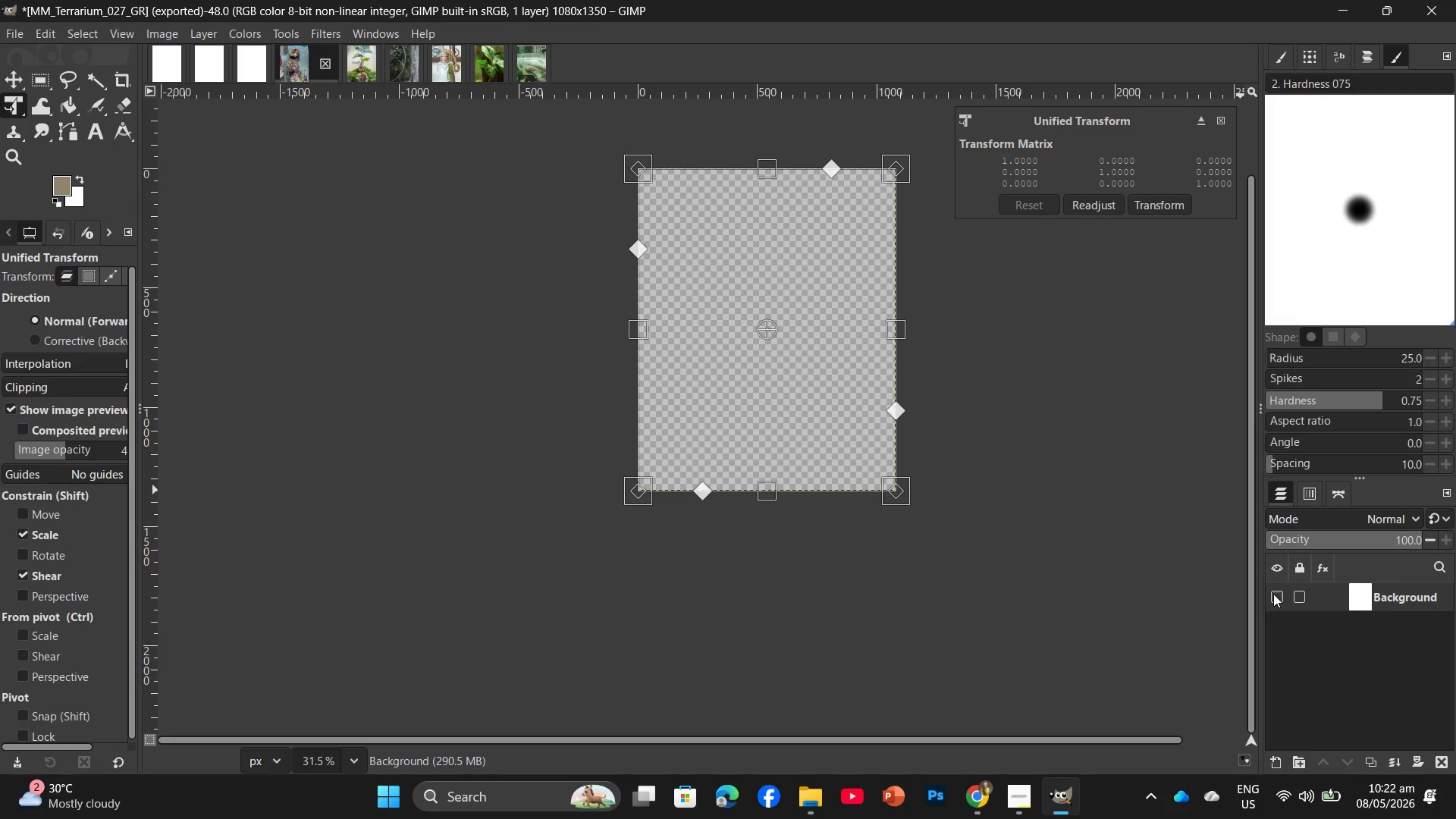 
left_click([1275, 594])
 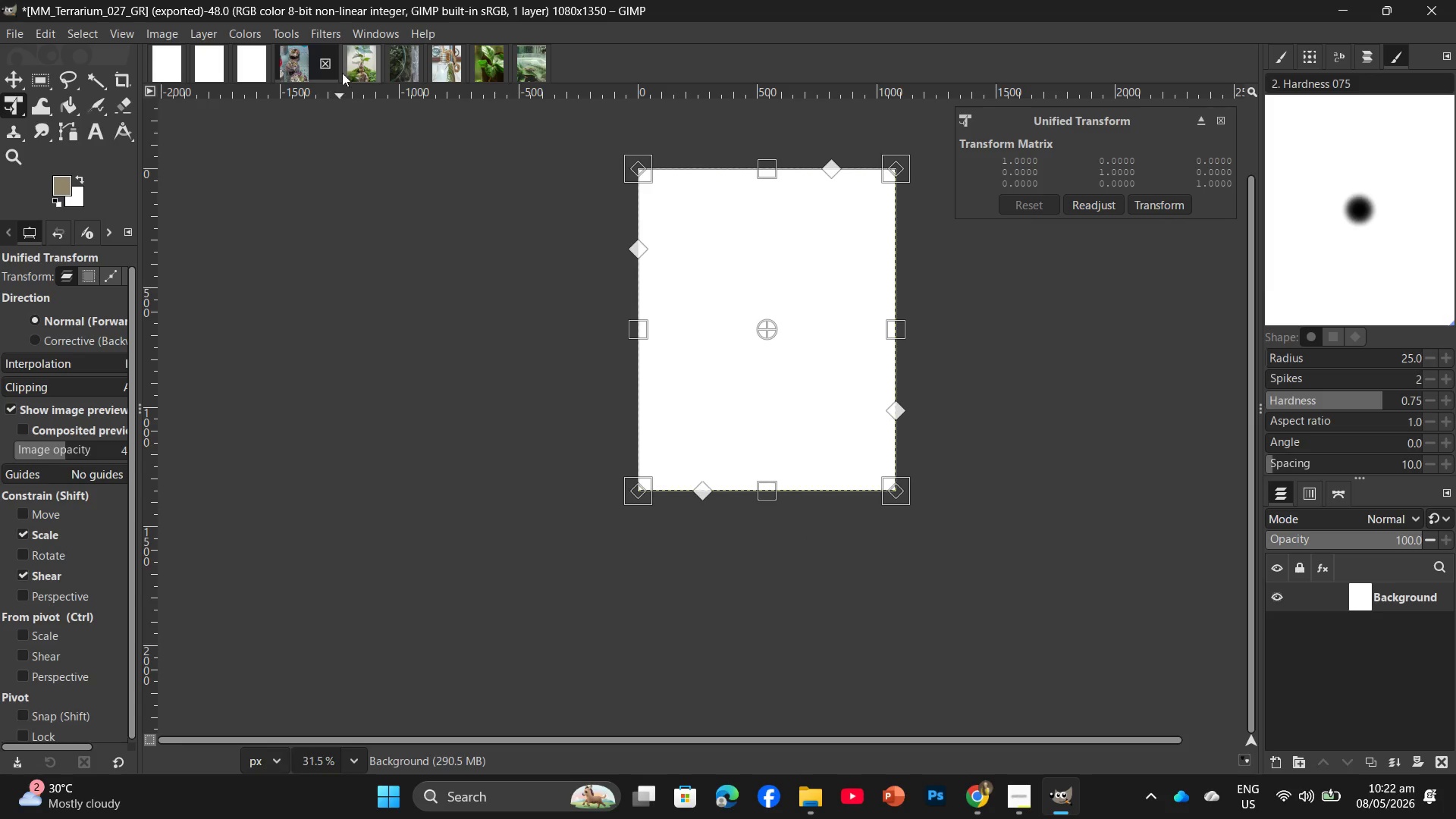 
left_click([359, 61])
 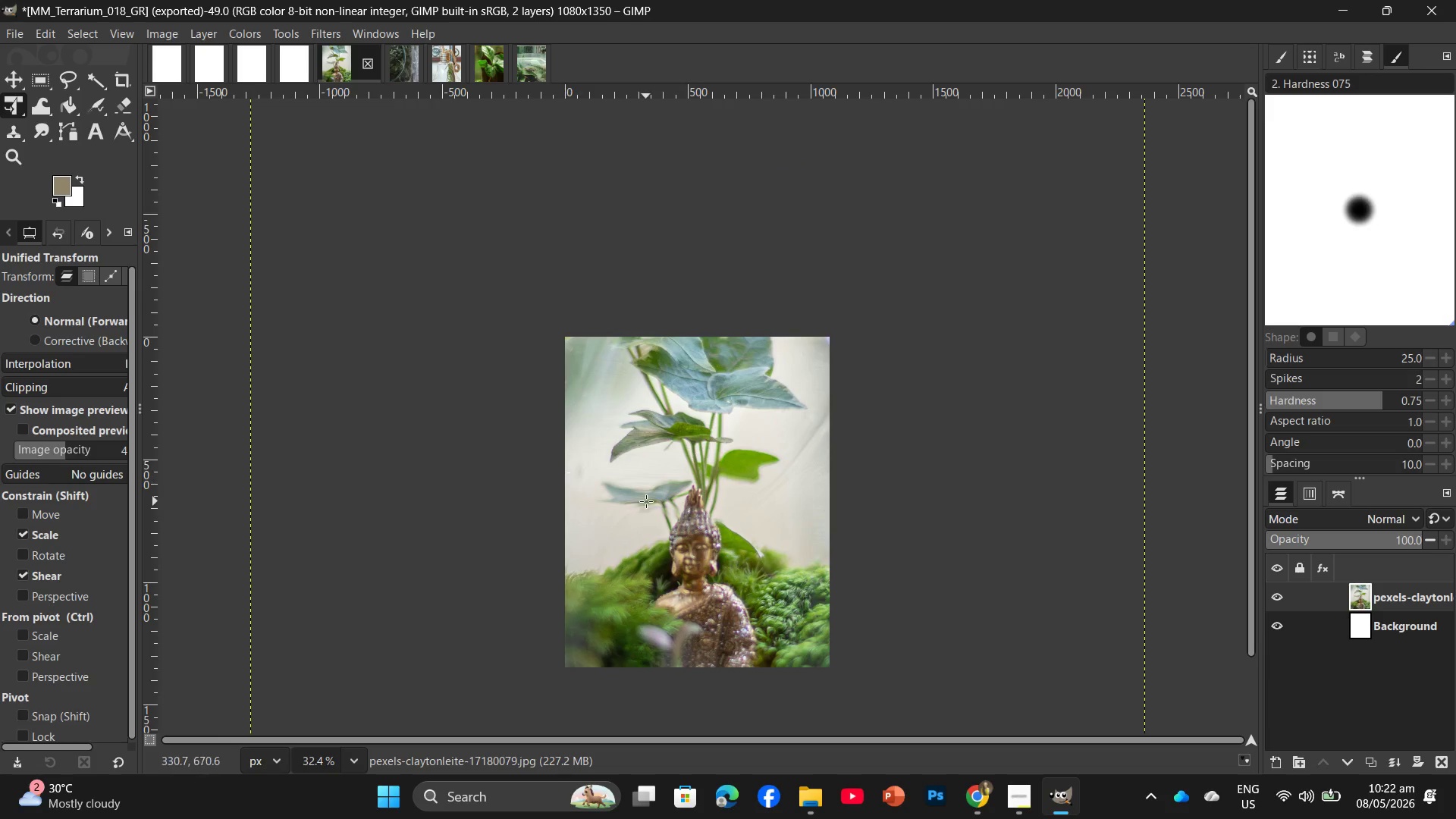 
hold_key(key=ControlLeft, duration=1.14)
scroll: coordinate [686, 443], scroll_direction: down, amount: 10.0
 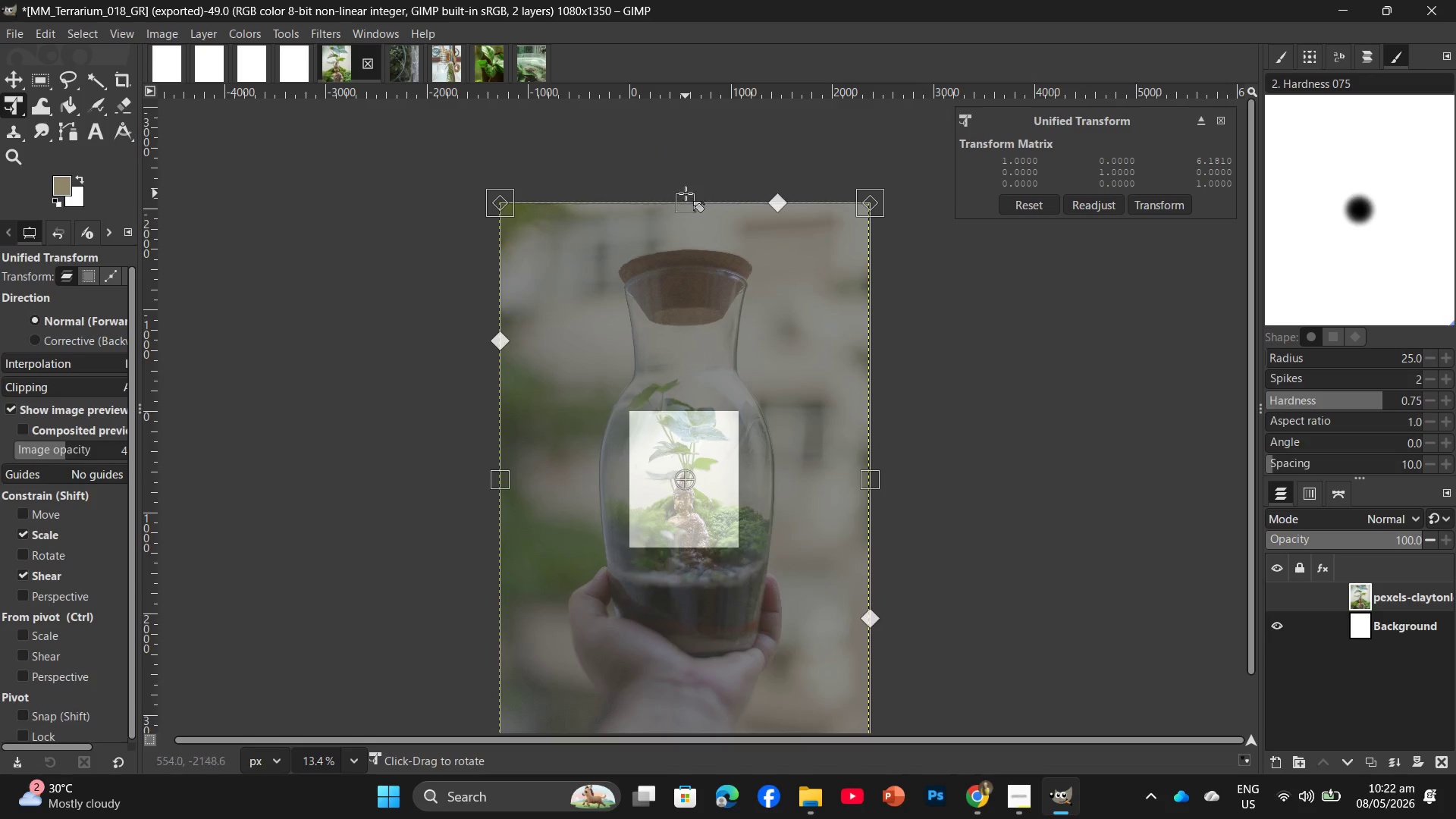 
left_click_drag(start_coordinate=[686, 193], to_coordinate=[693, 213])
 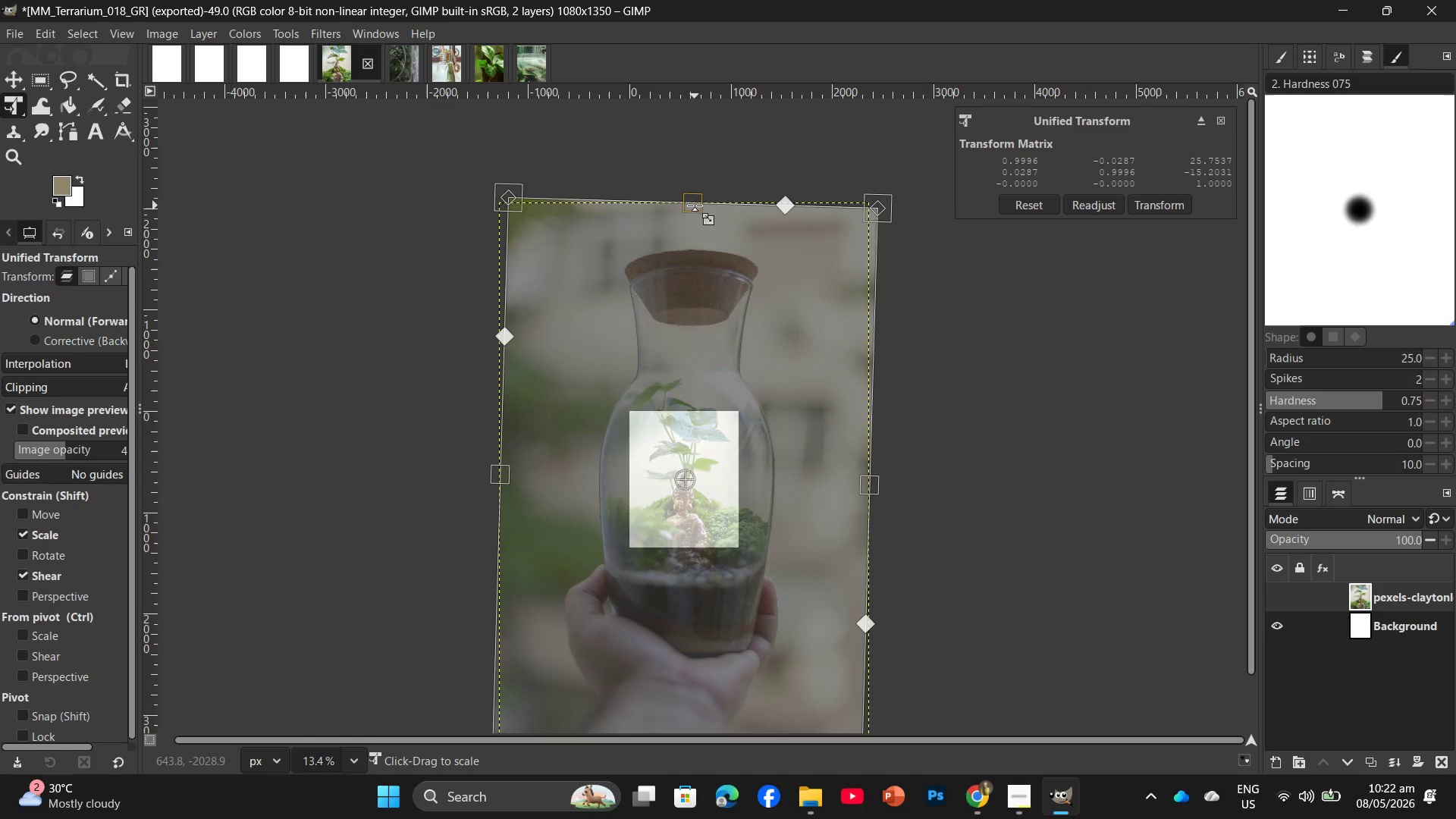 
left_click_drag(start_coordinate=[695, 206], to_coordinate=[680, 207])
 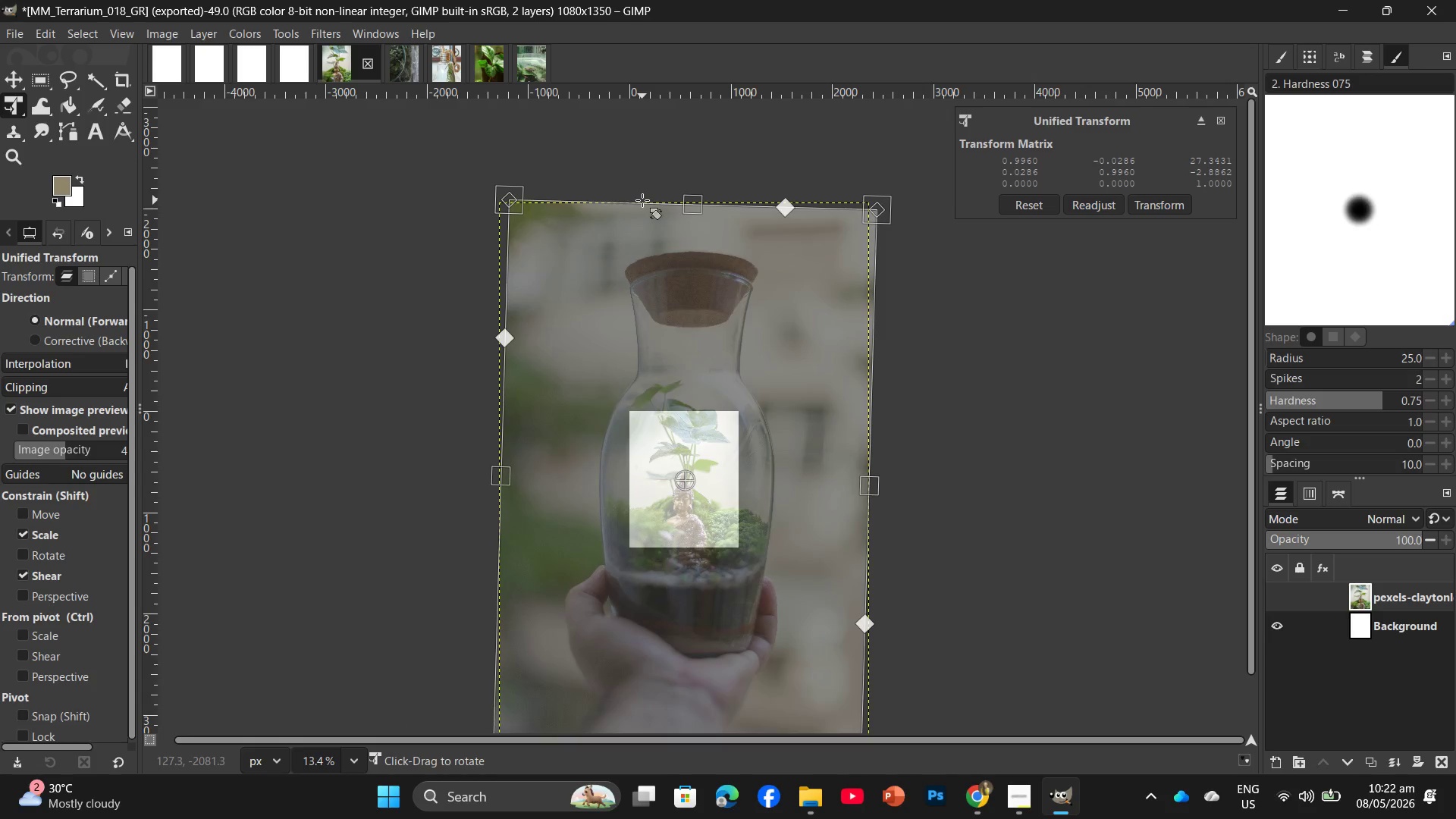 
left_click_drag(start_coordinate=[642, 200], to_coordinate=[635, 200])
 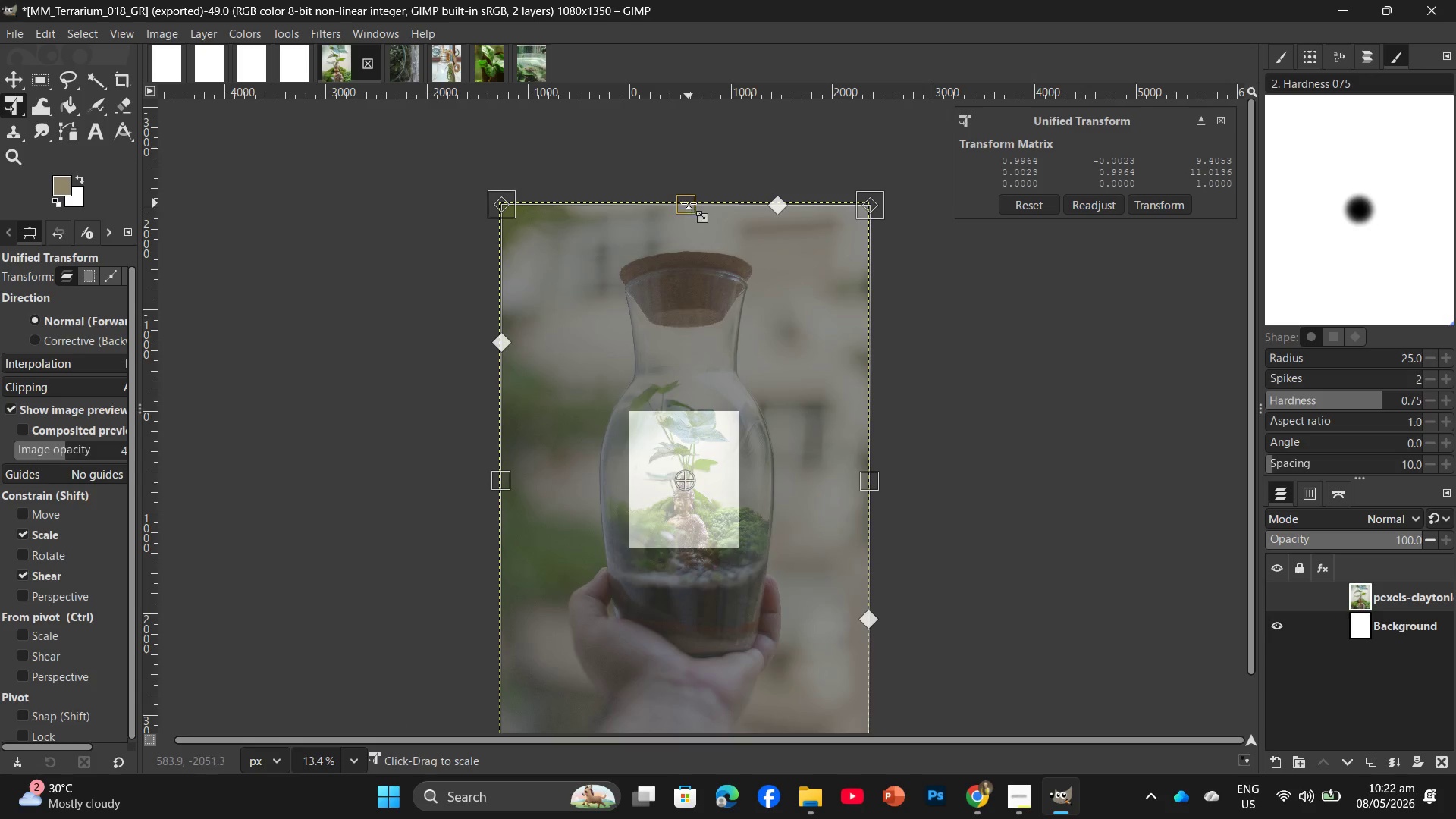 
left_click_drag(start_coordinate=[689, 203], to_coordinate=[697, 402])
 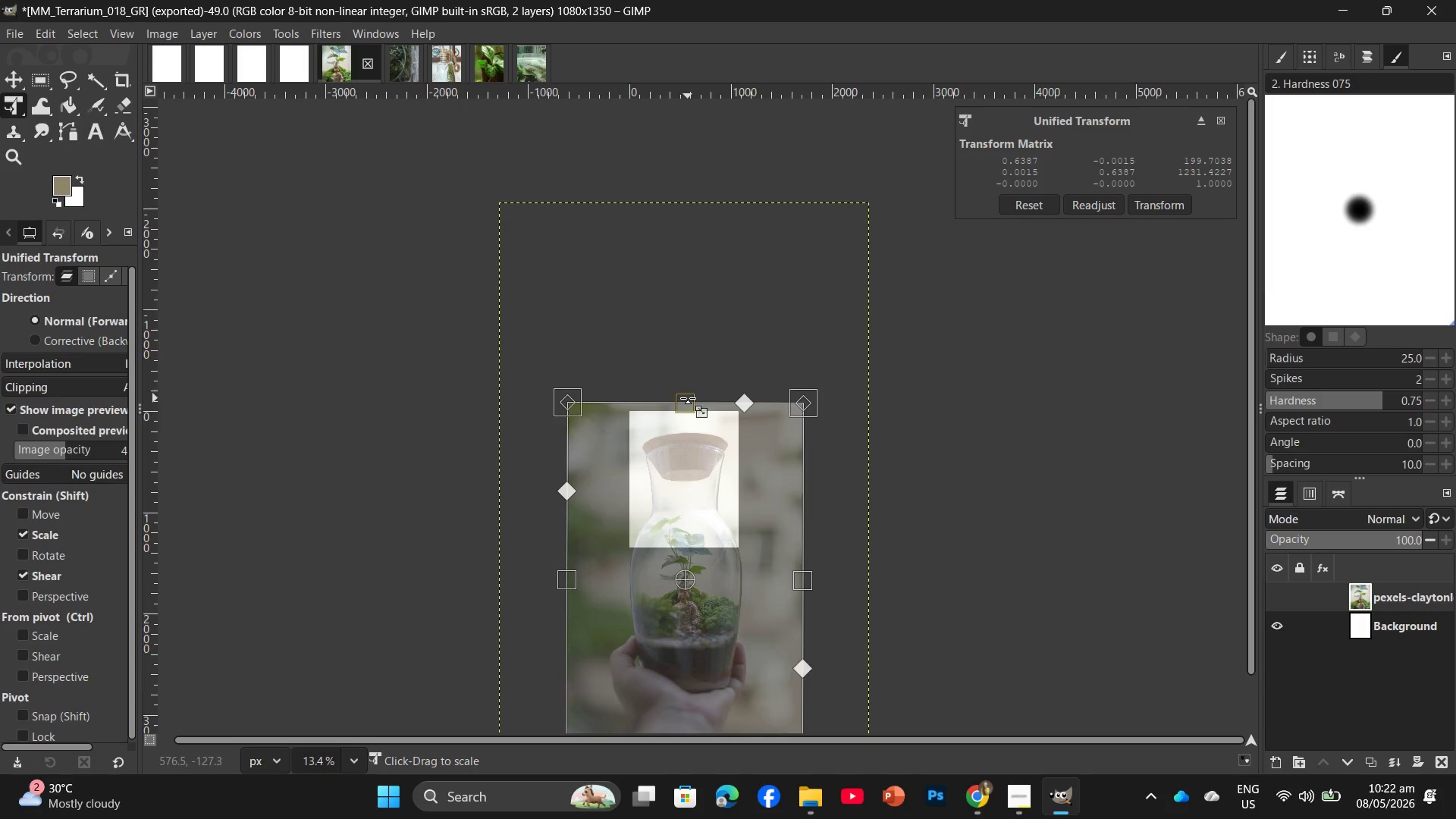 
scroll: coordinate [688, 398], scroll_direction: down, amount: 4.0
 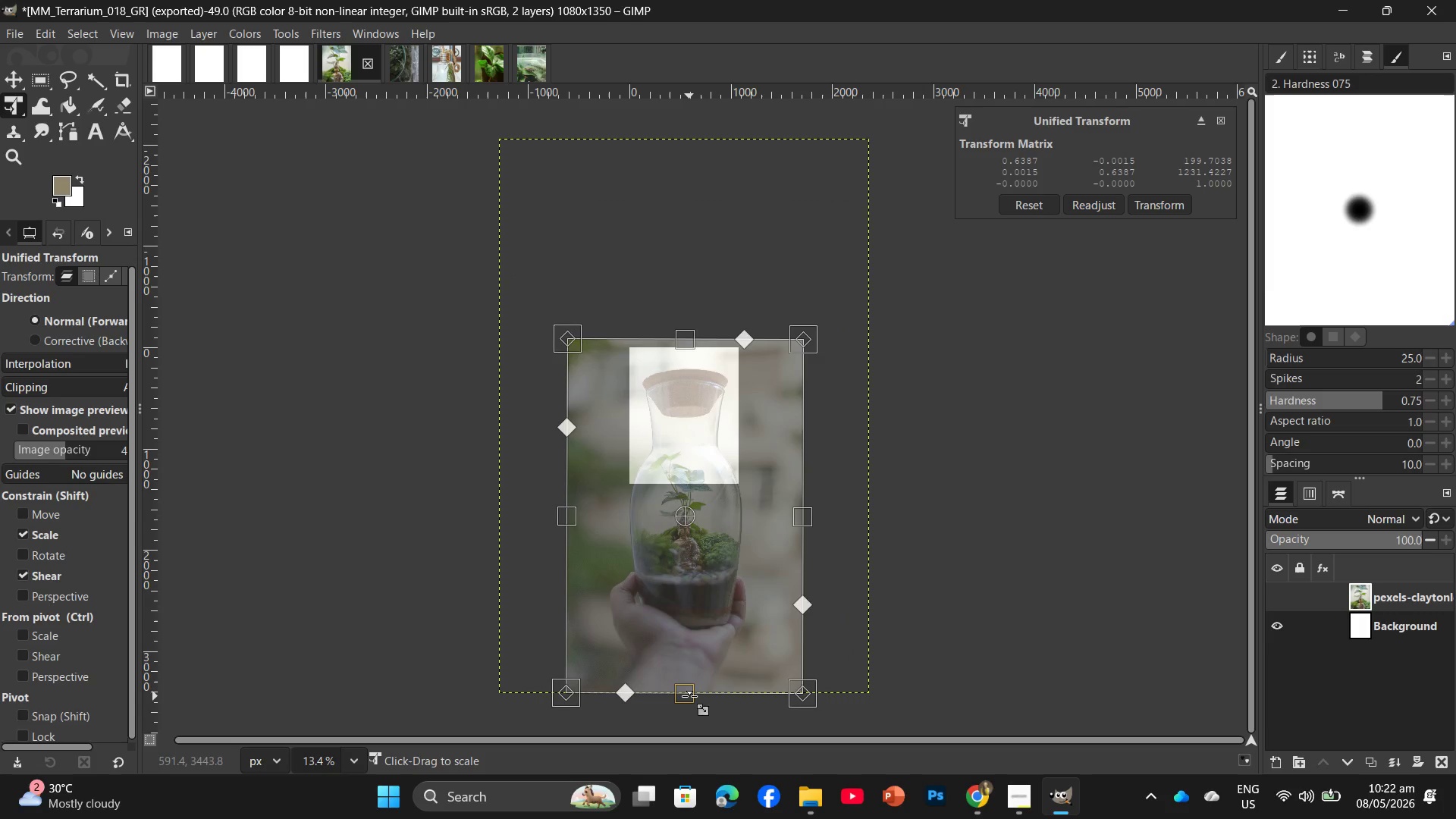 
left_click_drag(start_coordinate=[689, 699], to_coordinate=[686, 488])
 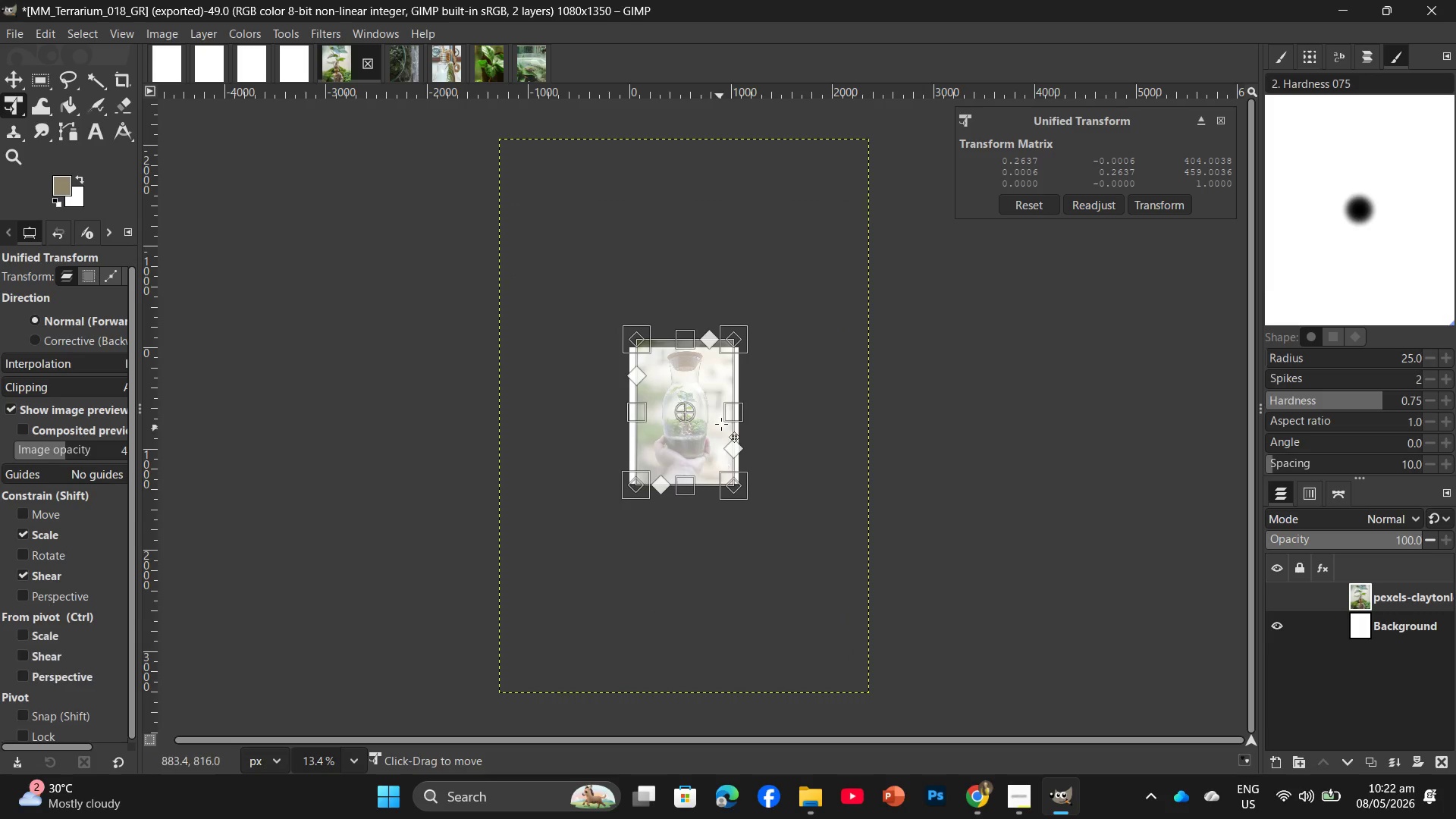 
hold_key(key=ControlLeft, duration=1.47)
 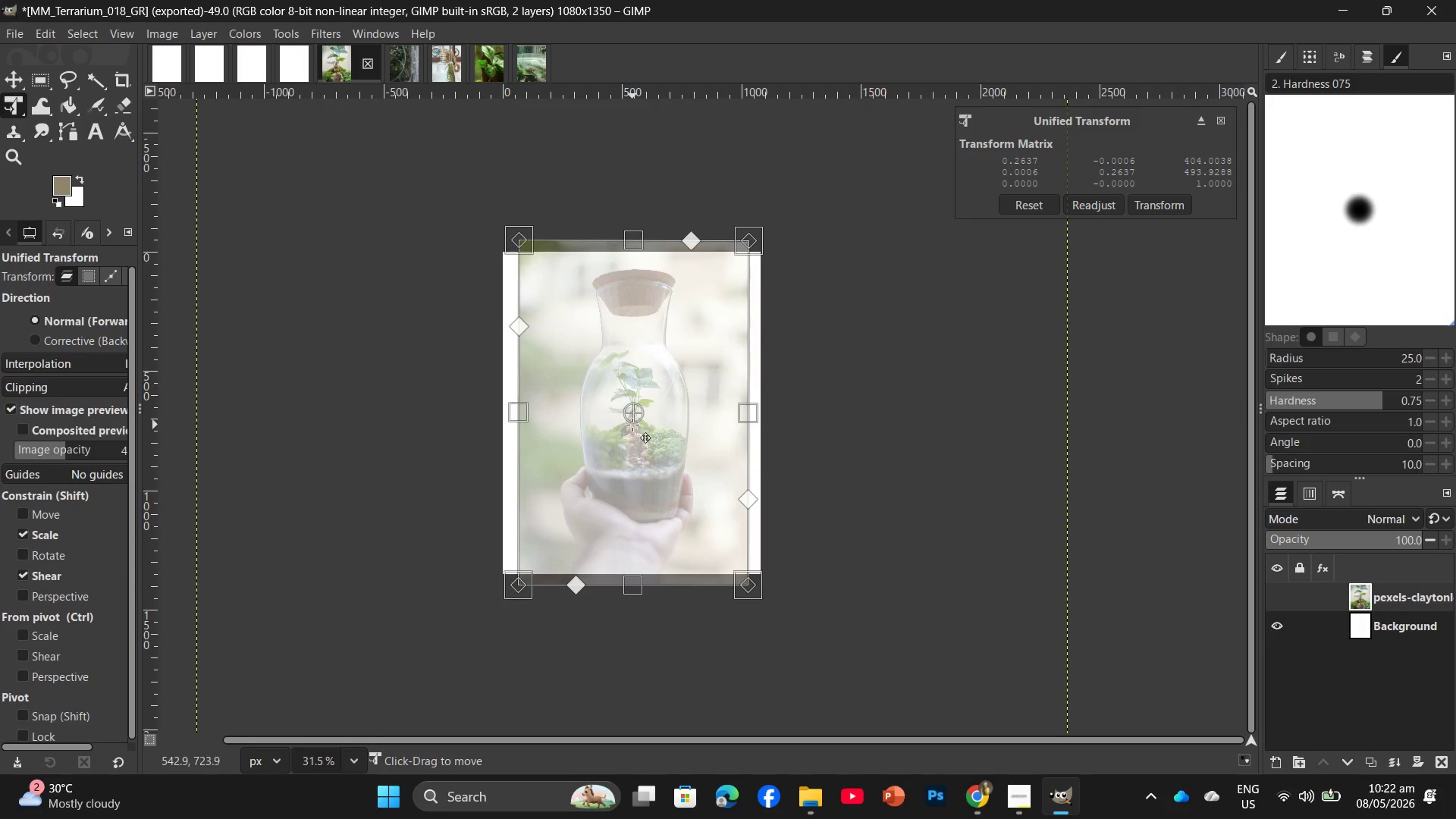 
left_click_drag(start_coordinate=[632, 416], to_coordinate=[632, 425])
 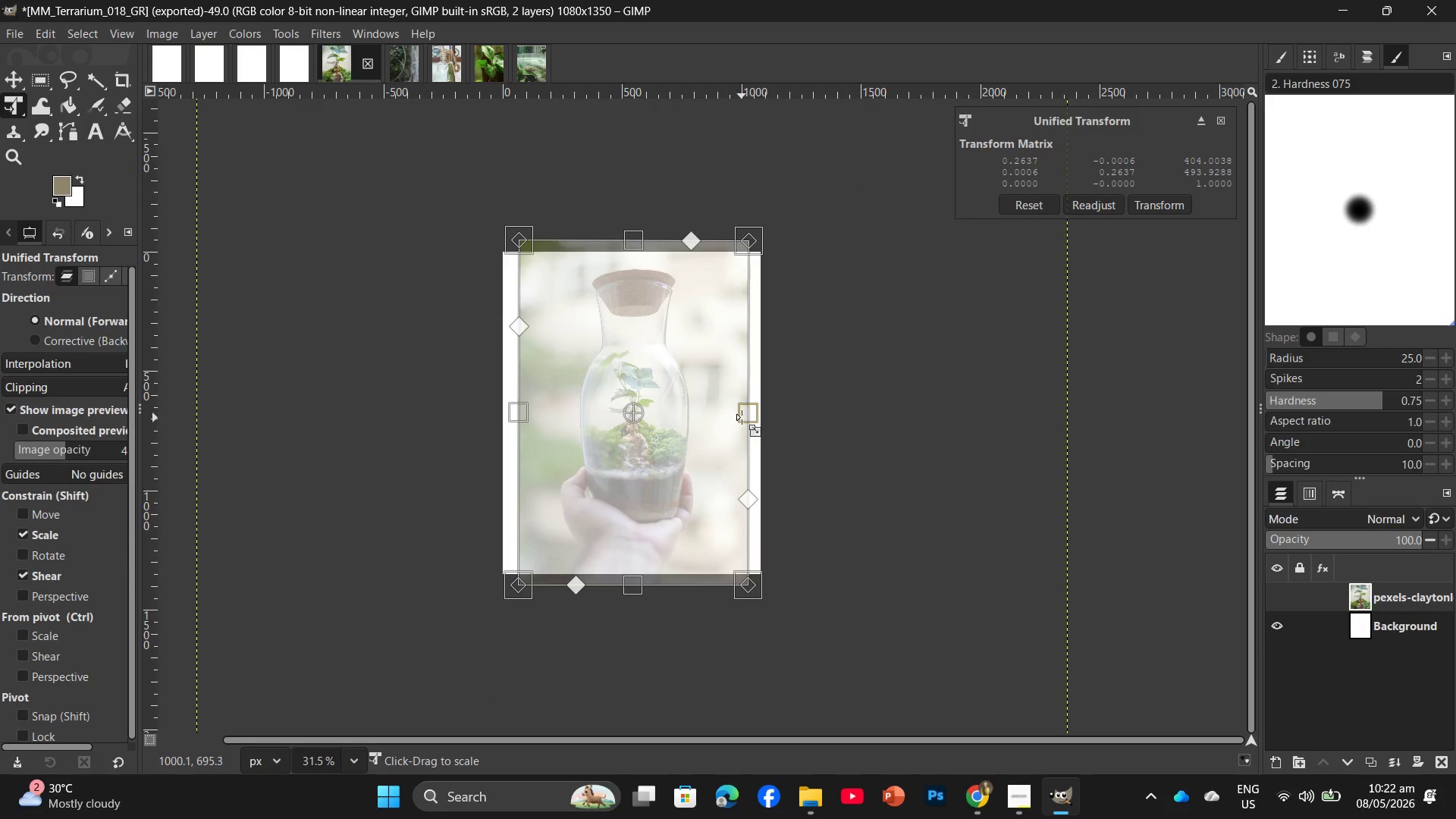 
scroll: coordinate [720, 400], scroll_direction: up, amount: 9.0
 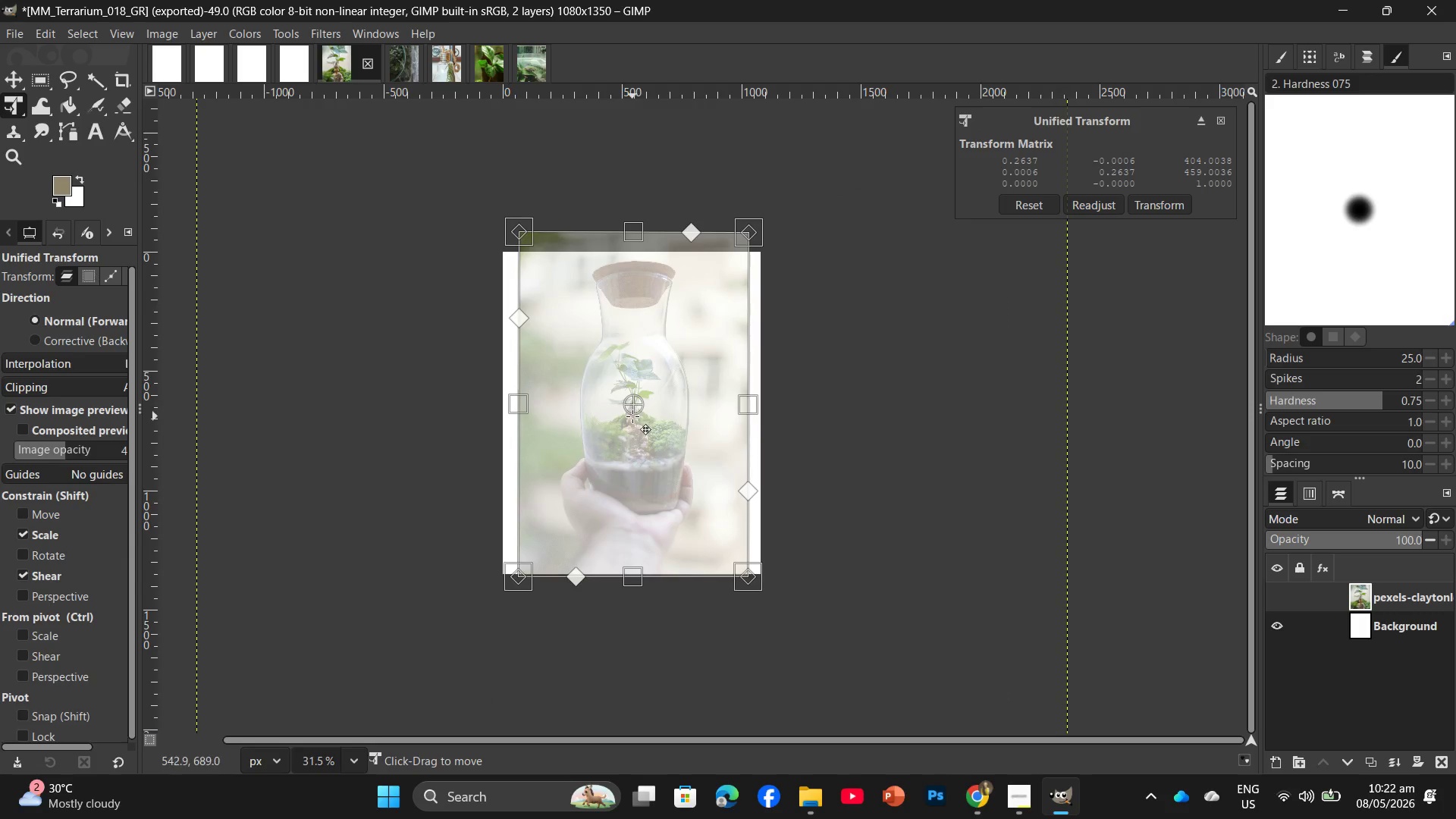 
left_click_drag(start_coordinate=[742, 417], to_coordinate=[755, 412])
 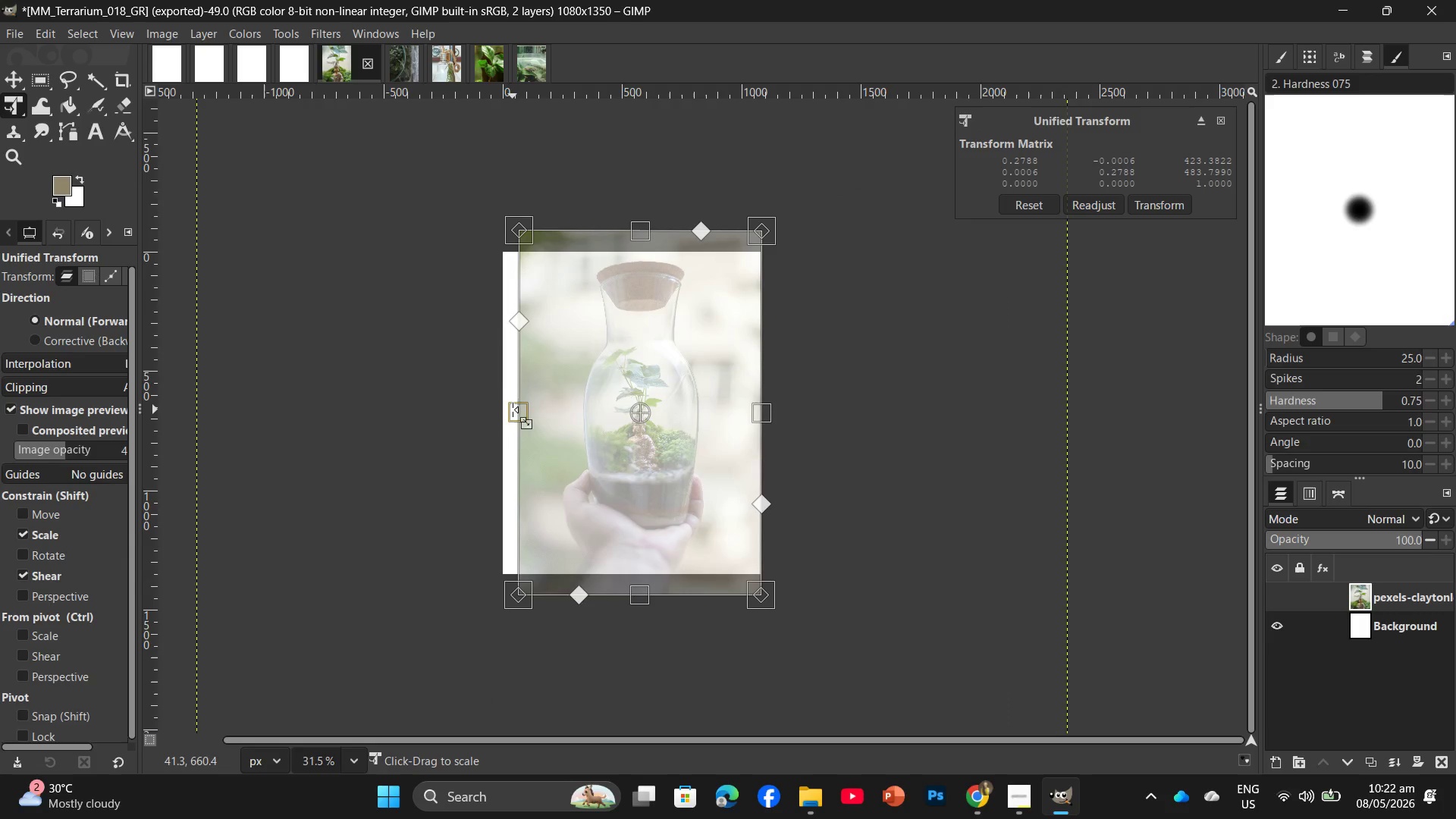 
left_click_drag(start_coordinate=[513, 411], to_coordinate=[496, 421])
 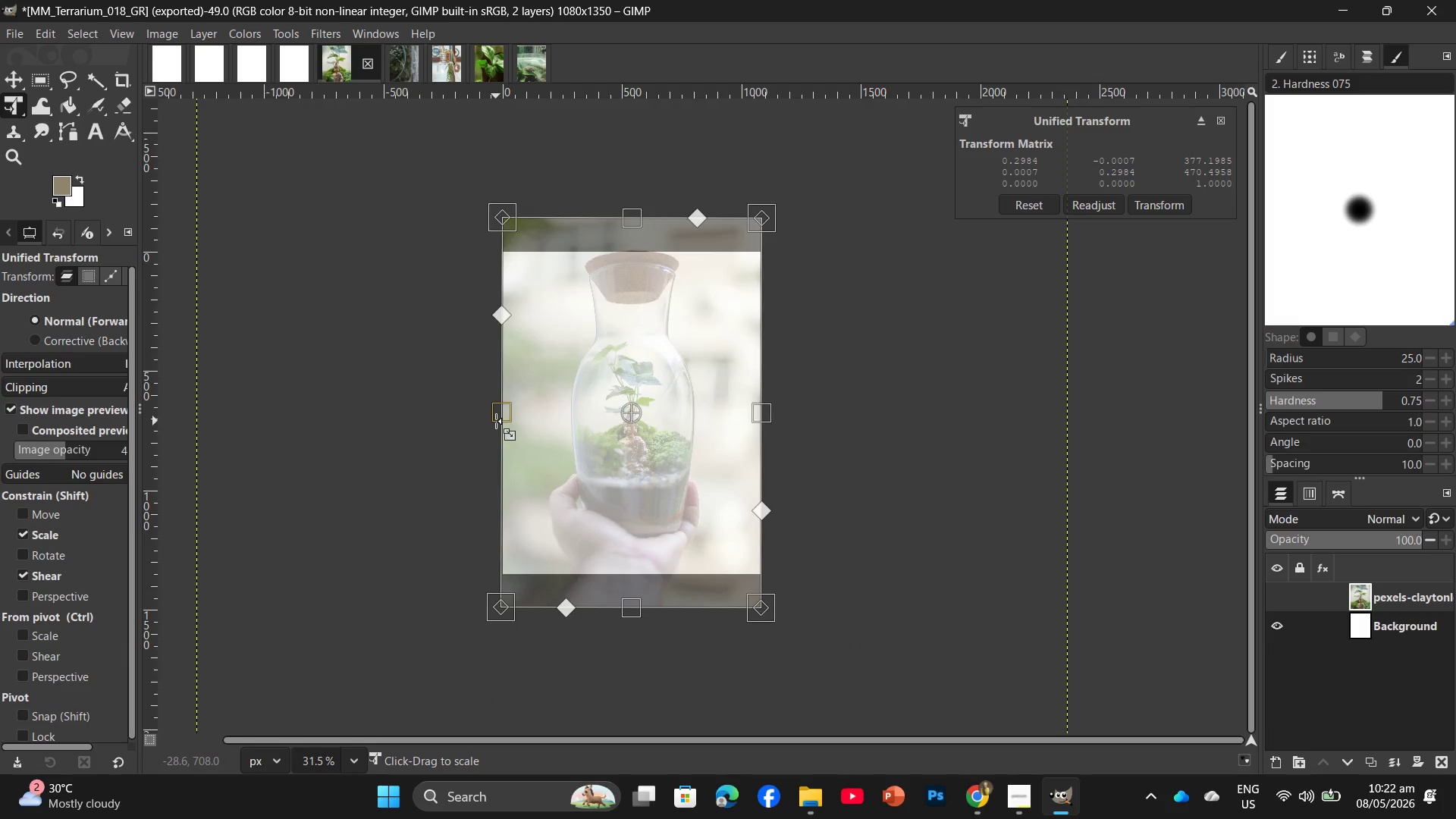 
key(Enter)
 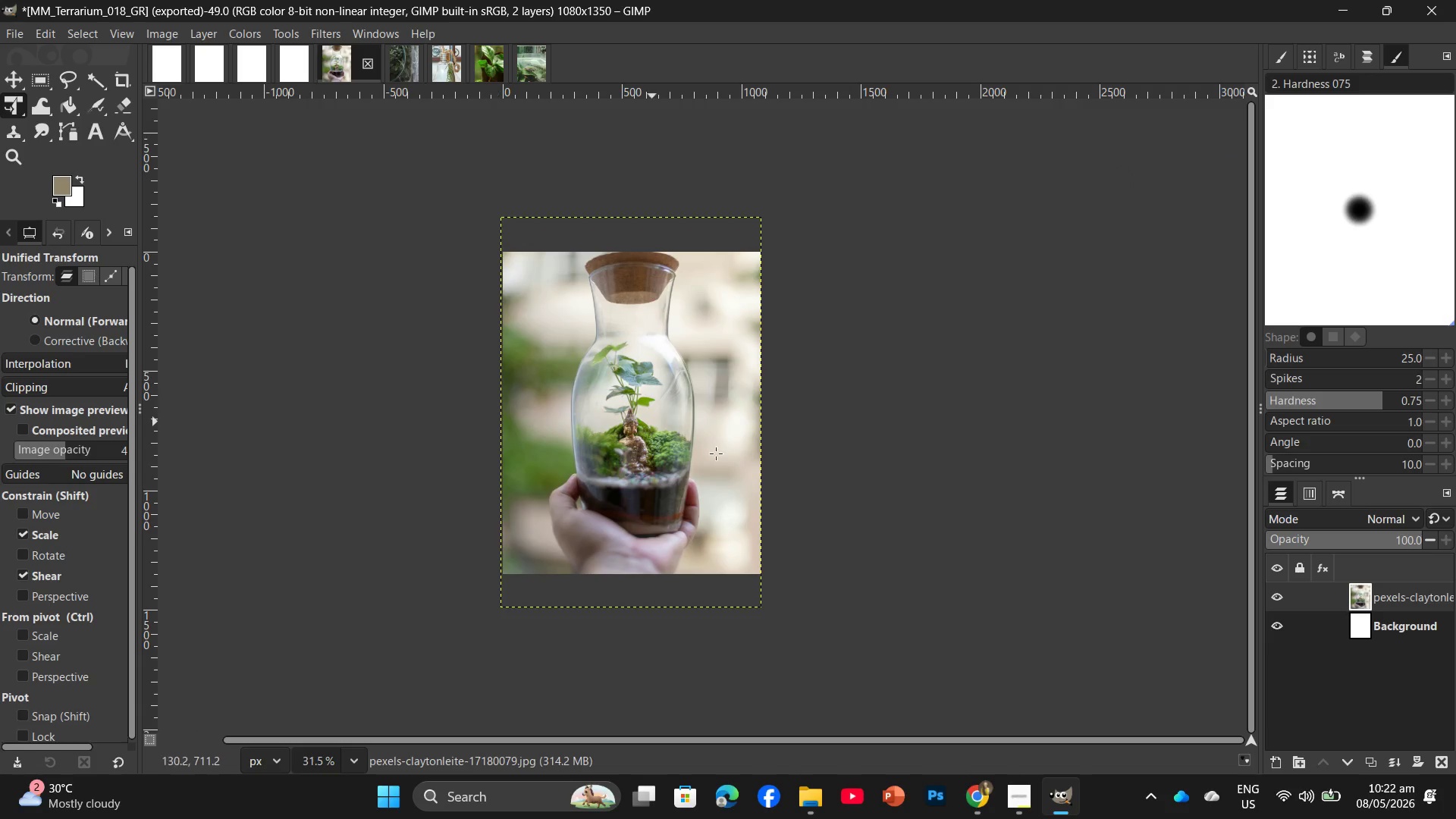 
left_click([821, 484])
 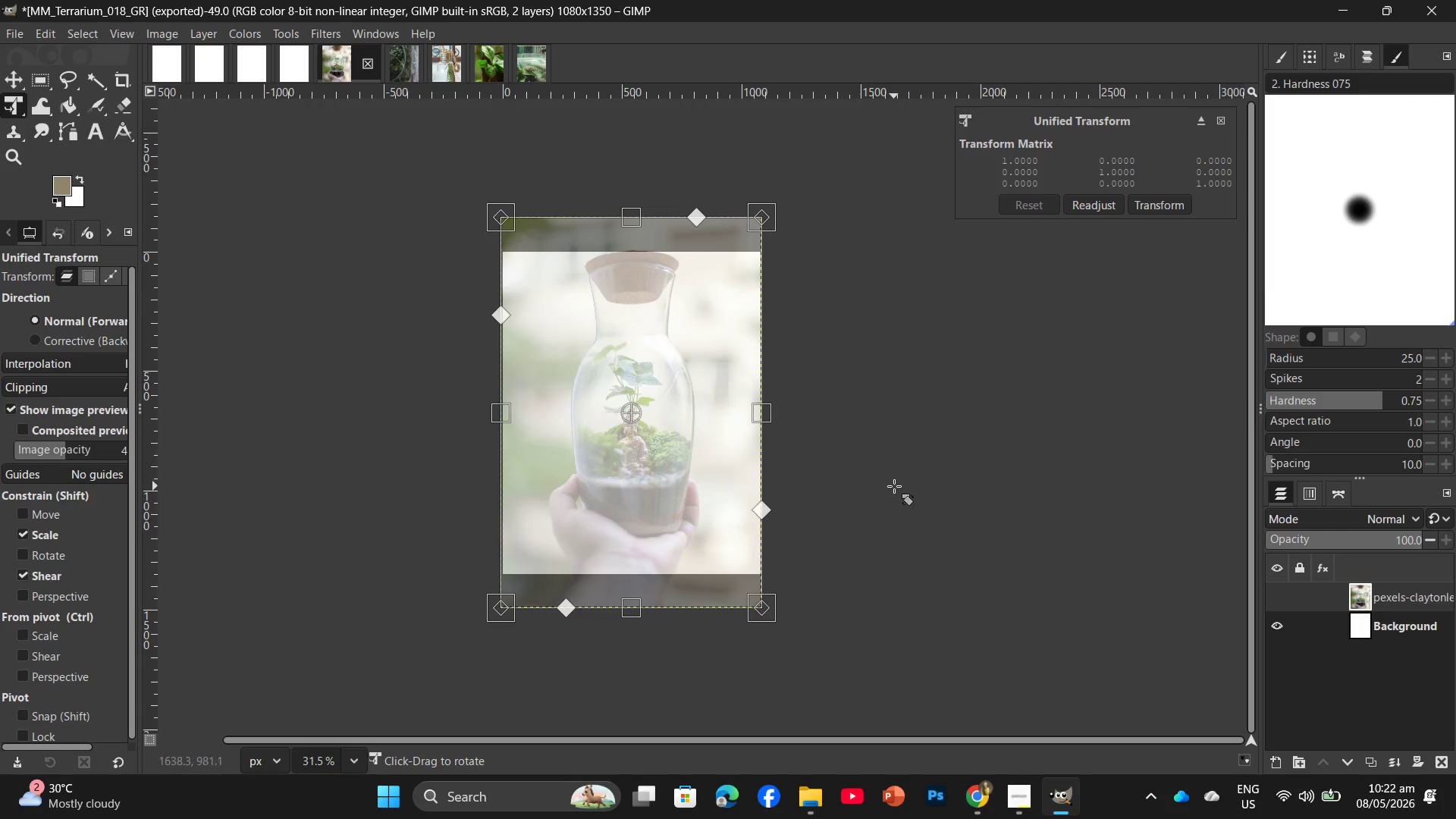 
left_click([894, 486])
 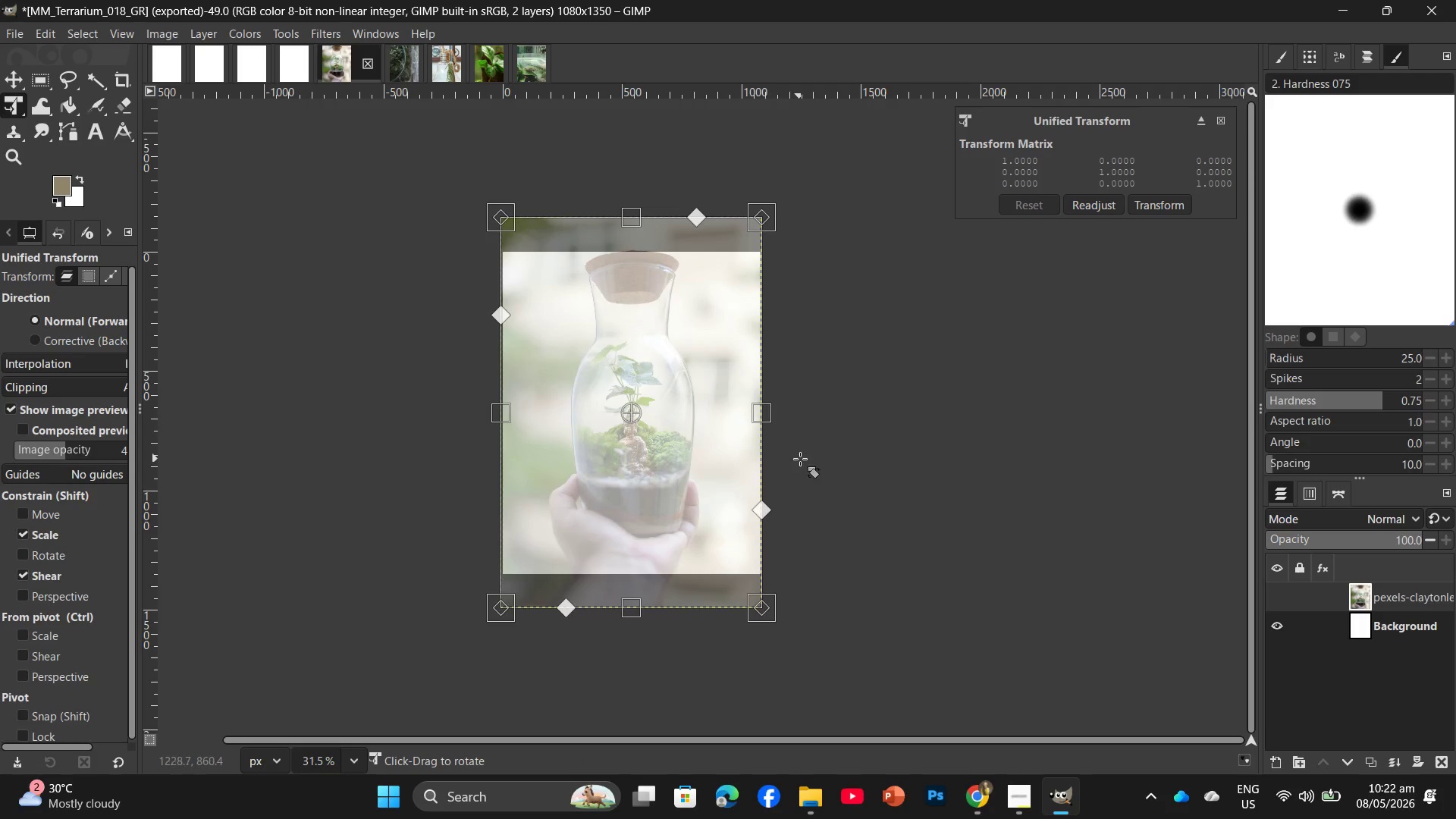 
key(Enter)
 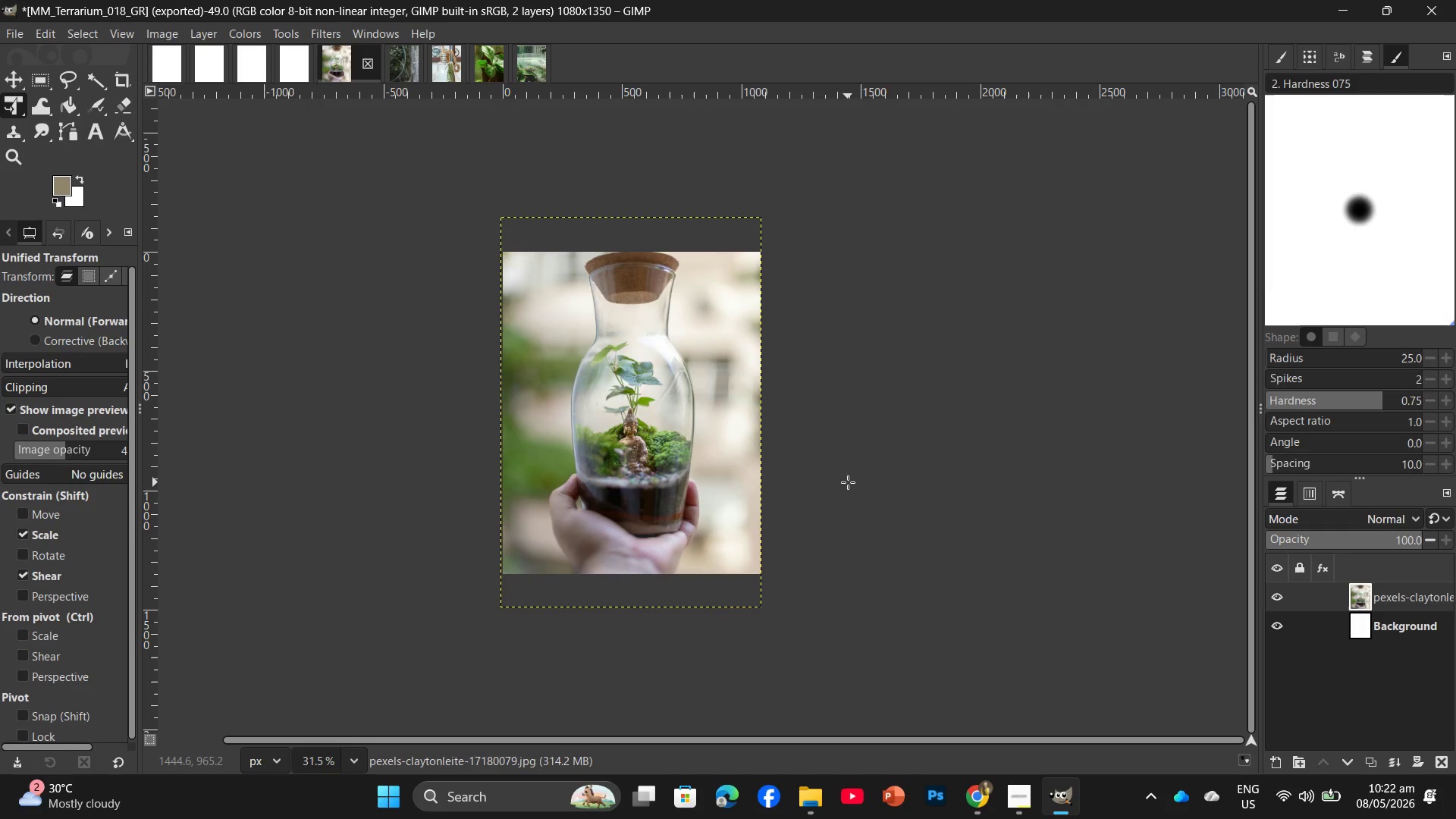 
key(Control+Shift+E)
 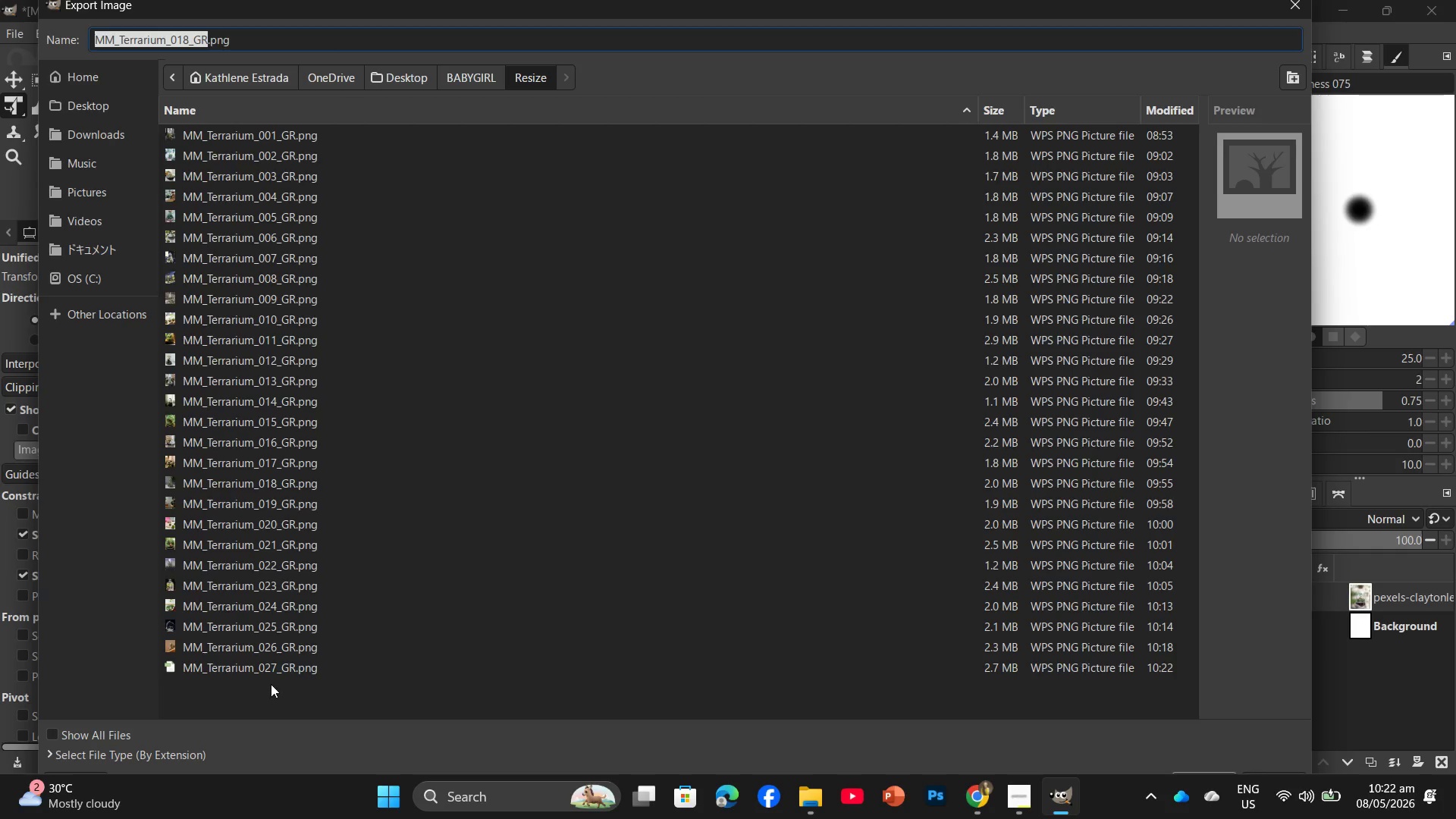 
left_click([277, 670])
 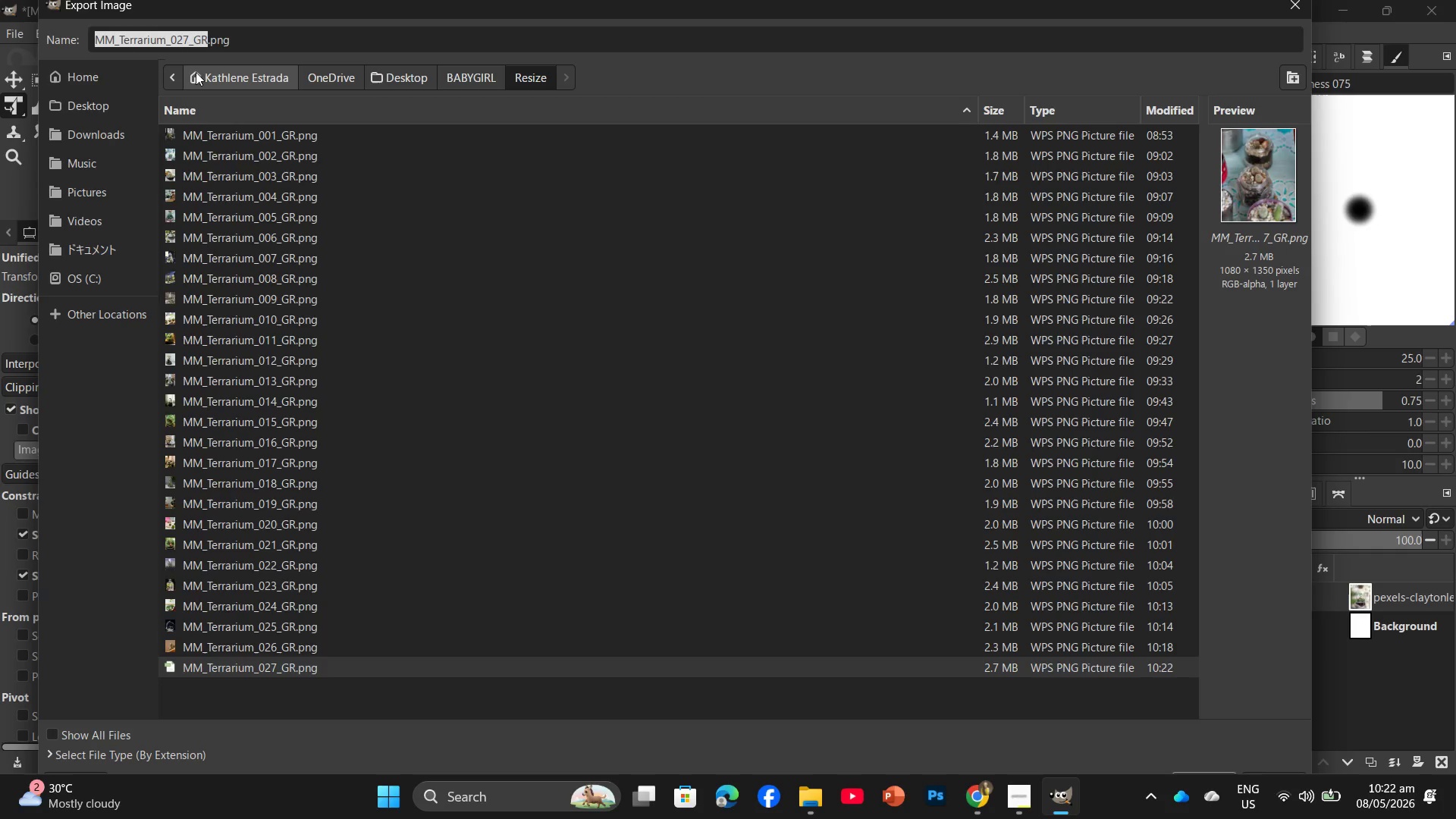 
left_click([186, 33])
 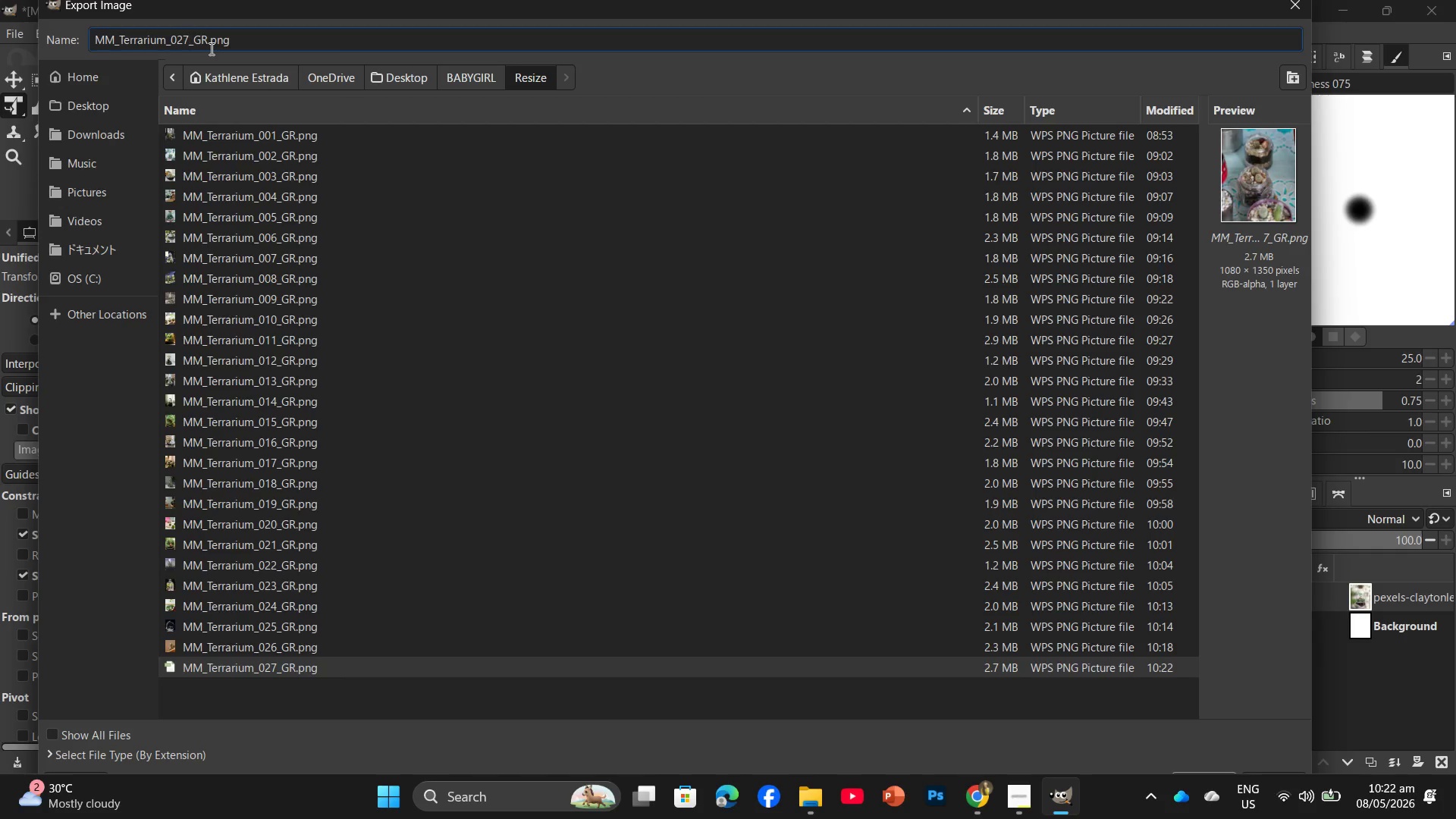 
key(Backspace)
 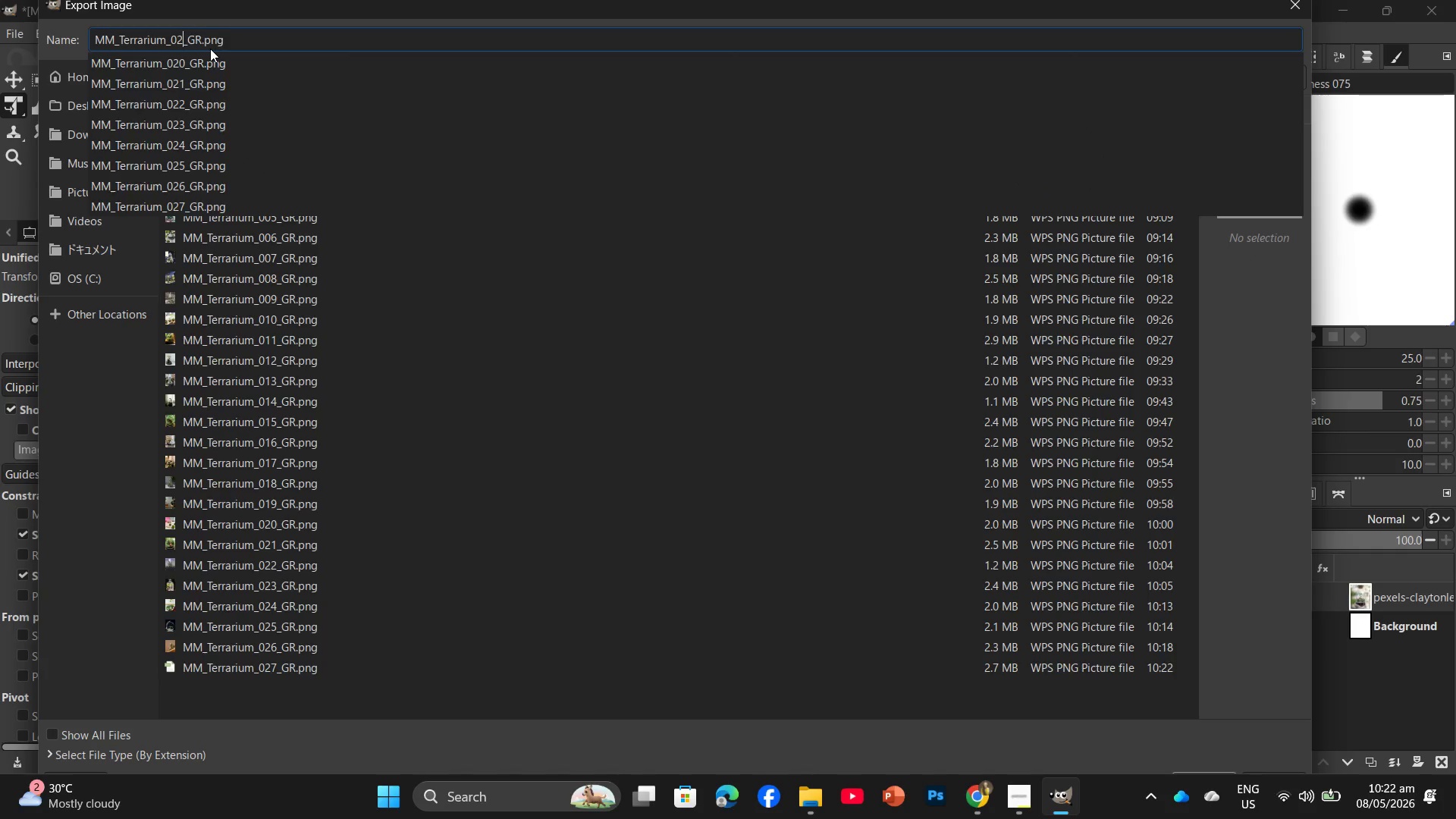 
key(Numpad8)
 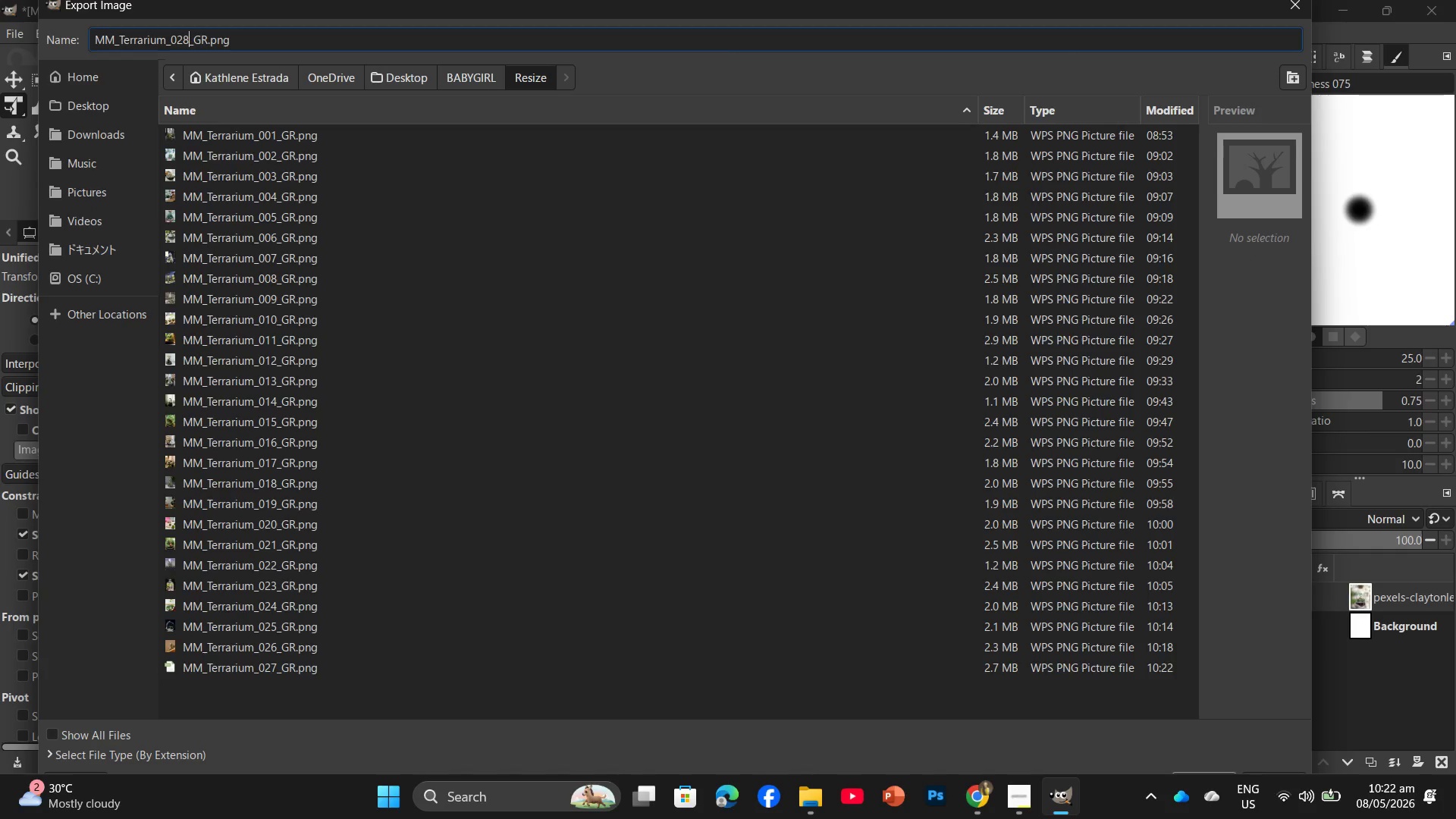 
key(NumpadEnter)
 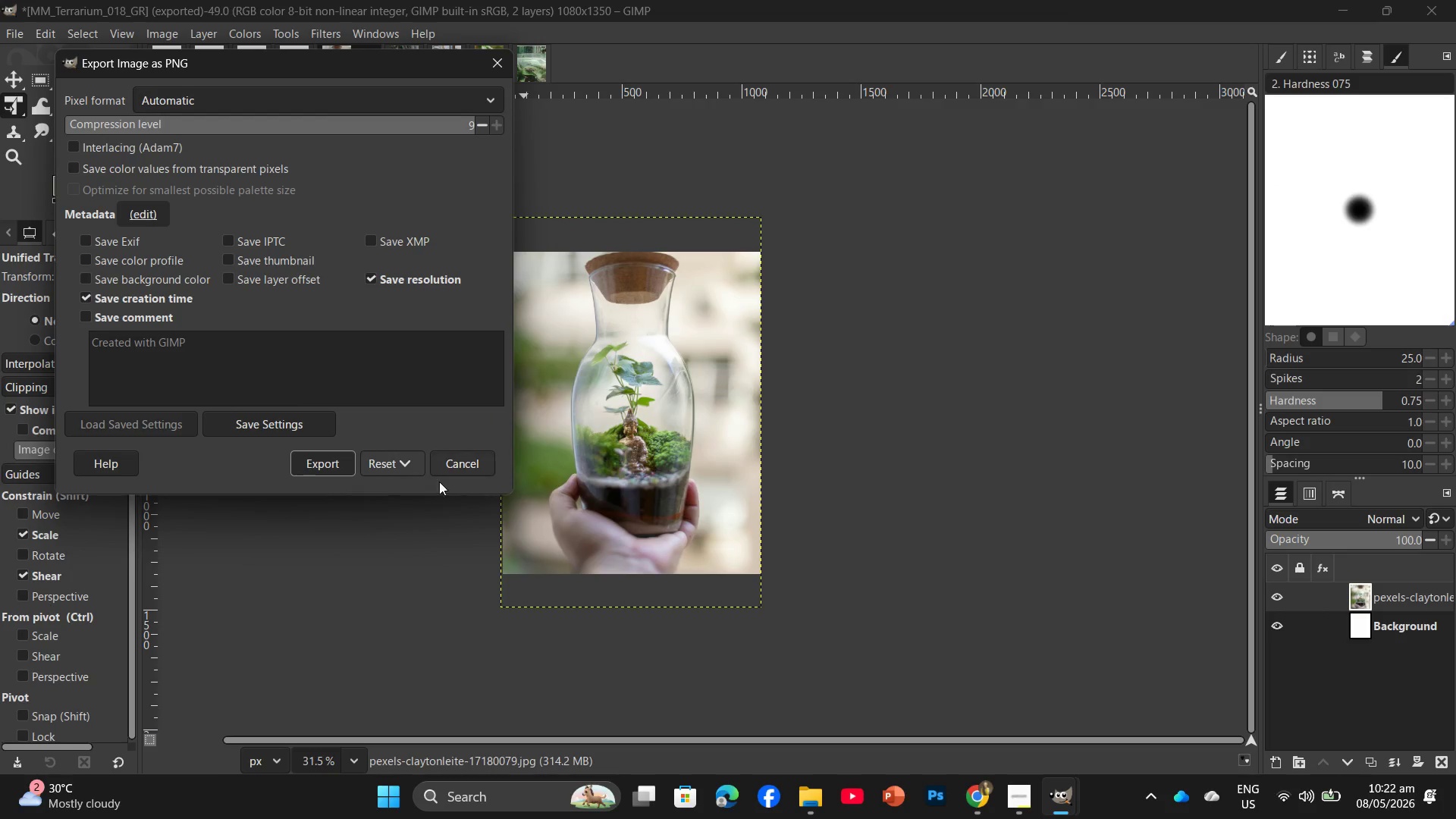 
left_click([338, 467])
 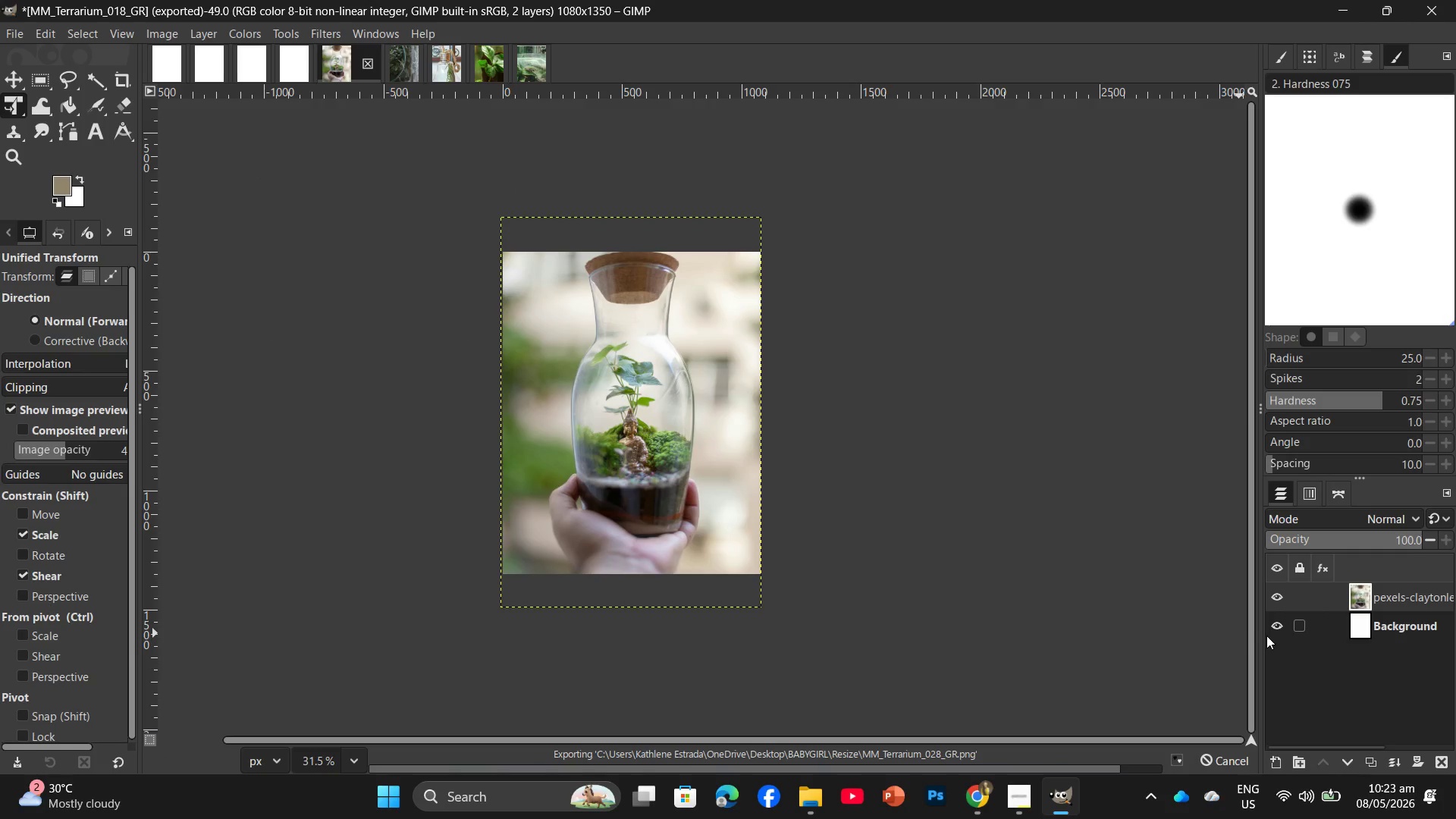 
left_click_drag(start_coordinate=[1385, 598], to_coordinate=[1438, 758])
 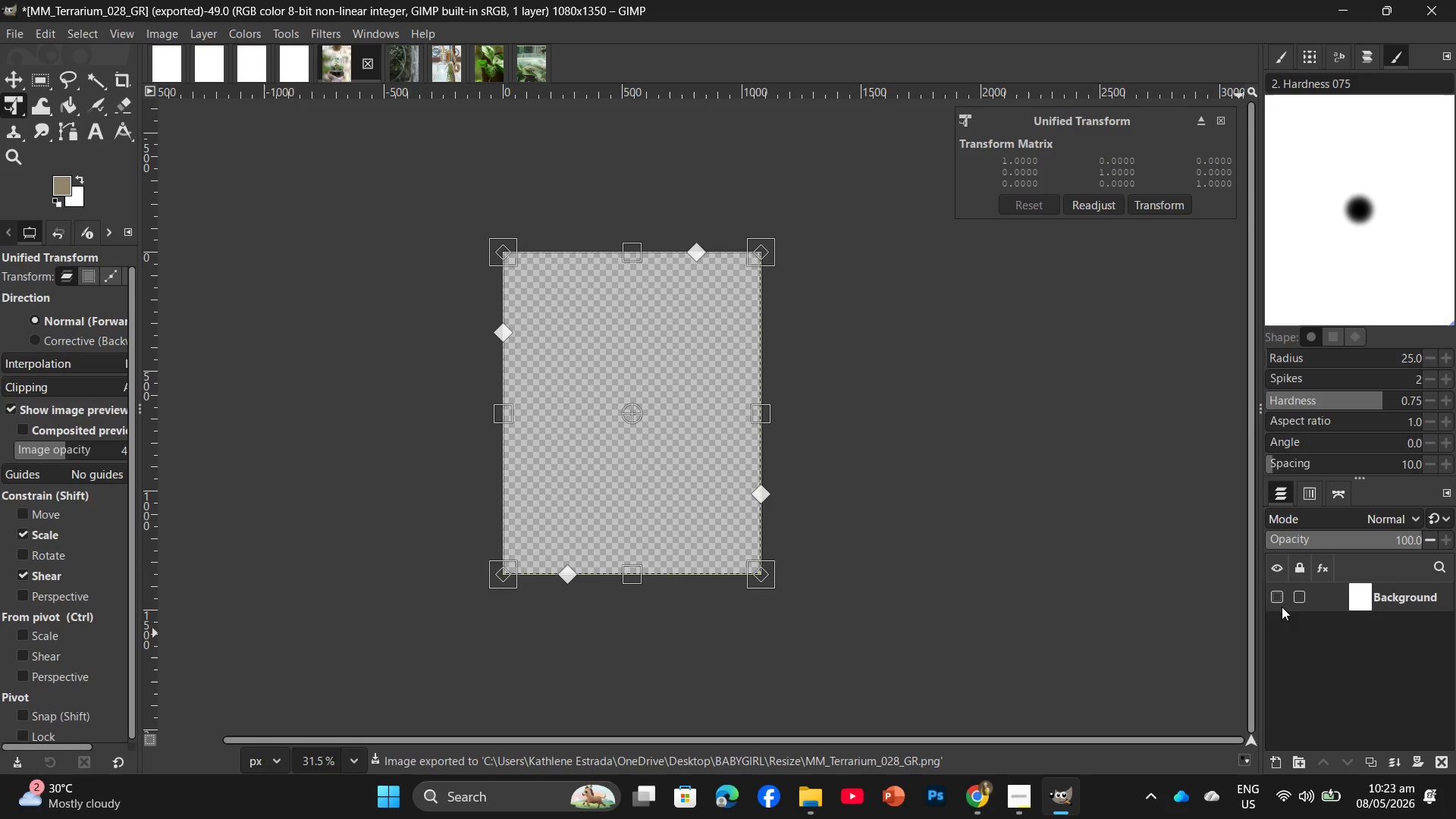 
left_click([1278, 595])
 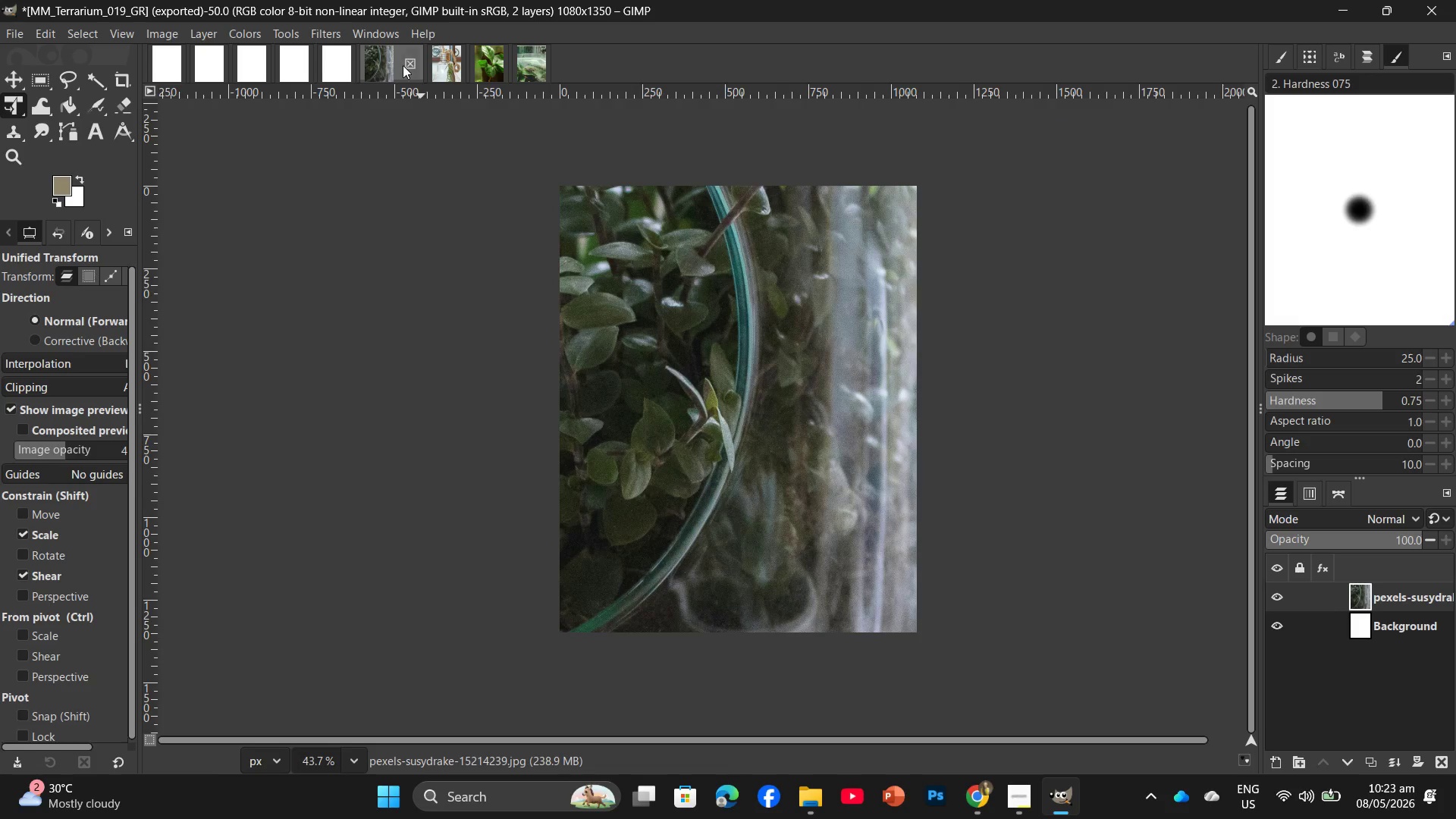 
double_click([663, 434])
 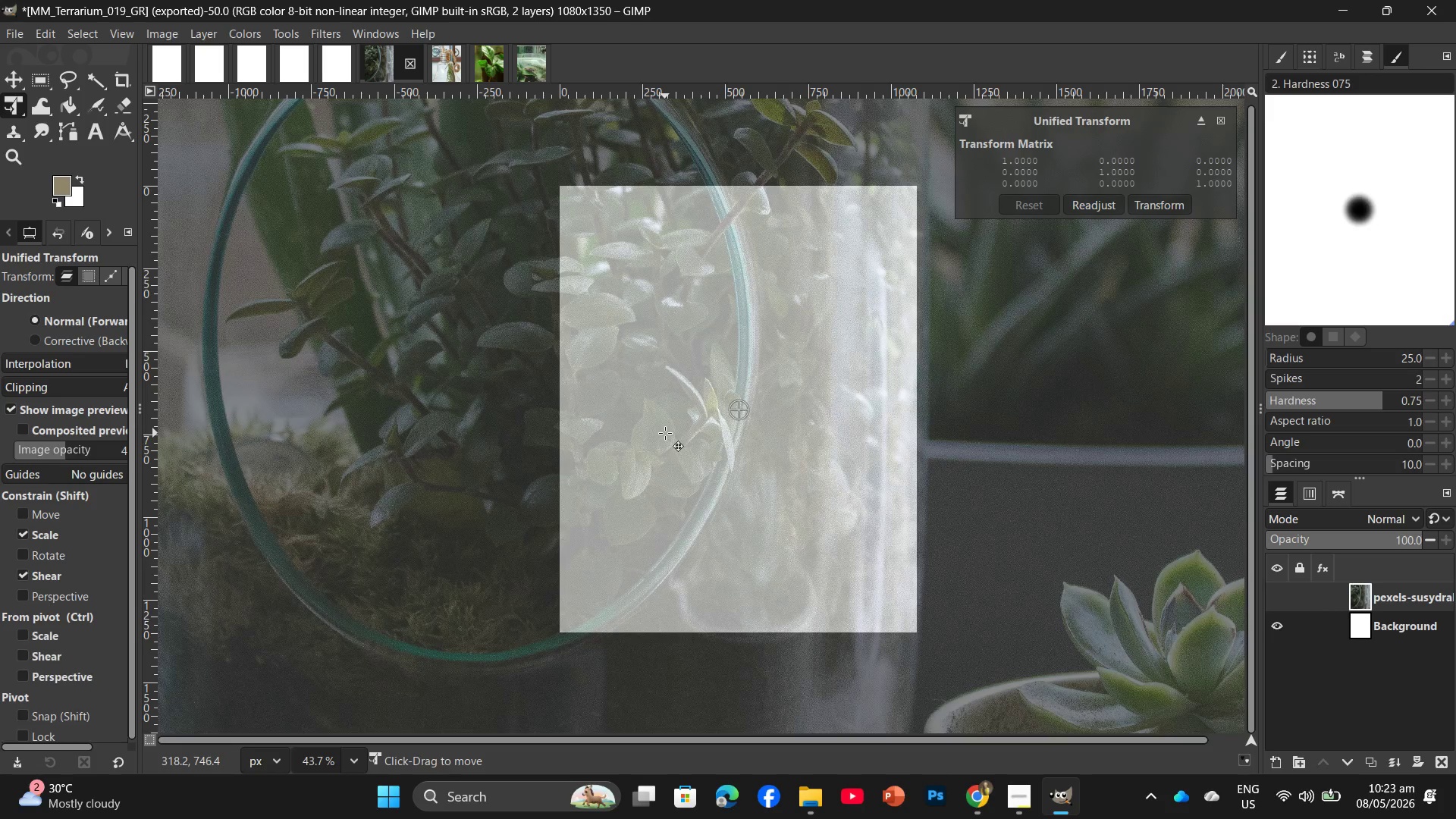 
hold_key(key=ControlLeft, duration=1.14)
scroll: coordinate [714, 403], scroll_direction: down, amount: 14.0
 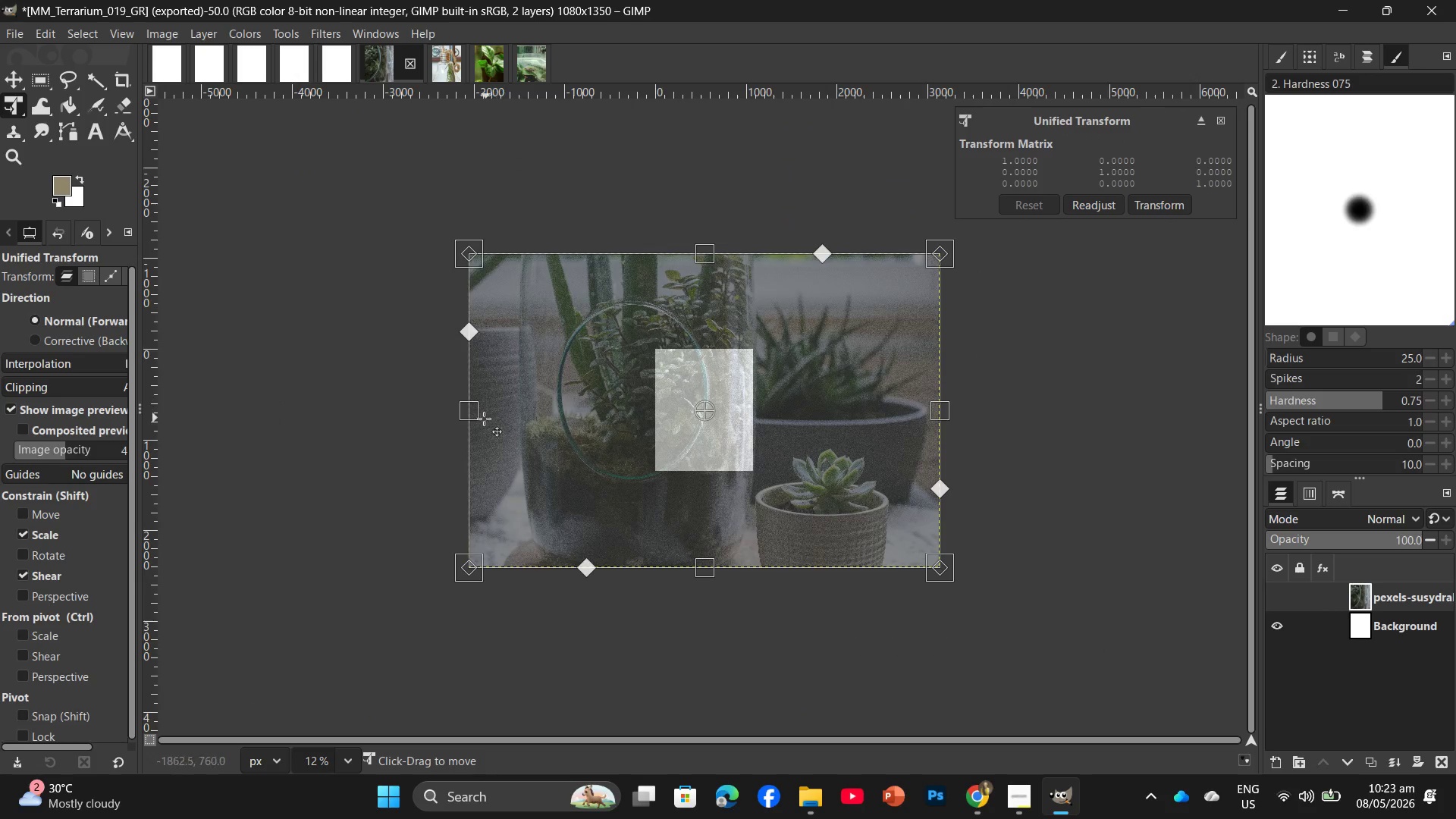 
left_click_drag(start_coordinate=[479, 419], to_coordinate=[628, 441])
 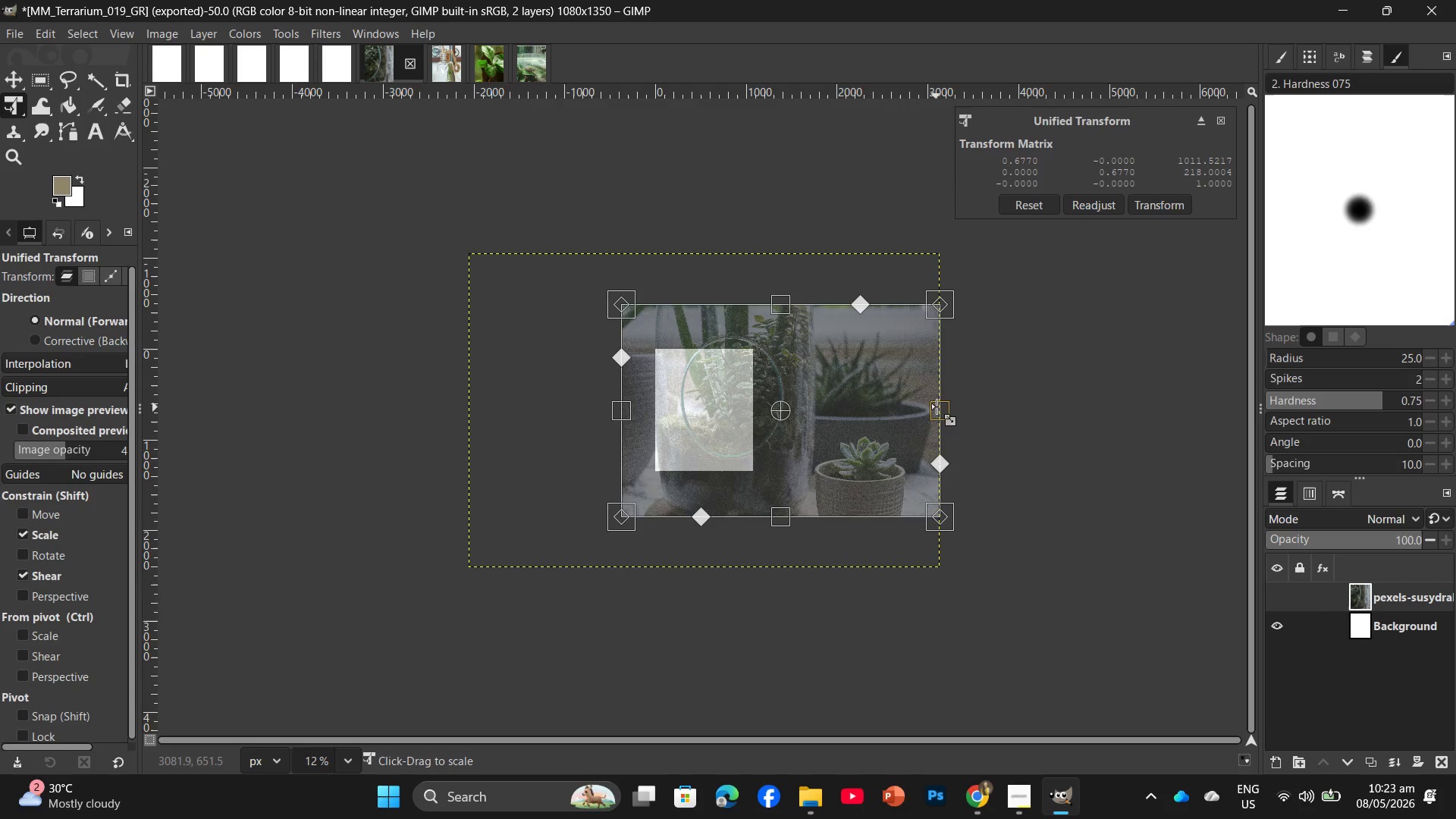 
left_click_drag(start_coordinate=[940, 406], to_coordinate=[780, 403])
 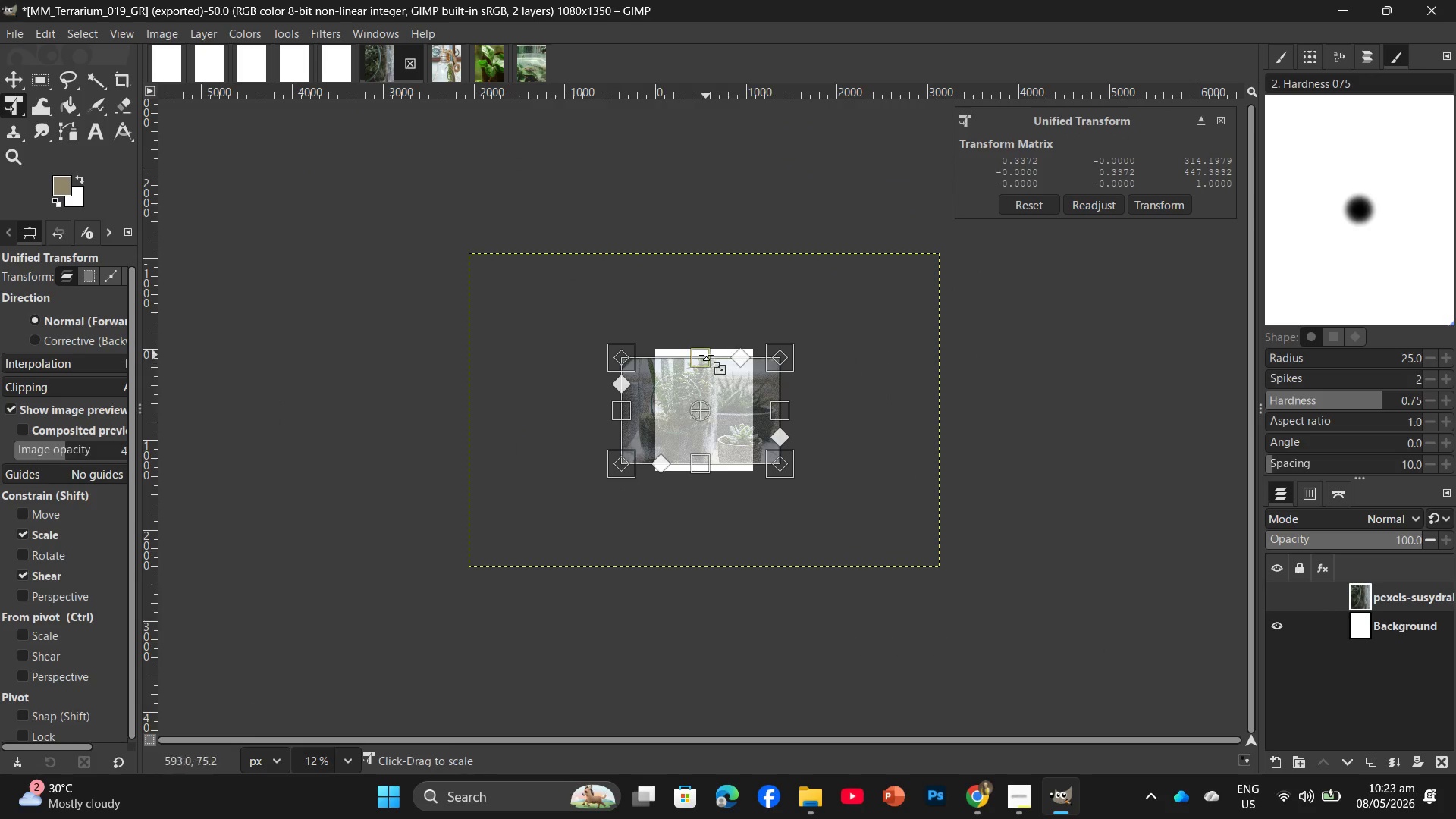 
left_click_drag(start_coordinate=[701, 355], to_coordinate=[704, 343])
 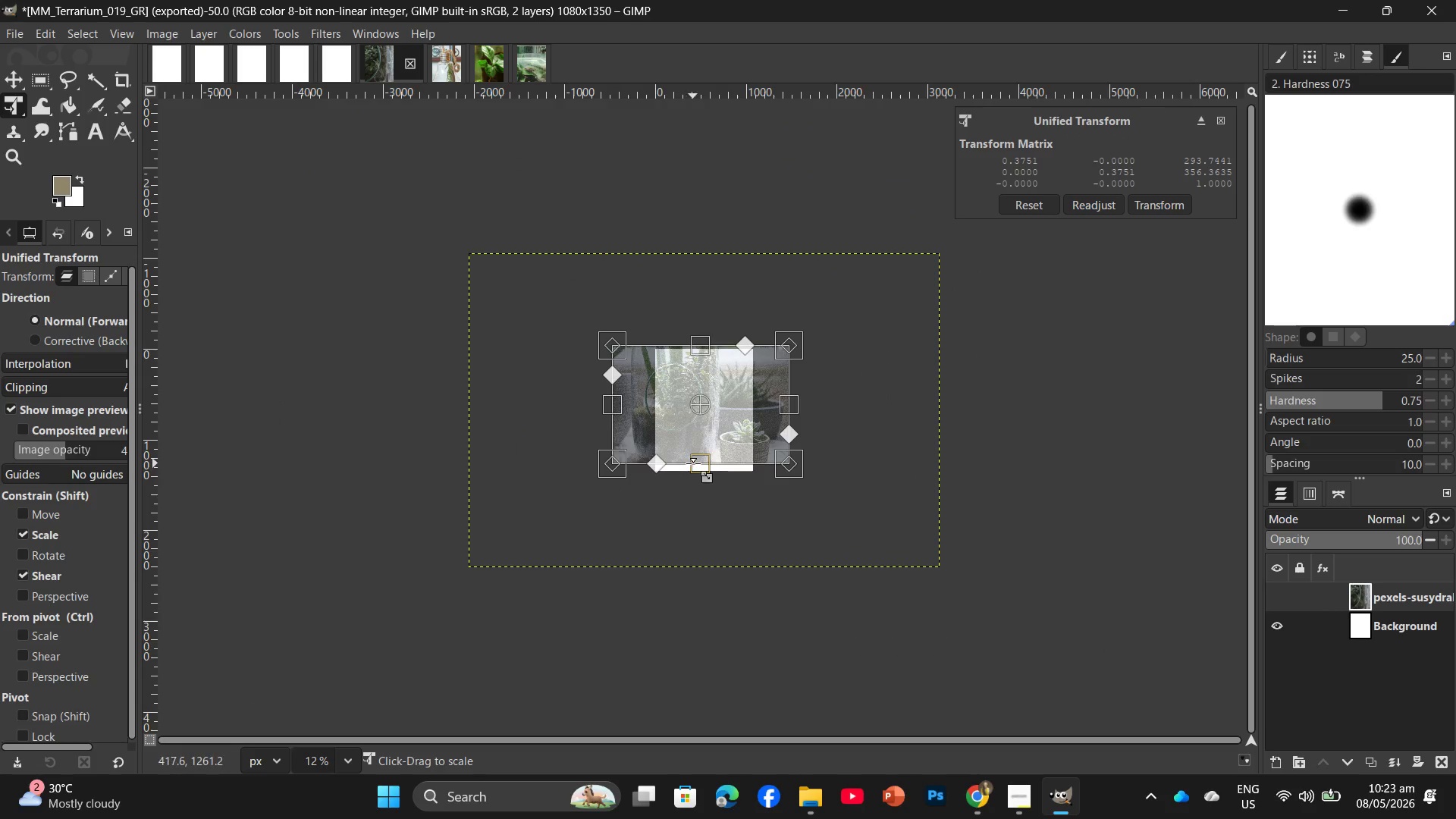 
left_click_drag(start_coordinate=[693, 463], to_coordinate=[698, 473])
 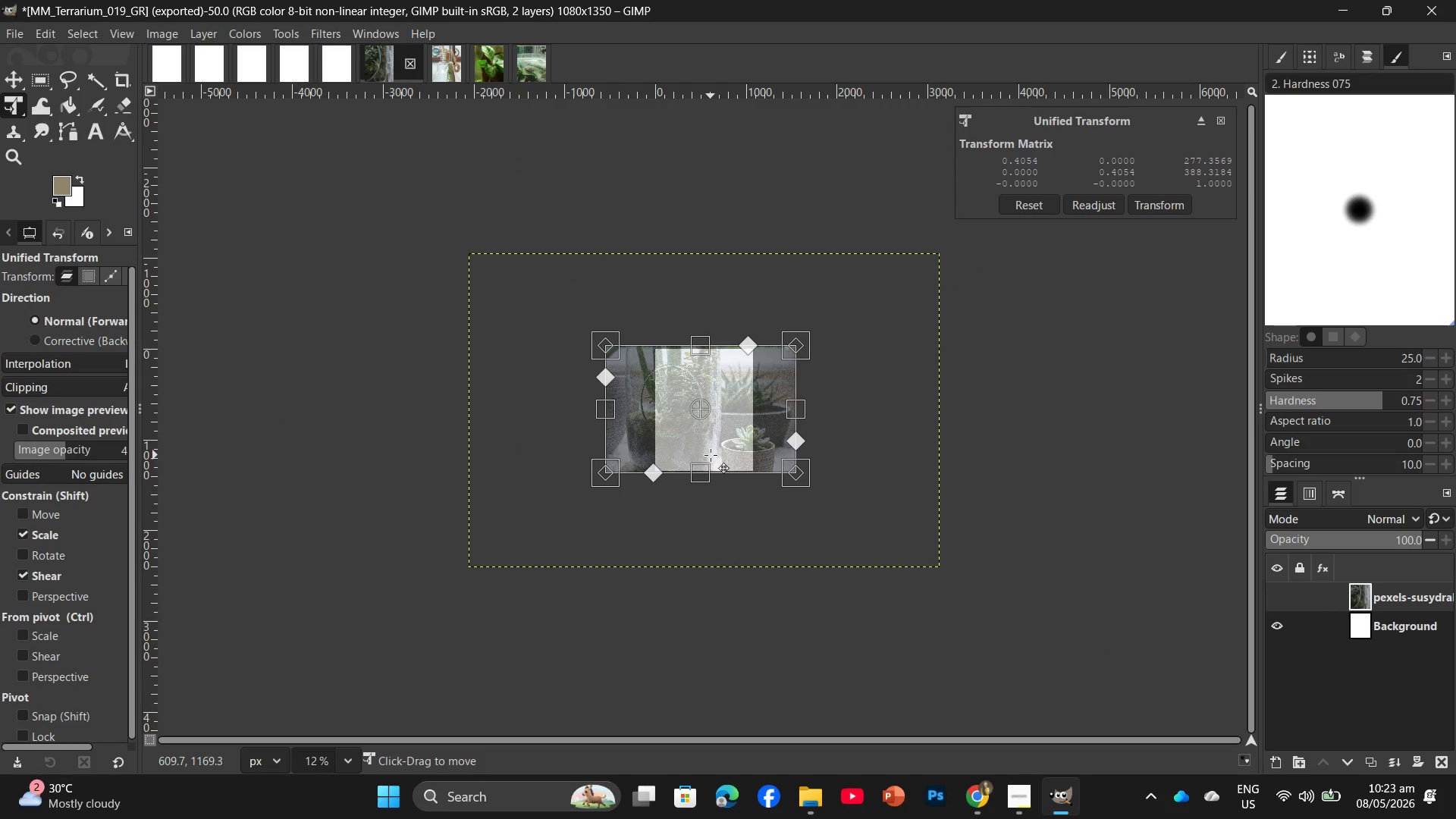 
hold_key(key=ControlLeft, duration=1.08)
 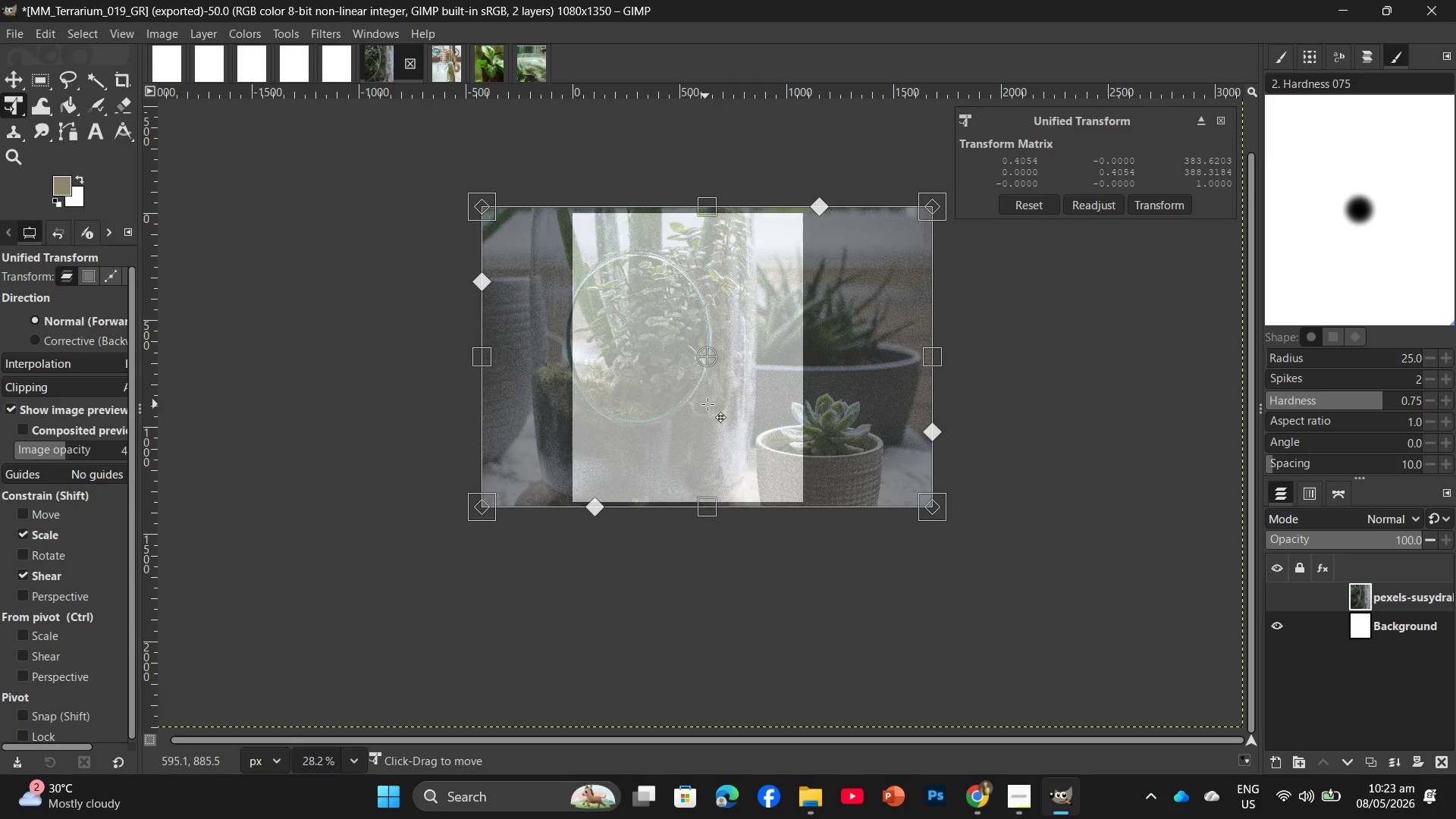 
left_click_drag(start_coordinate=[677, 403], to_coordinate=[729, 407])
 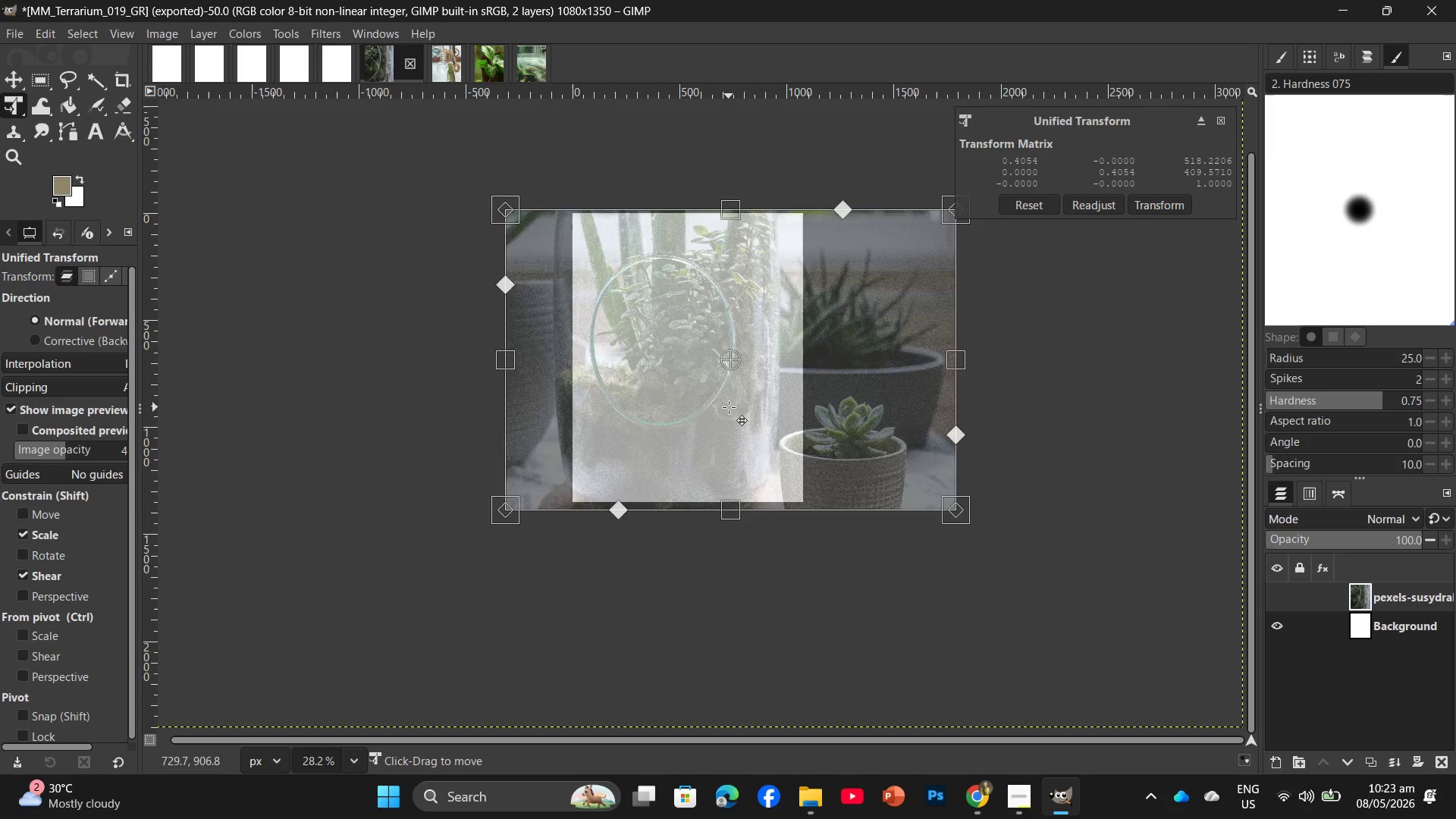 
scroll: coordinate [711, 439], scroll_direction: up, amount: 9.0
 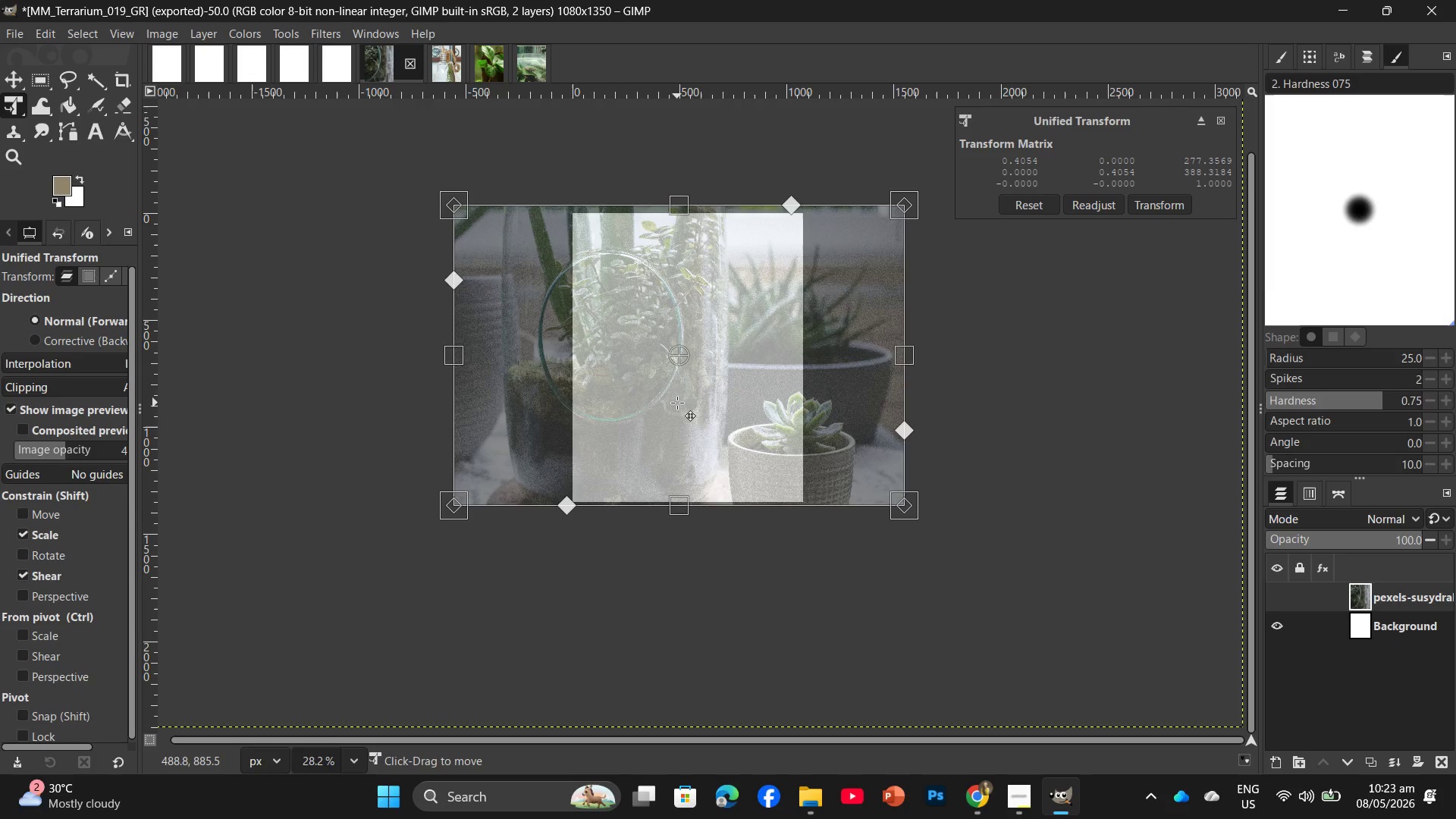 
key(Enter)
 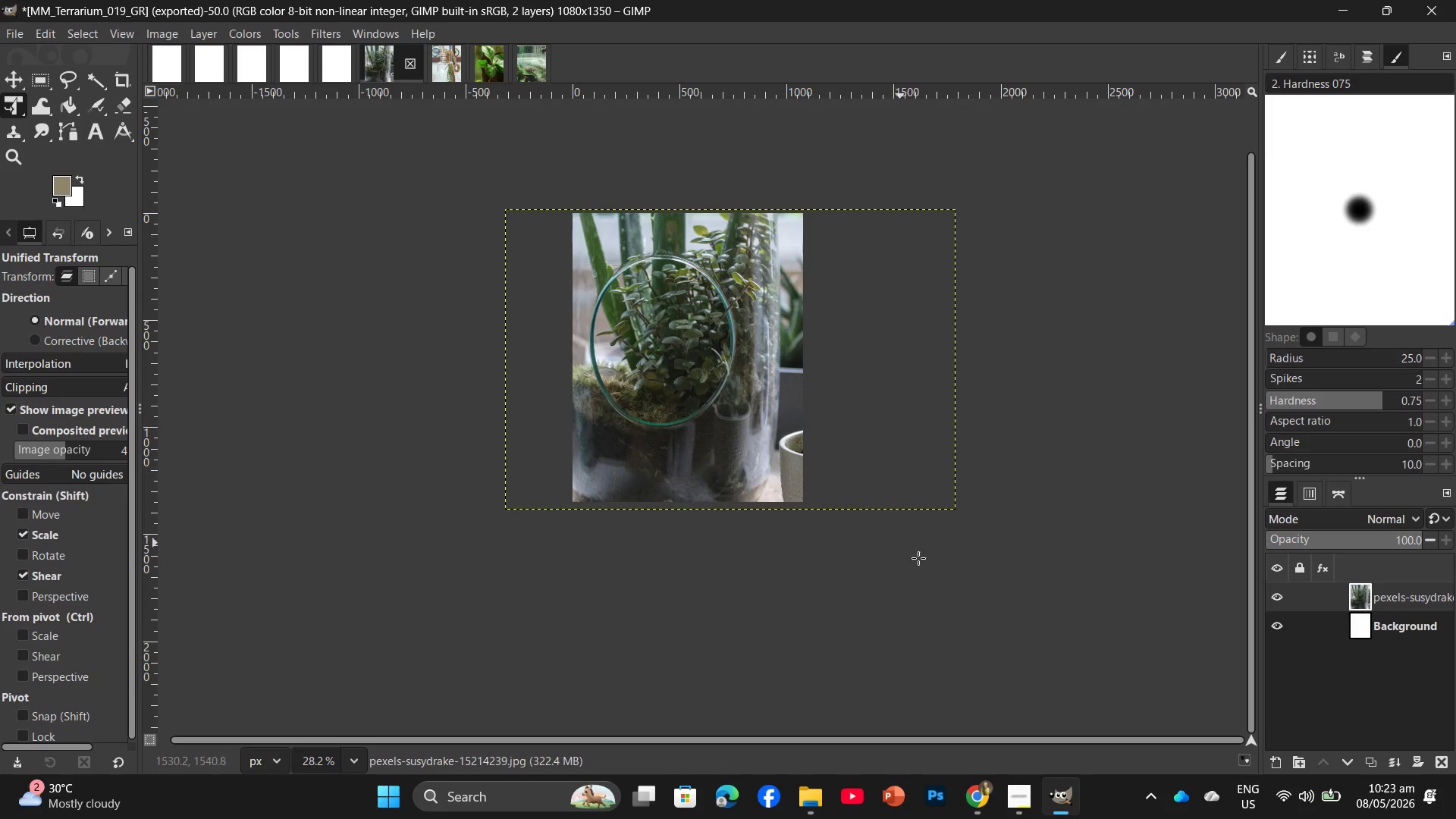 
left_click([1020, 801])
 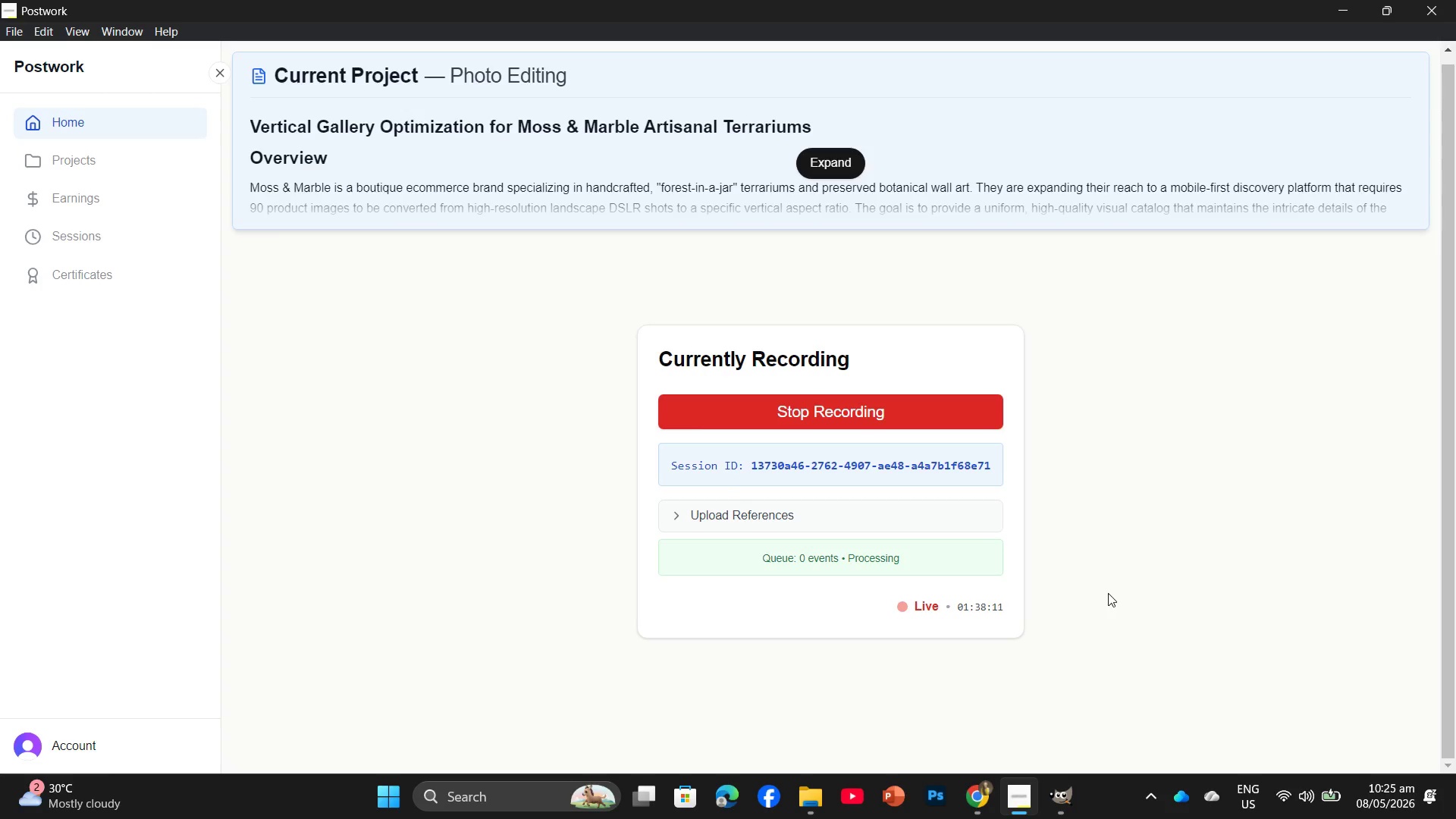 
wait(112.5)
 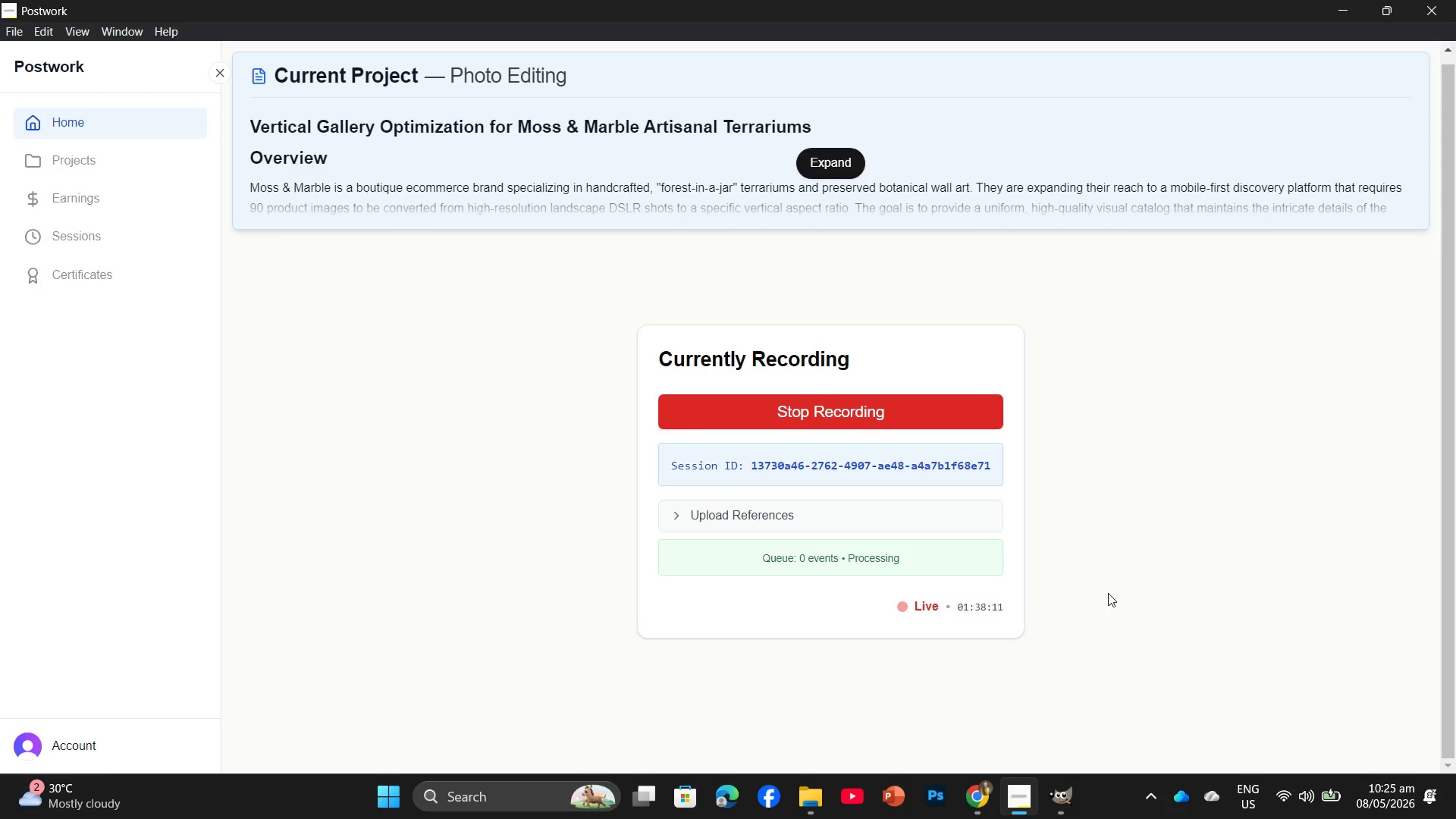 
double_click([1089, 791])
 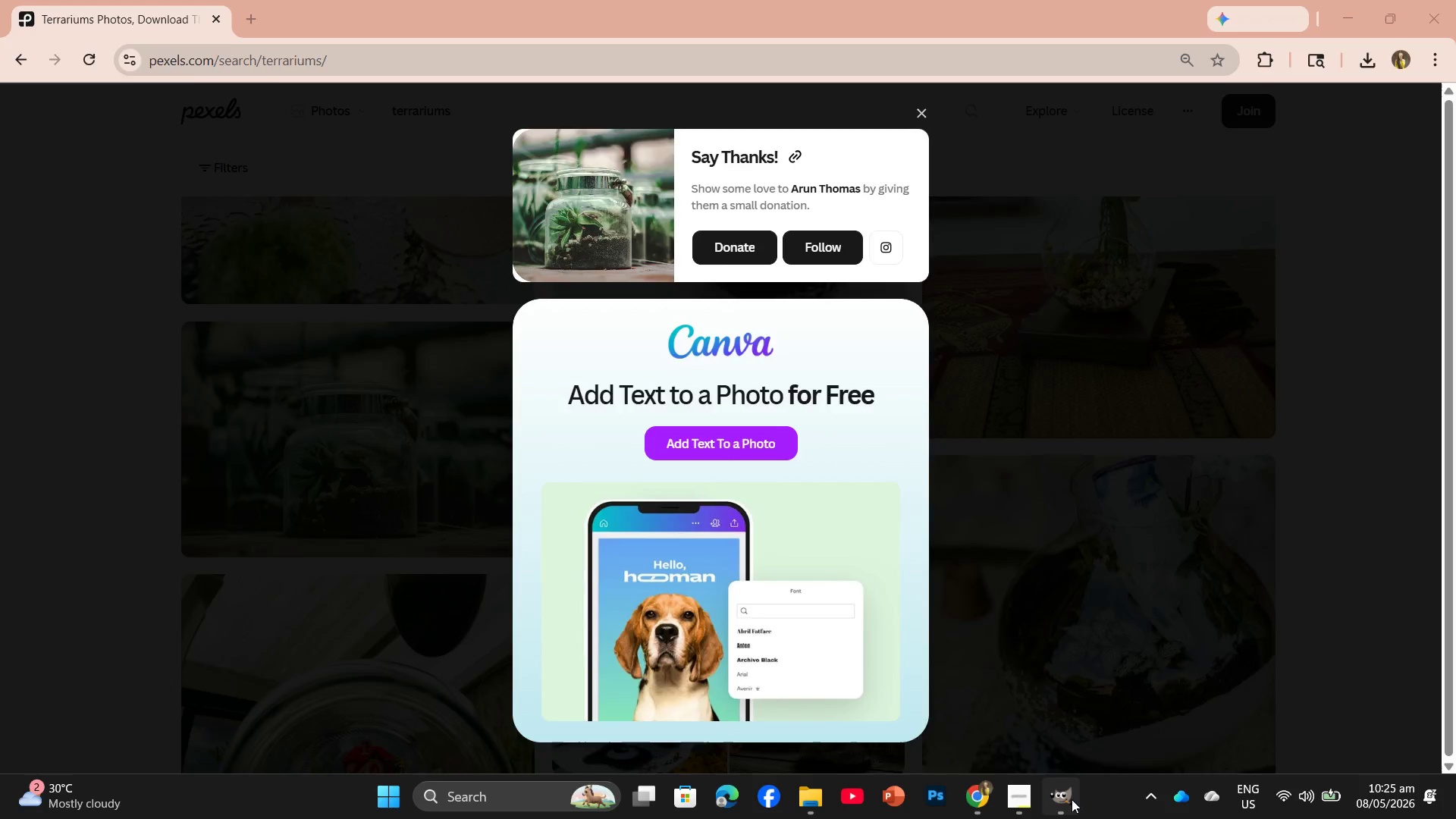 
triple_click([1072, 799])
 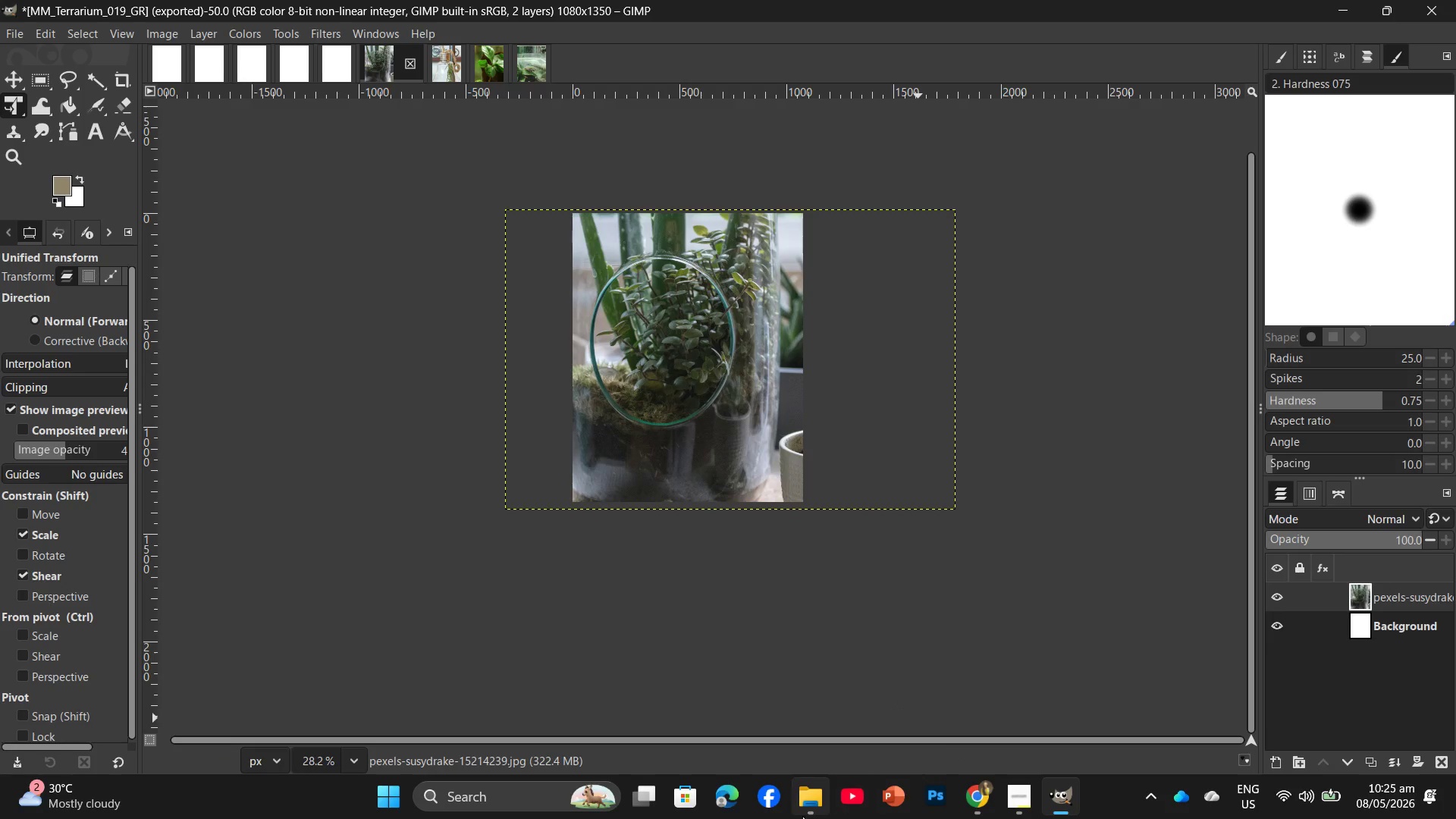 
left_click([822, 805])
 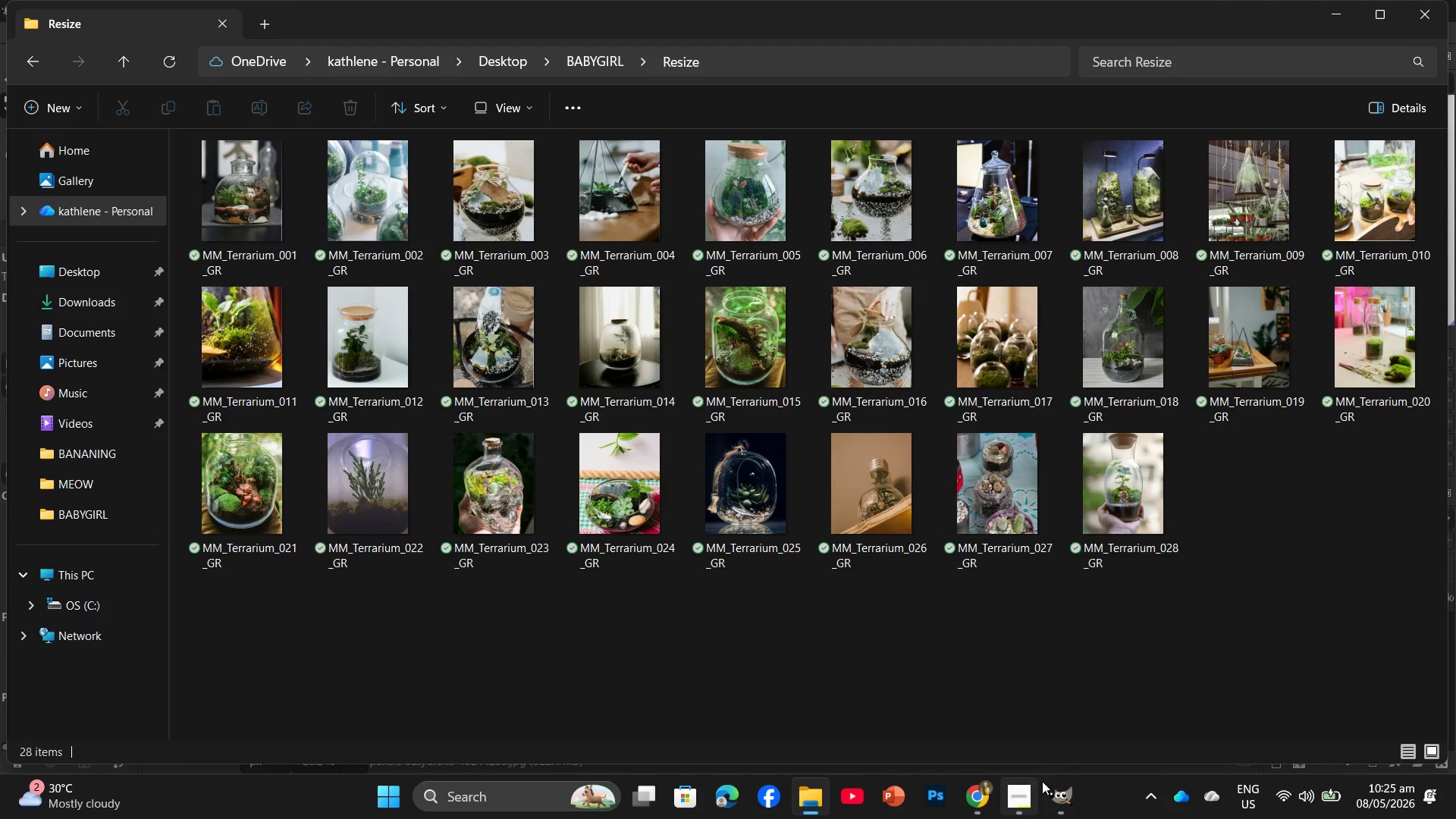 
left_click([1069, 799])
 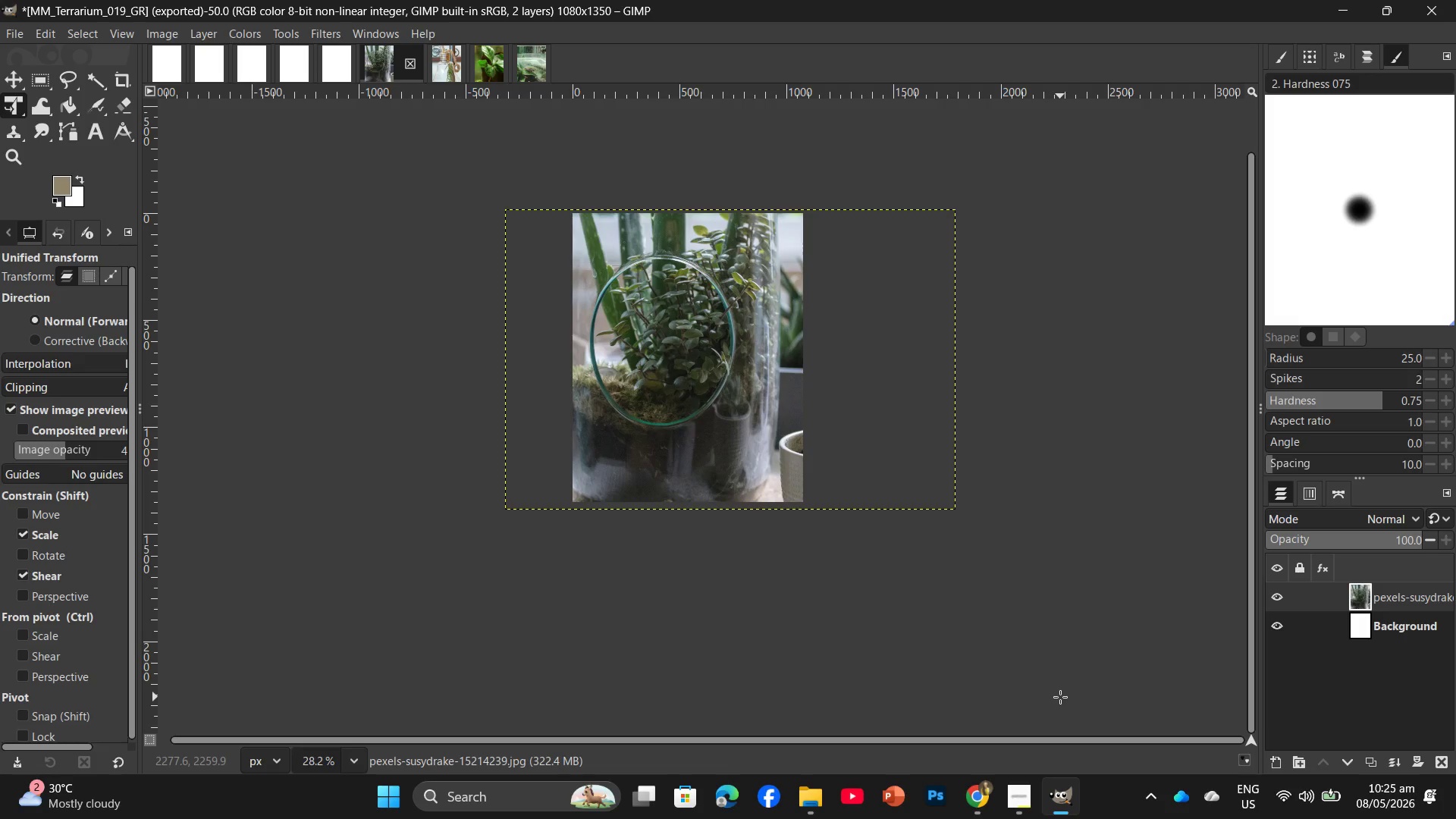 
wait(5.16)
 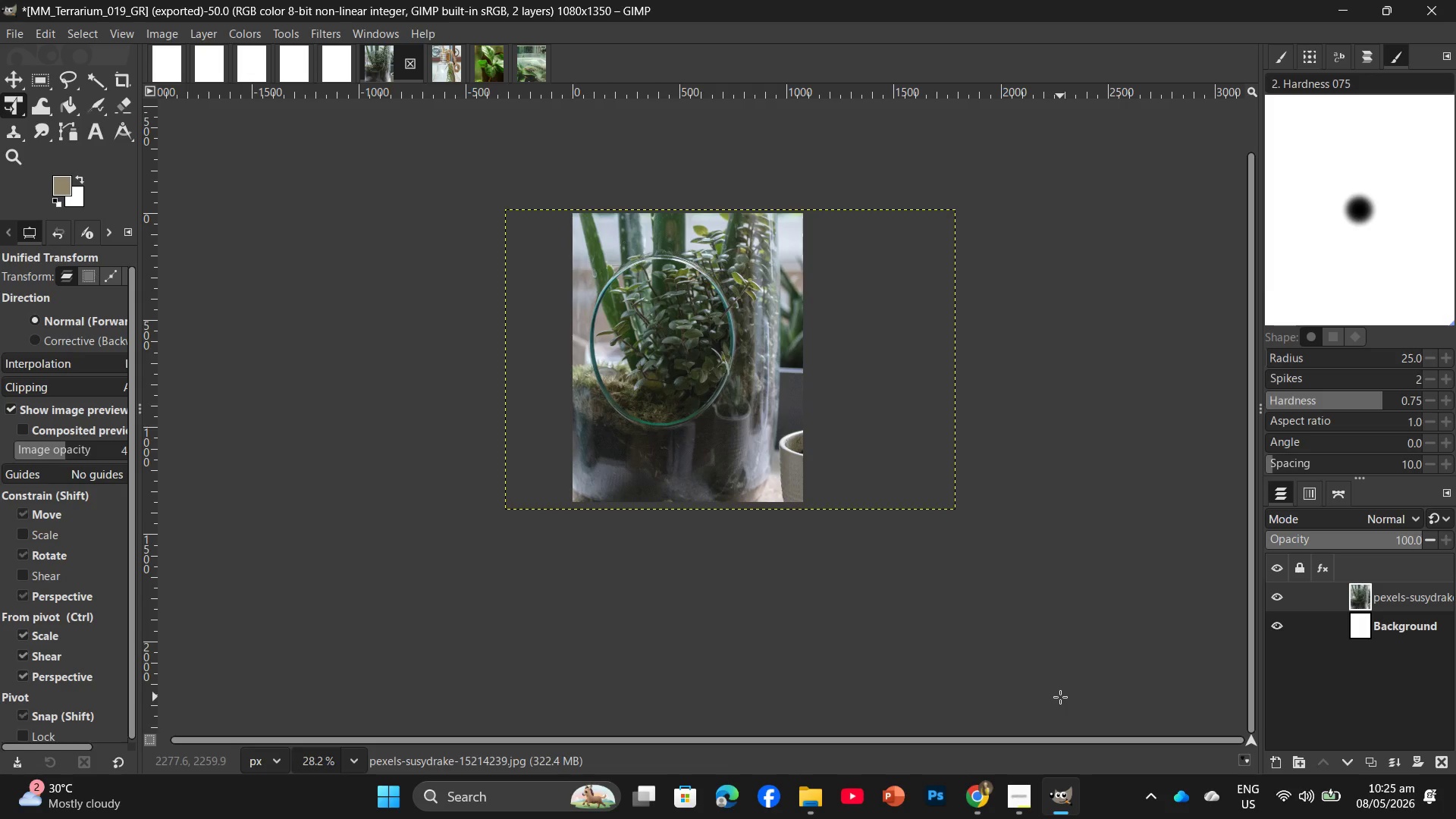 
key(Control+Shift+E)
 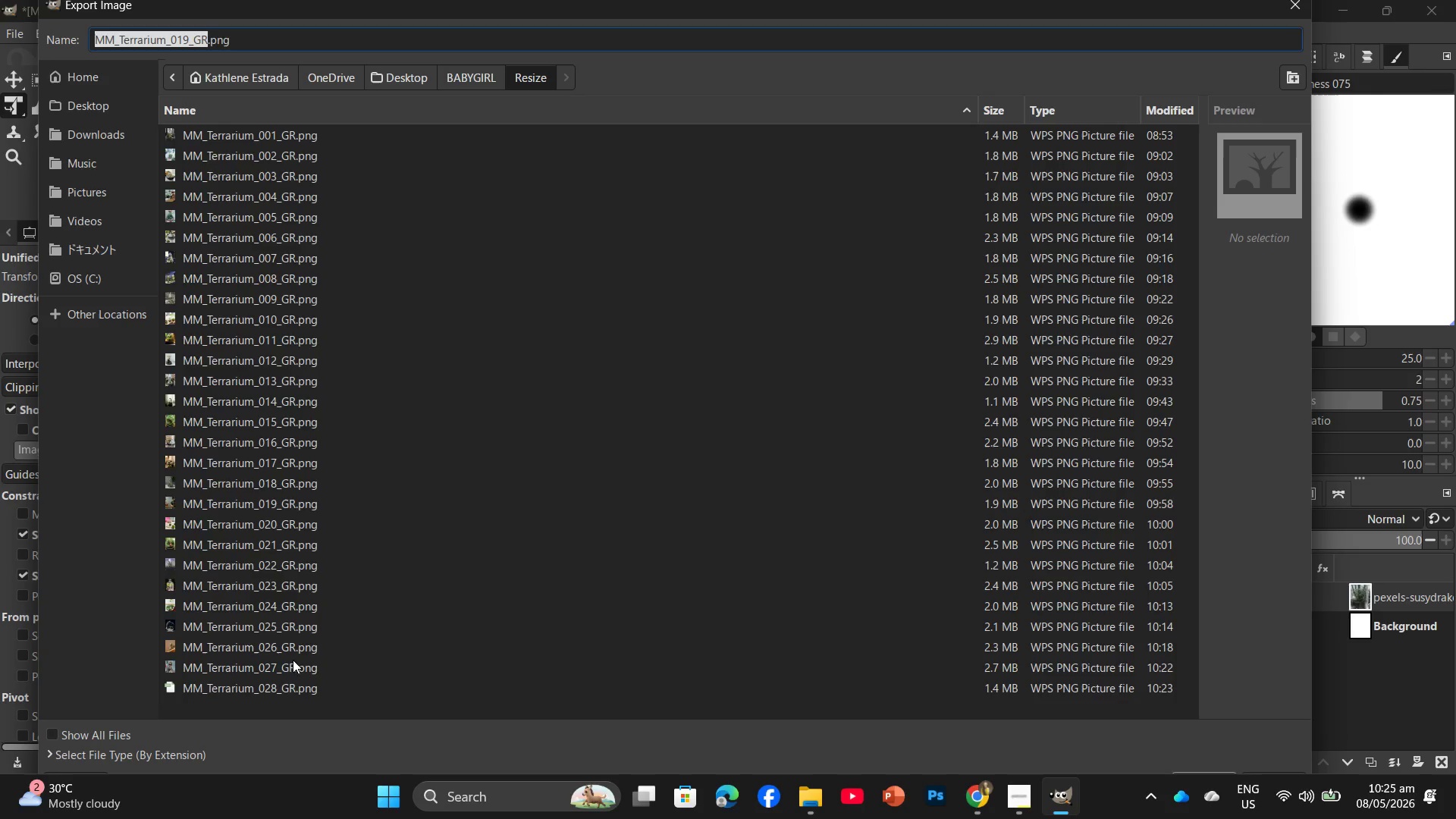 
left_click([286, 682])
 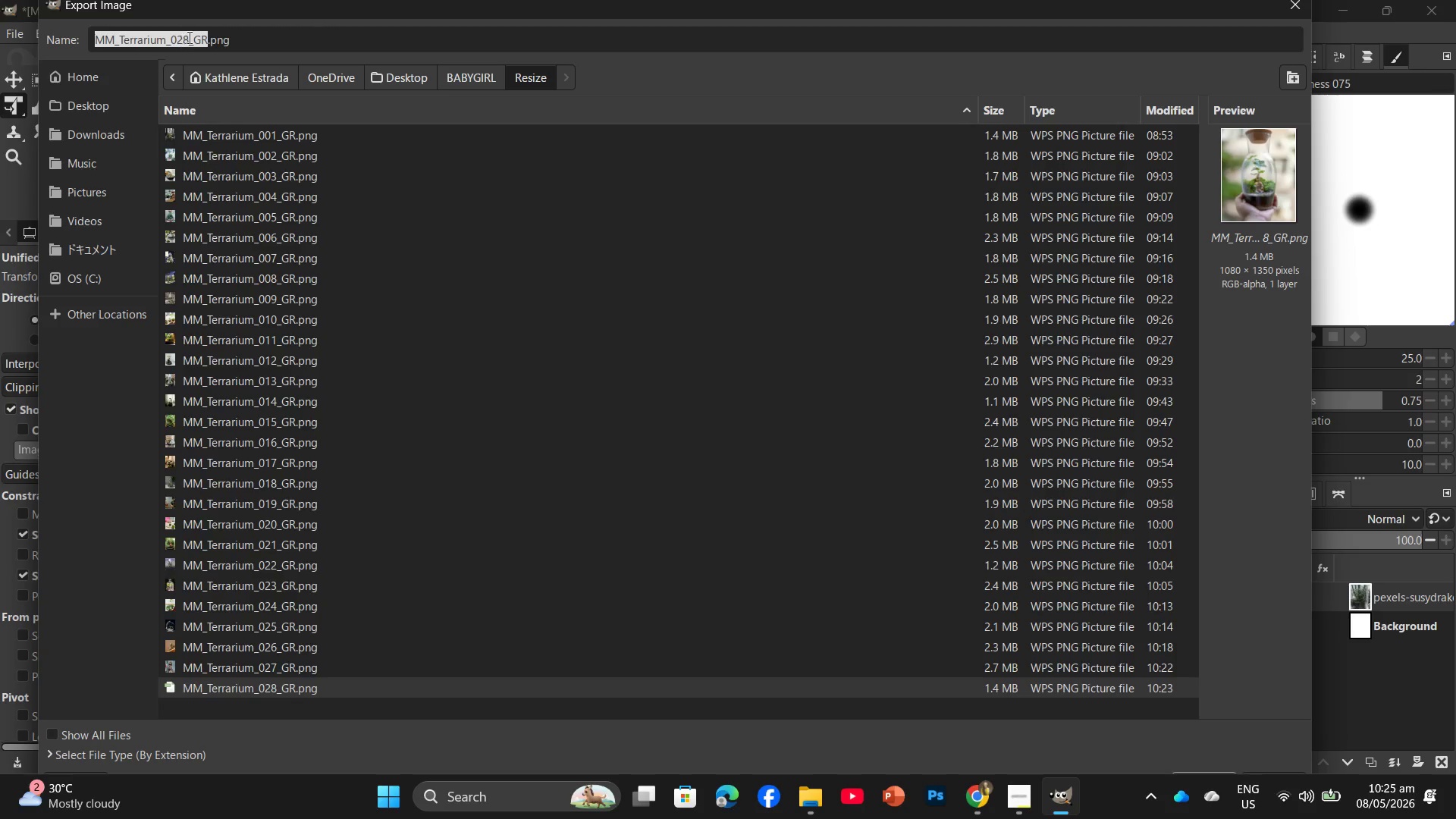 
left_click([188, 36])
 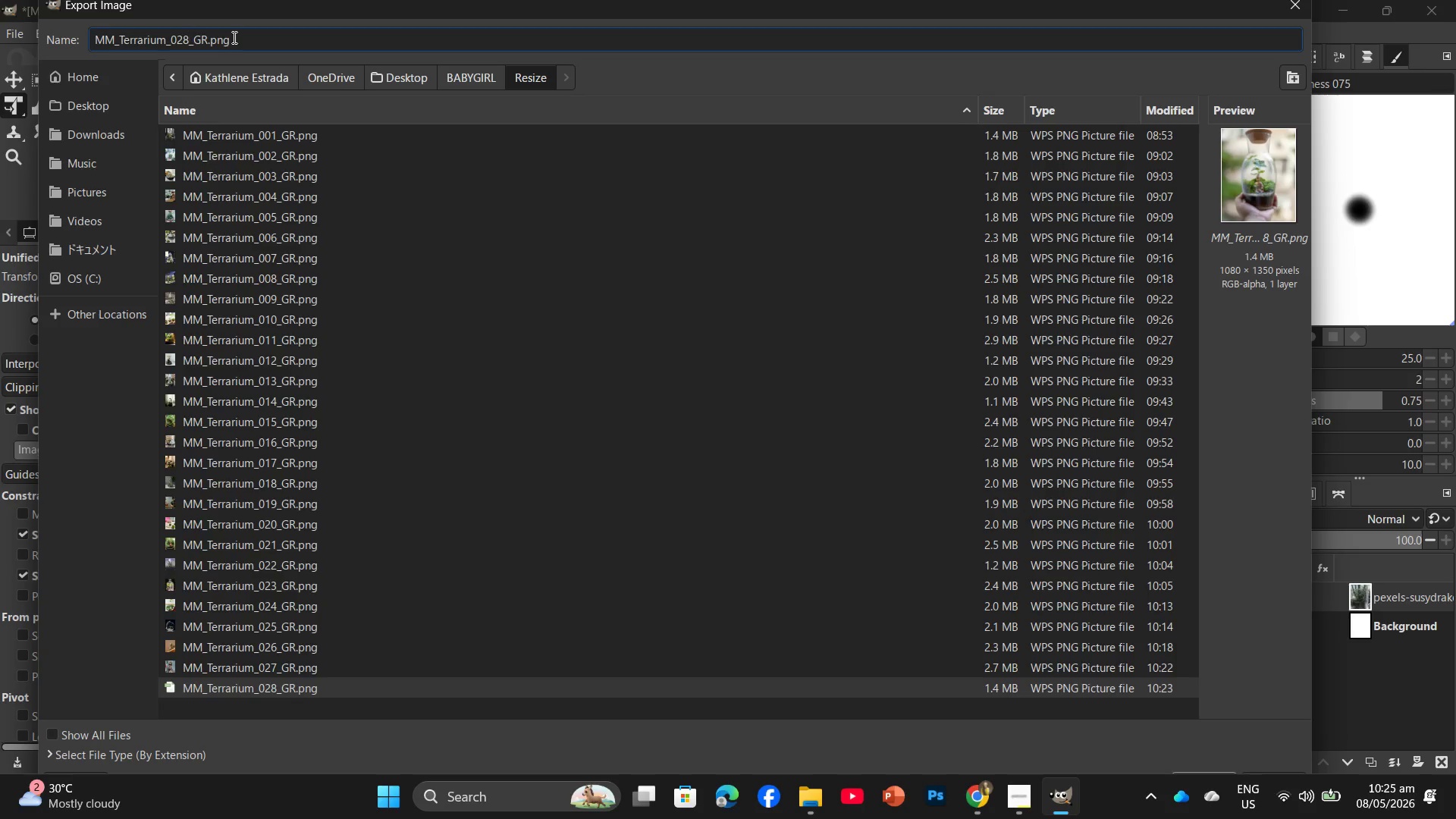 
key(Backspace)
 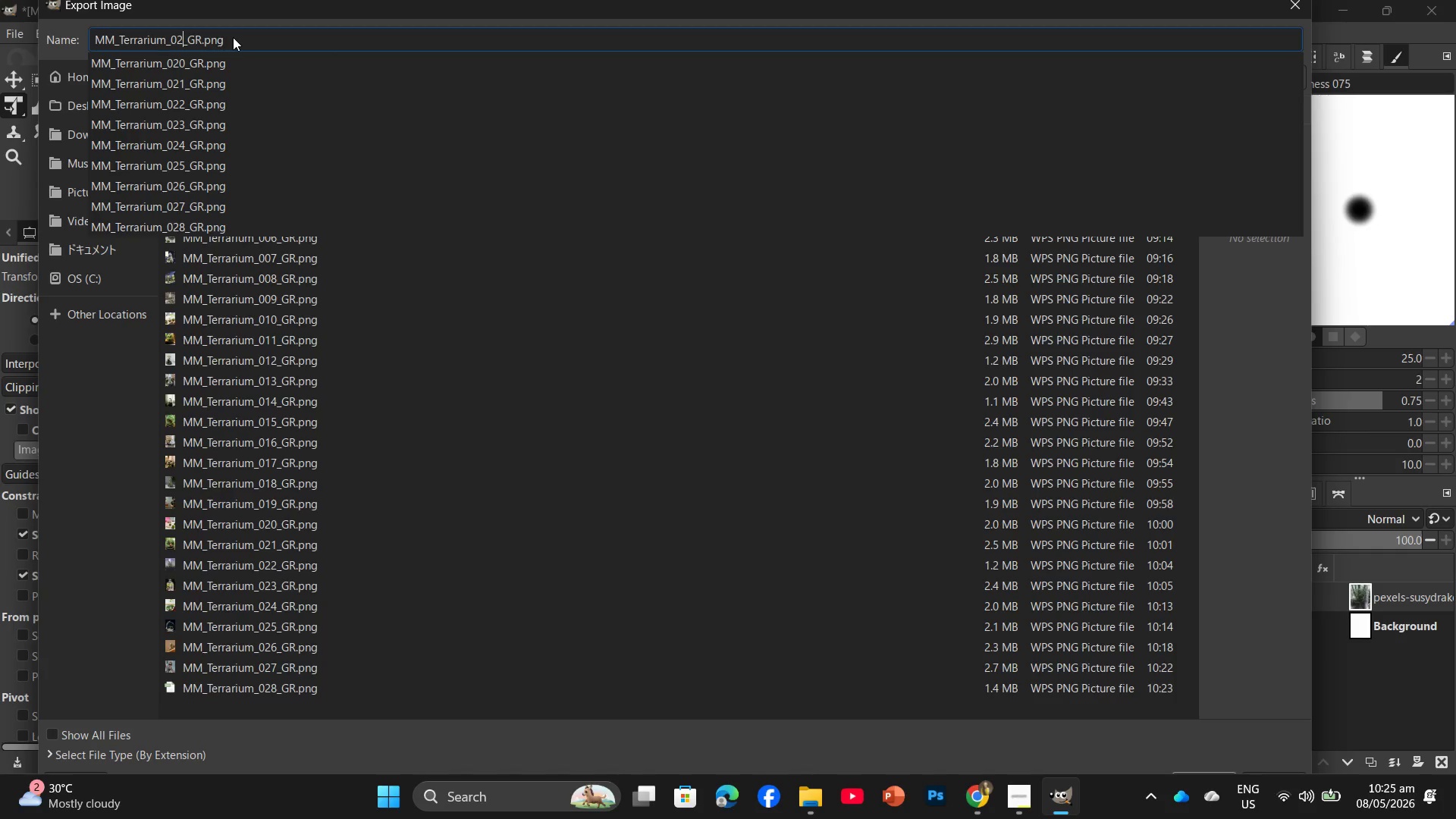 
key(Numpad9)
 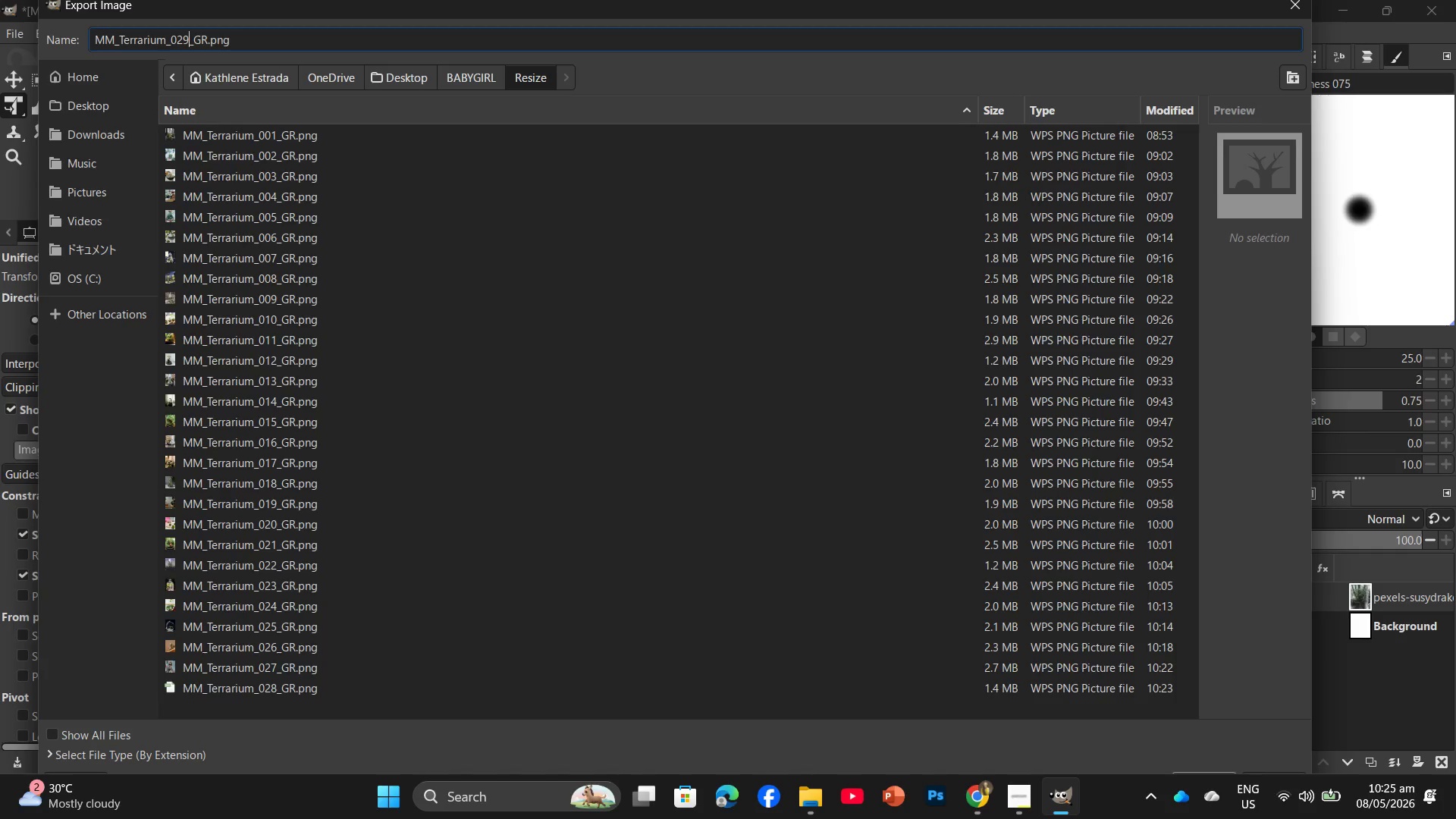 
key(NumpadEnter)
 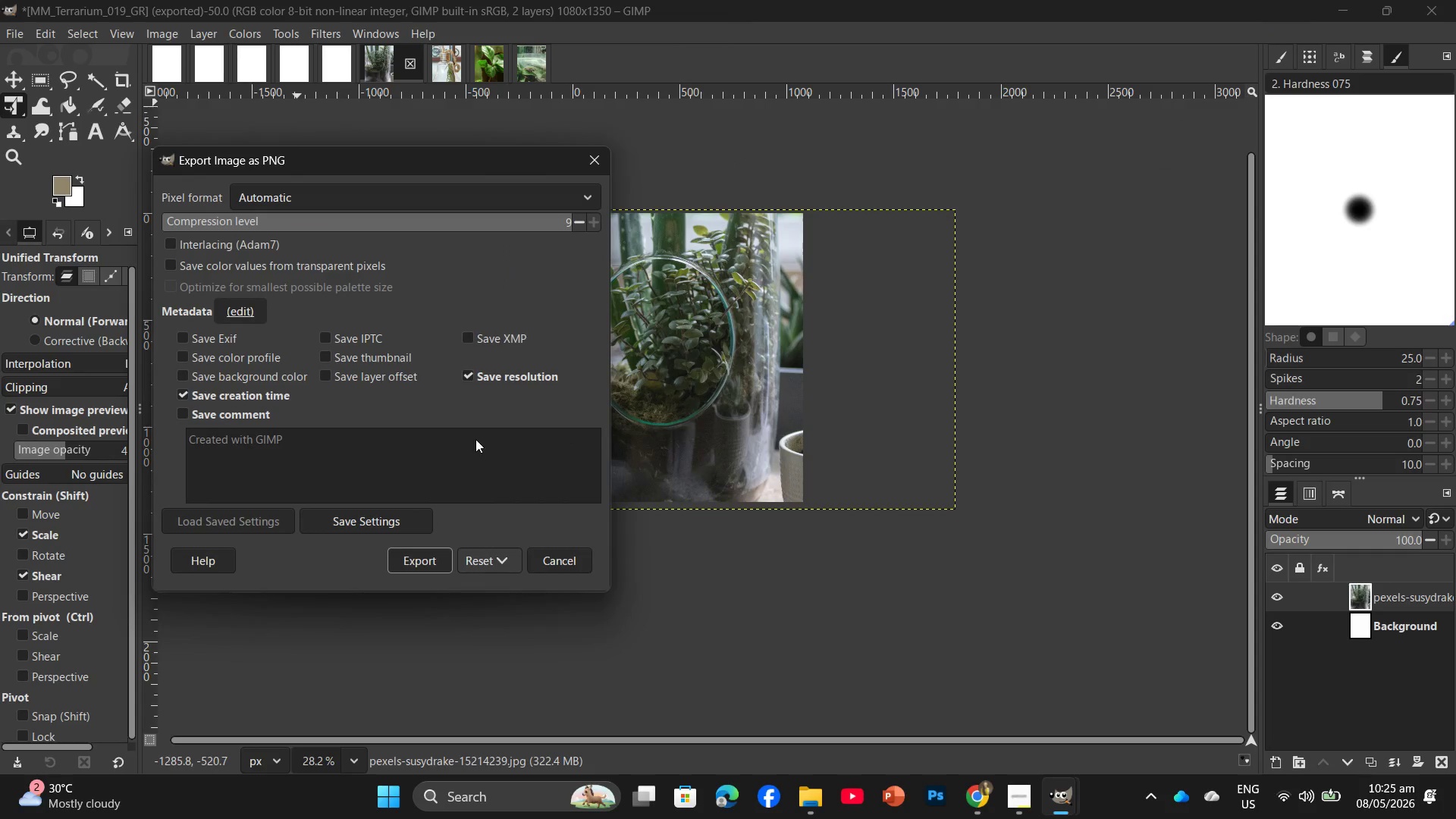 
left_click([427, 562])
 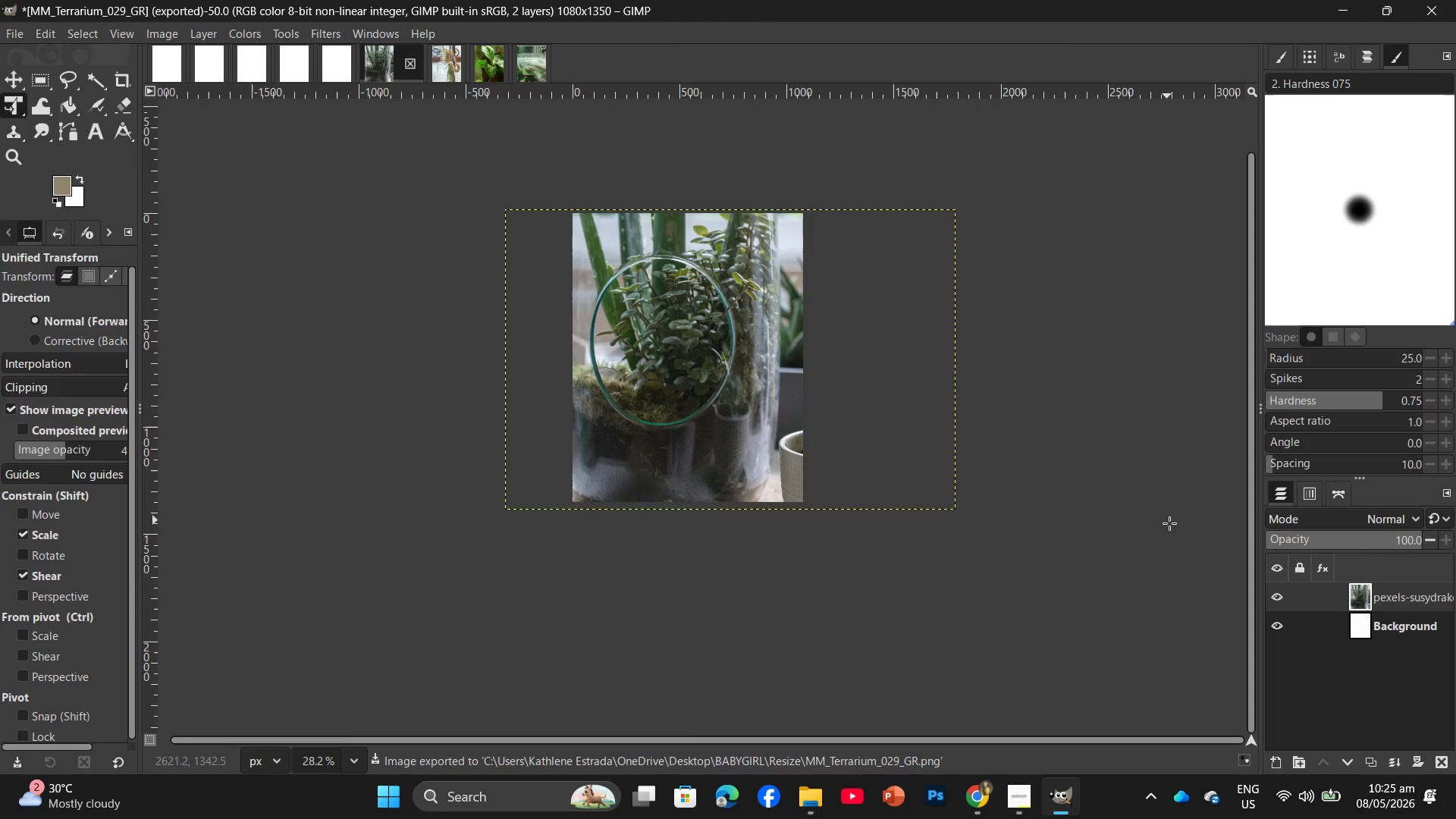 
left_click_drag(start_coordinate=[1383, 590], to_coordinate=[1442, 762])
 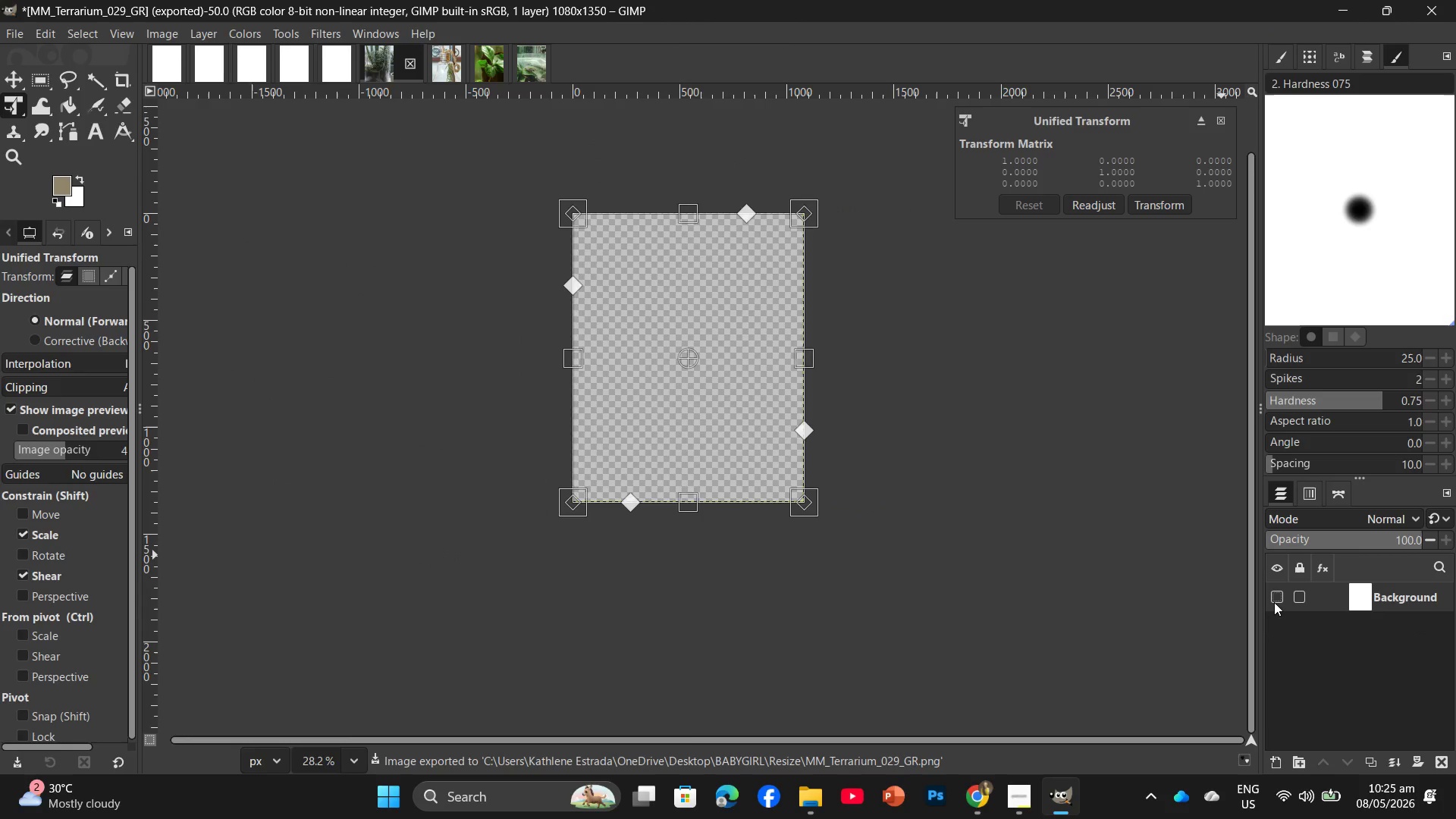 
left_click([1274, 602])
 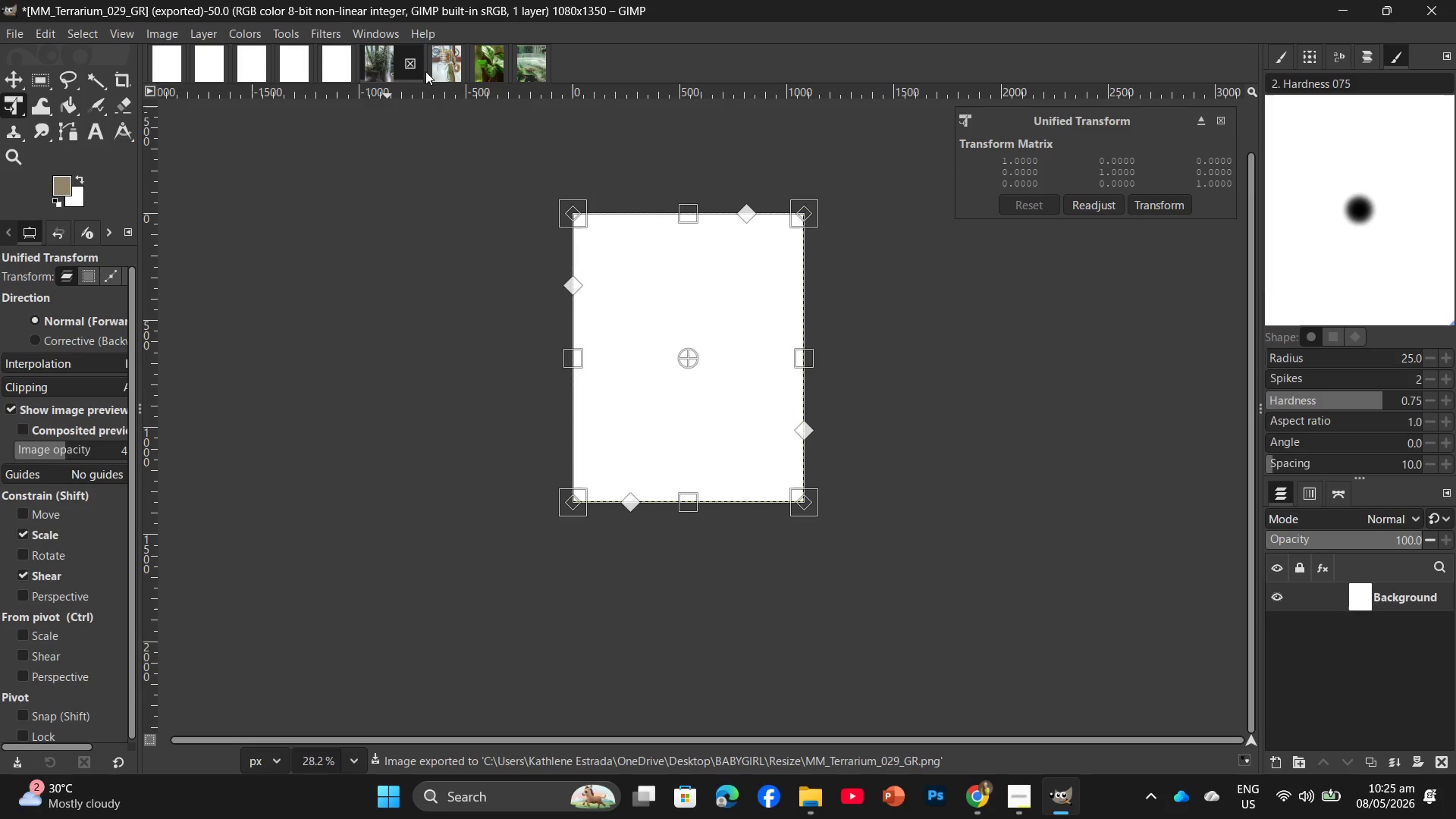 
left_click([451, 65])
 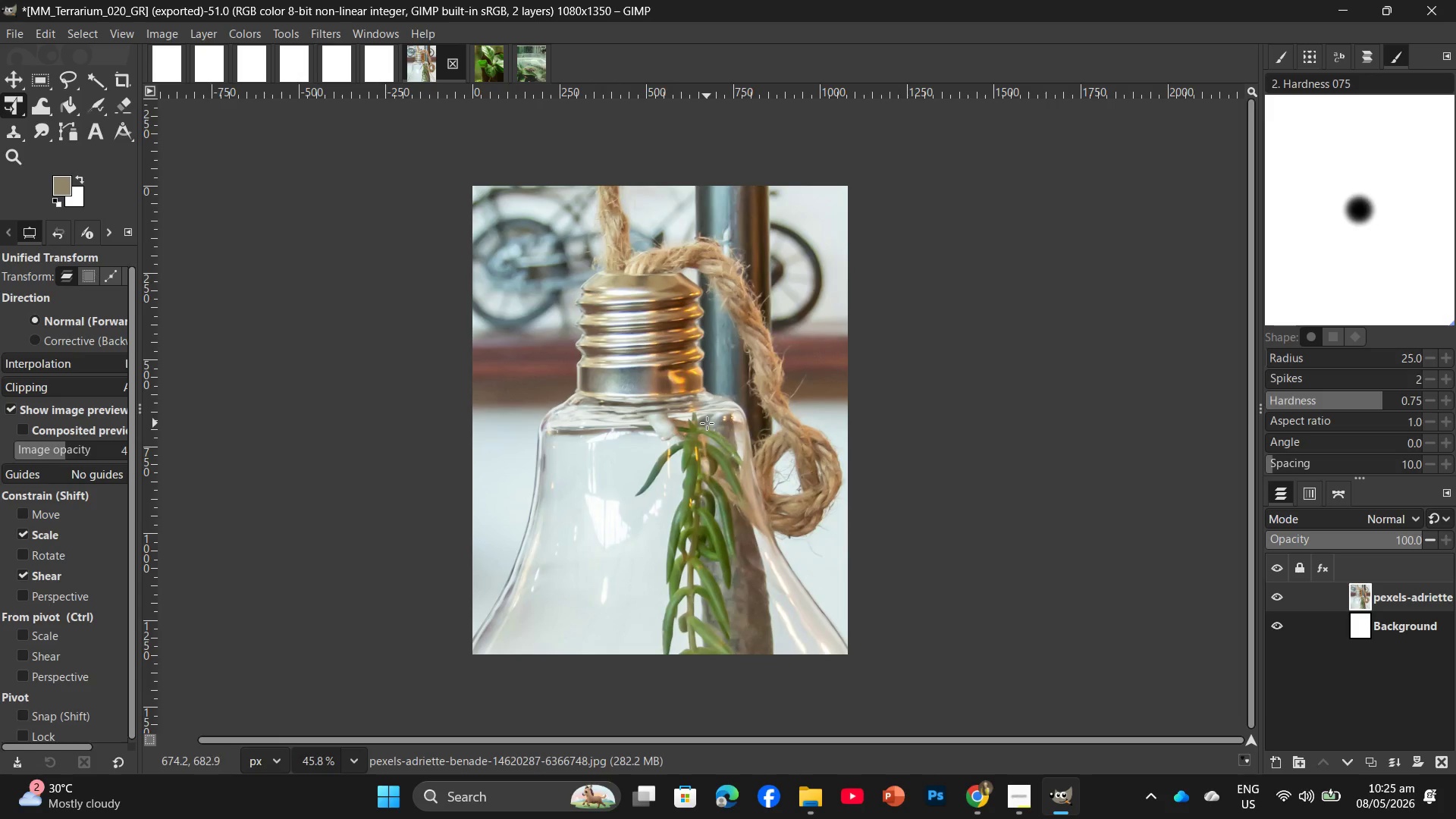 
left_click([704, 440])
 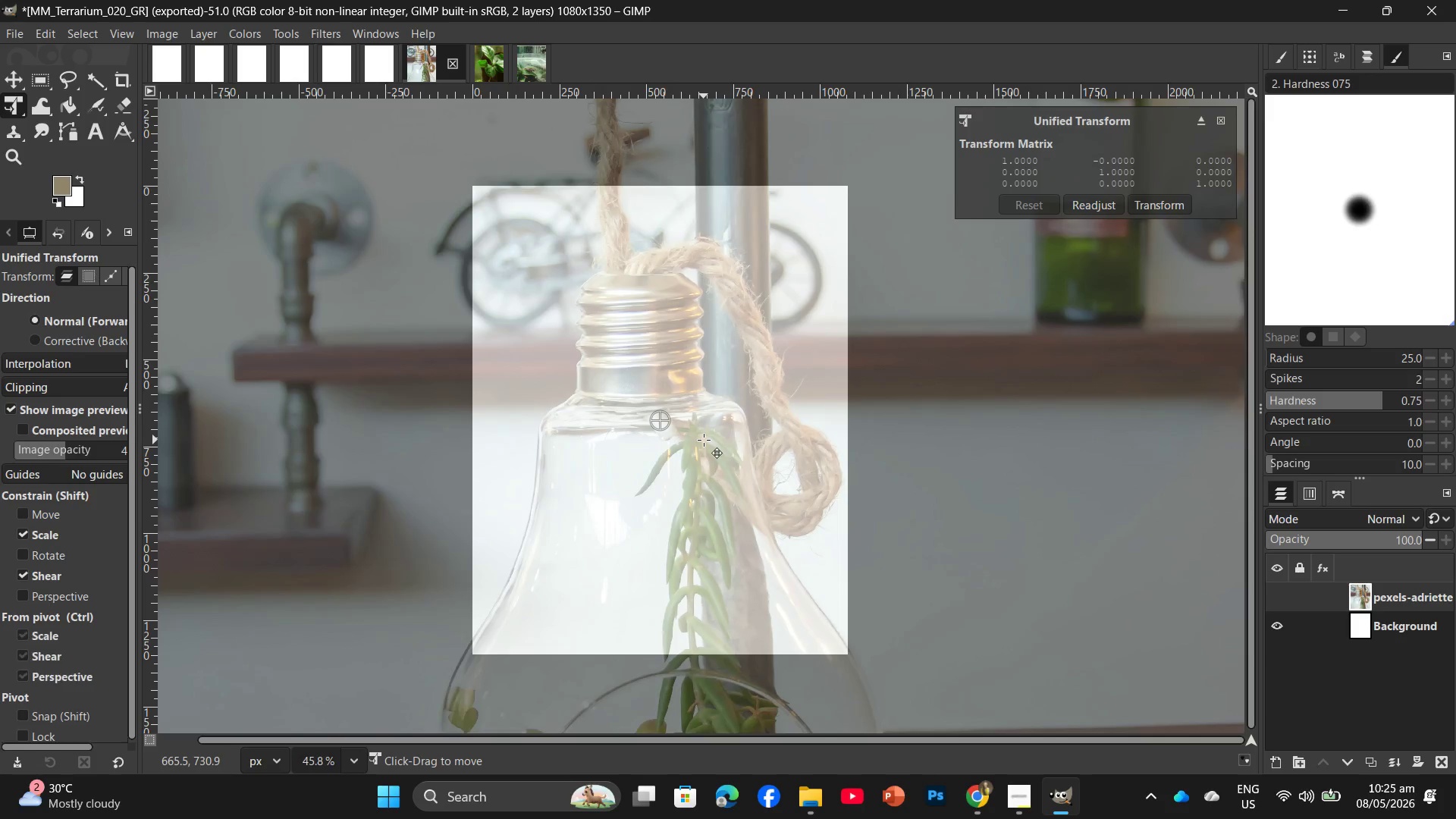 
hold_key(key=ControlLeft, duration=1.25)
scroll: coordinate [700, 416], scroll_direction: down, amount: 11.0
 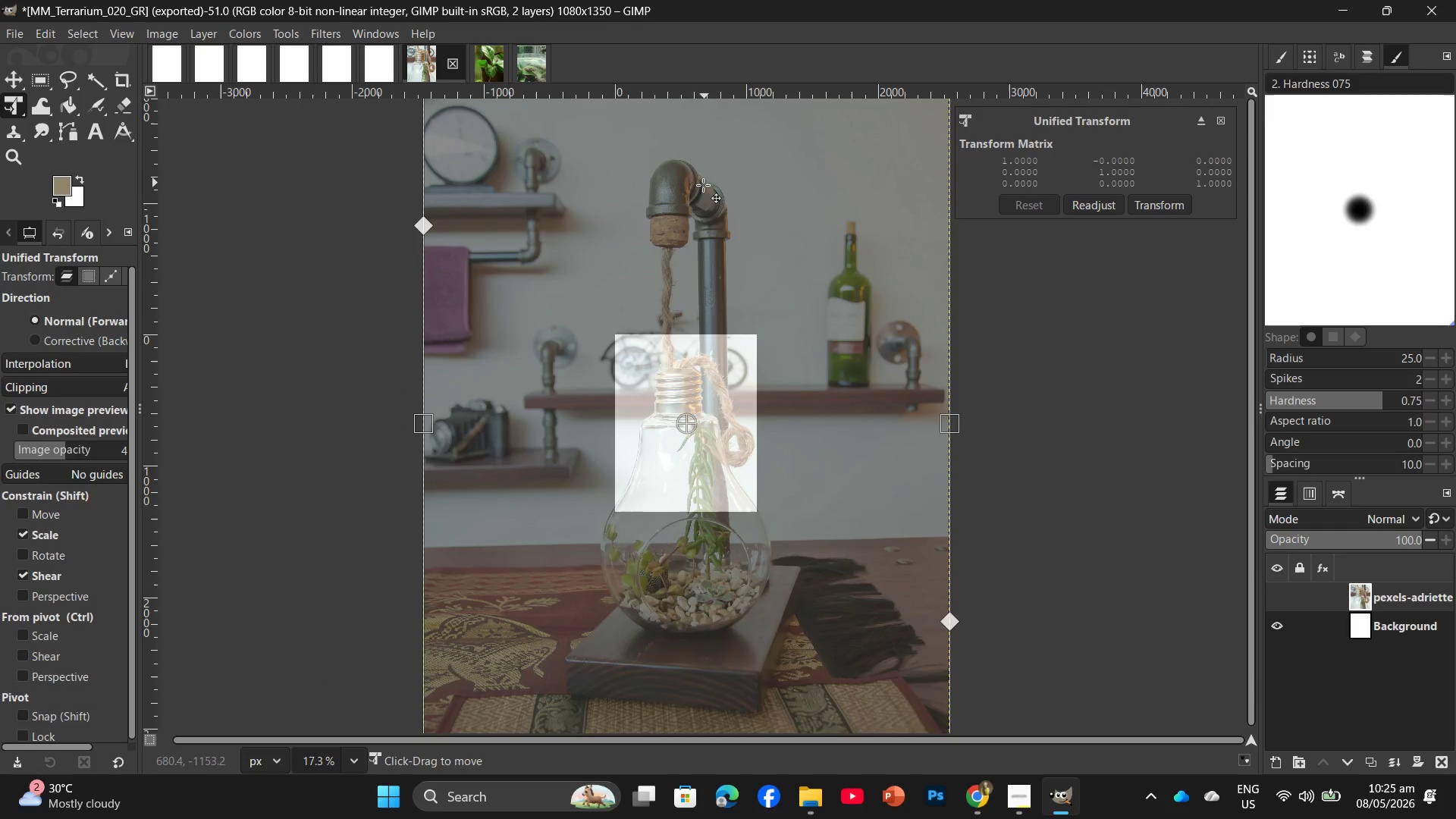 
hold_key(key=ControlLeft, duration=0.47)
scroll: coordinate [693, 235], scroll_direction: down, amount: 4.0
 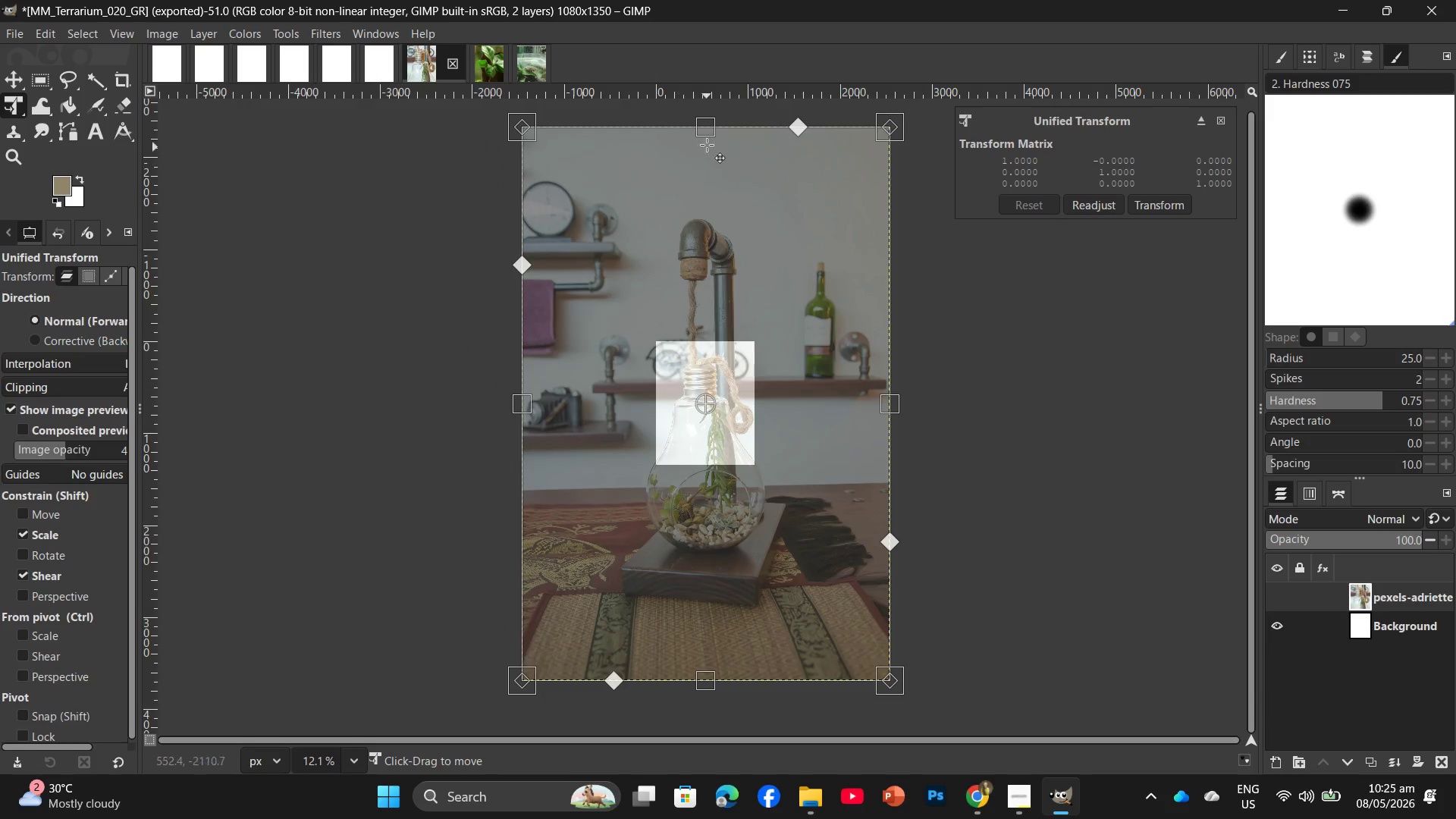 
left_click_drag(start_coordinate=[705, 133], to_coordinate=[728, 366])
 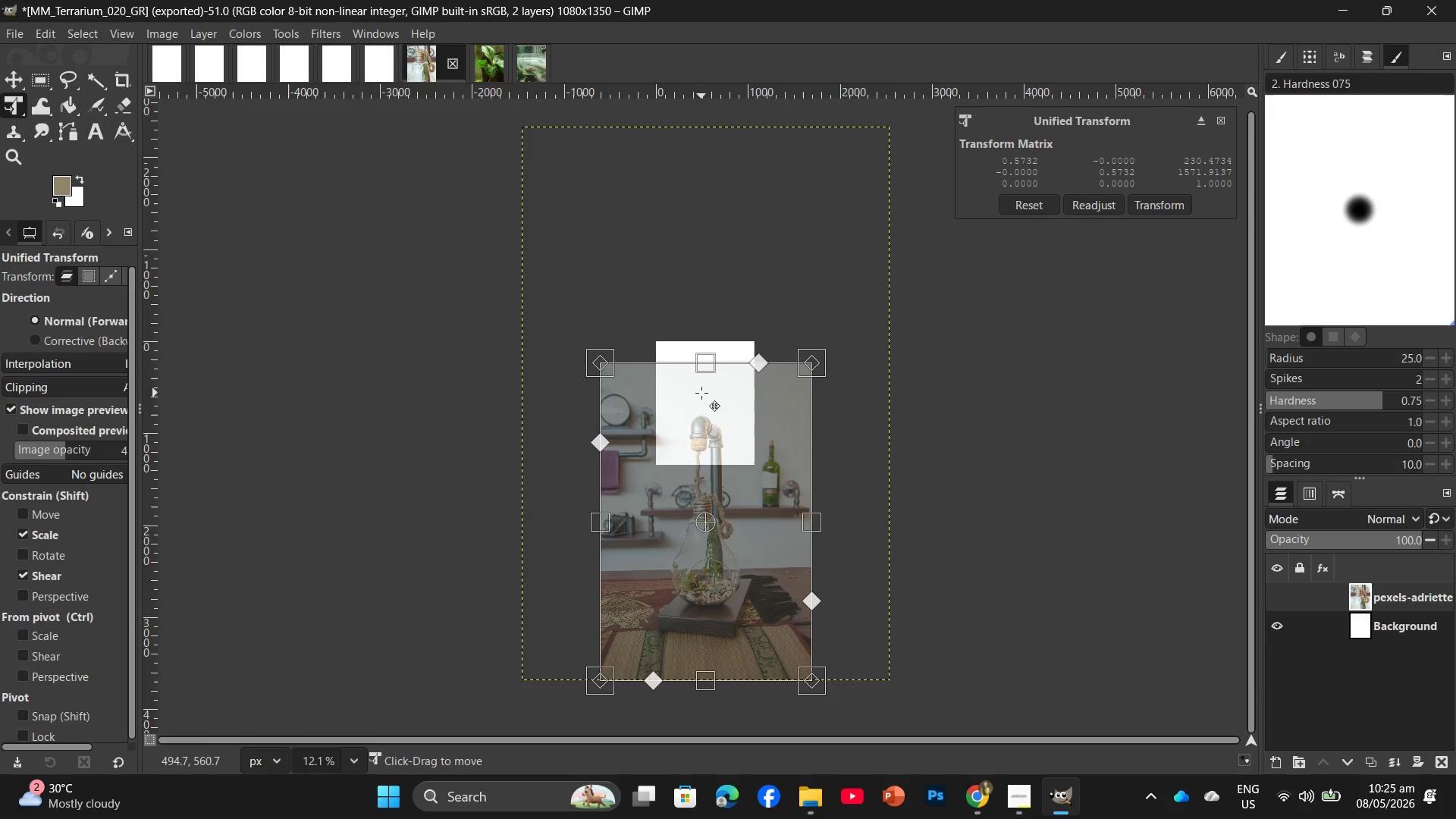 
left_click_drag(start_coordinate=[706, 404], to_coordinate=[708, 379])
 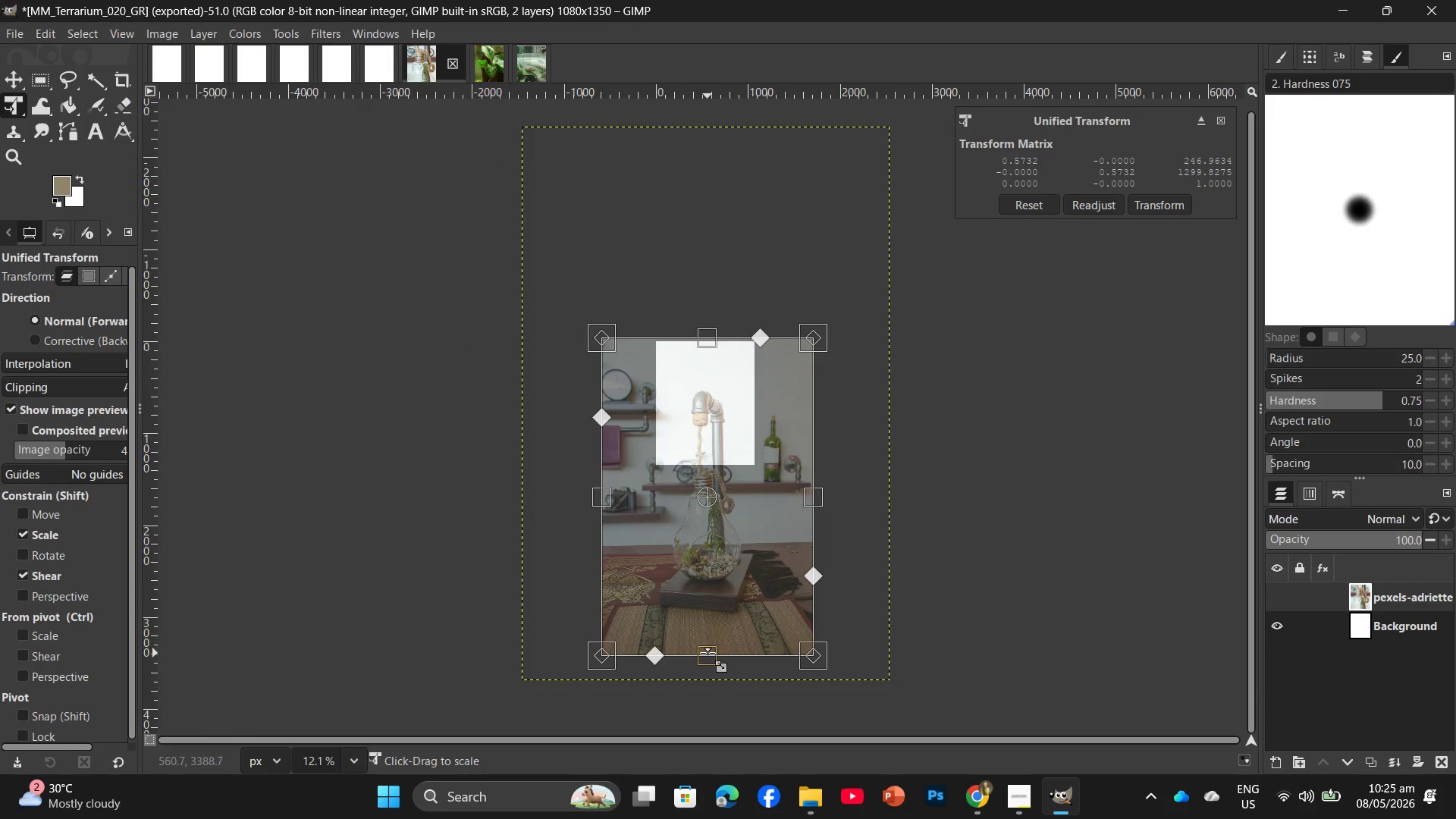 
left_click_drag(start_coordinate=[708, 653], to_coordinate=[708, 467])
 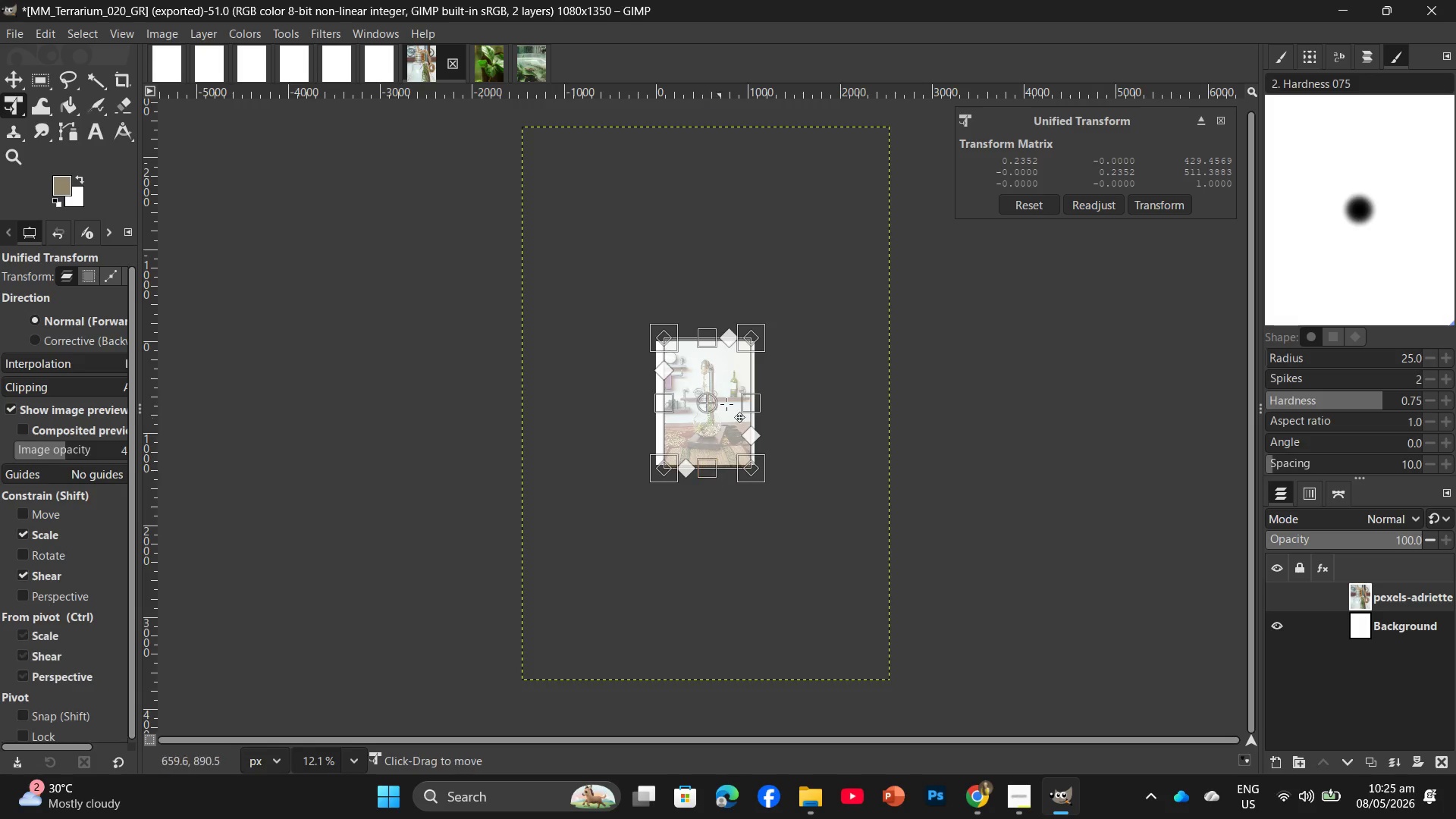 
hold_key(key=ControlLeft, duration=1.16)
scroll: coordinate [724, 379], scroll_direction: up, amount: 12.0
 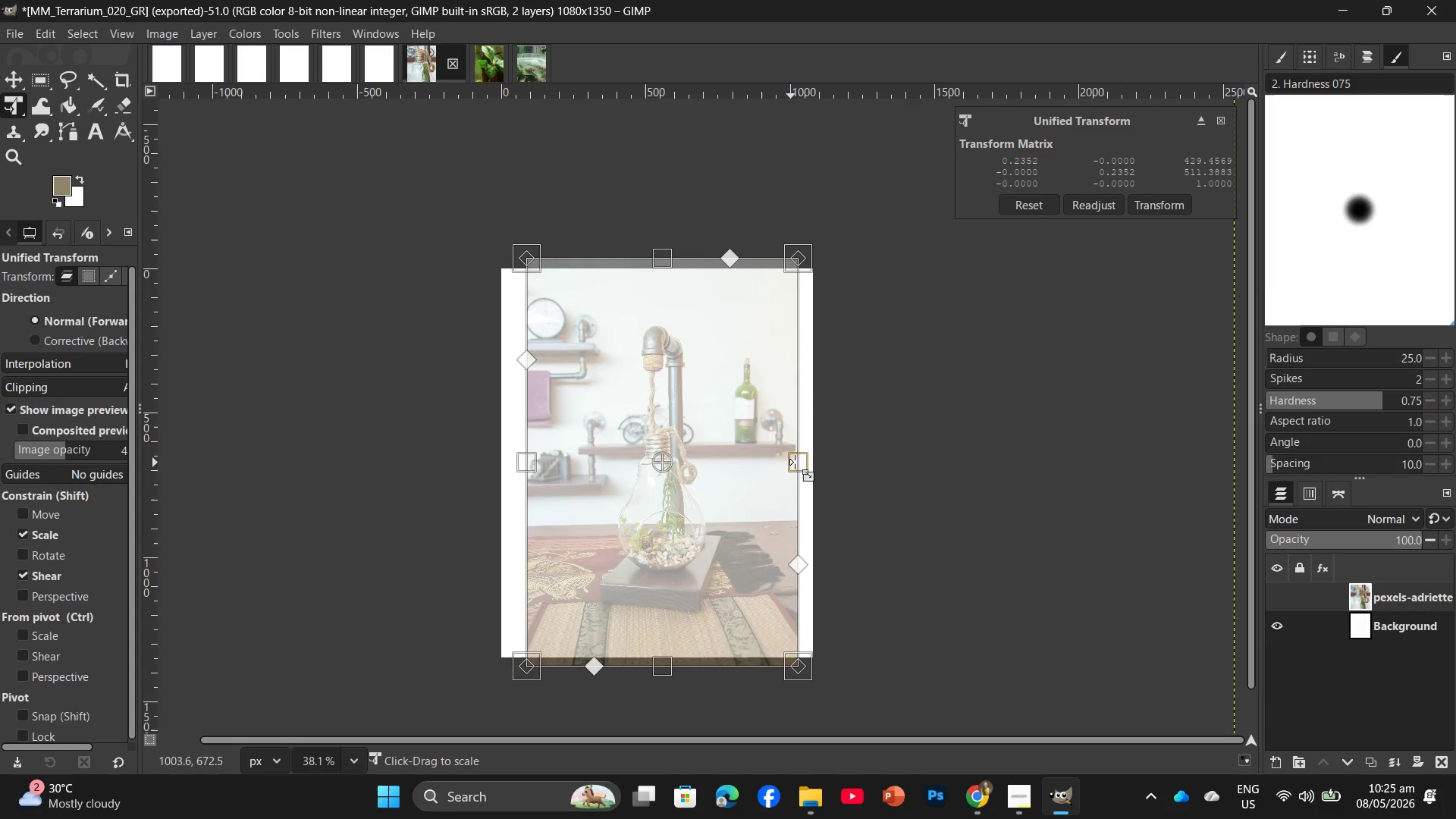 
left_click_drag(start_coordinate=[795, 462], to_coordinate=[815, 461])
 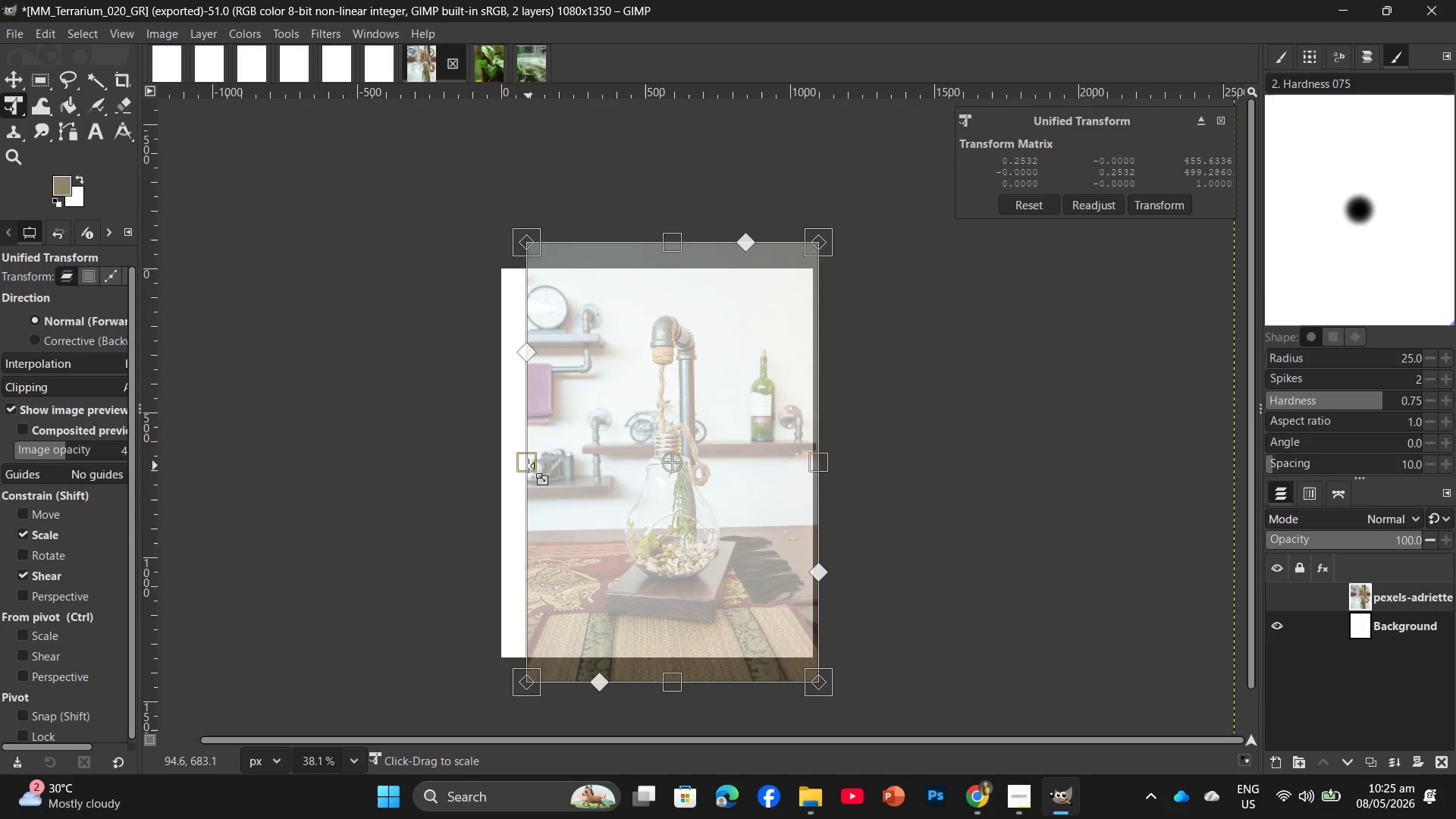 
left_click_drag(start_coordinate=[529, 466], to_coordinate=[500, 469])
 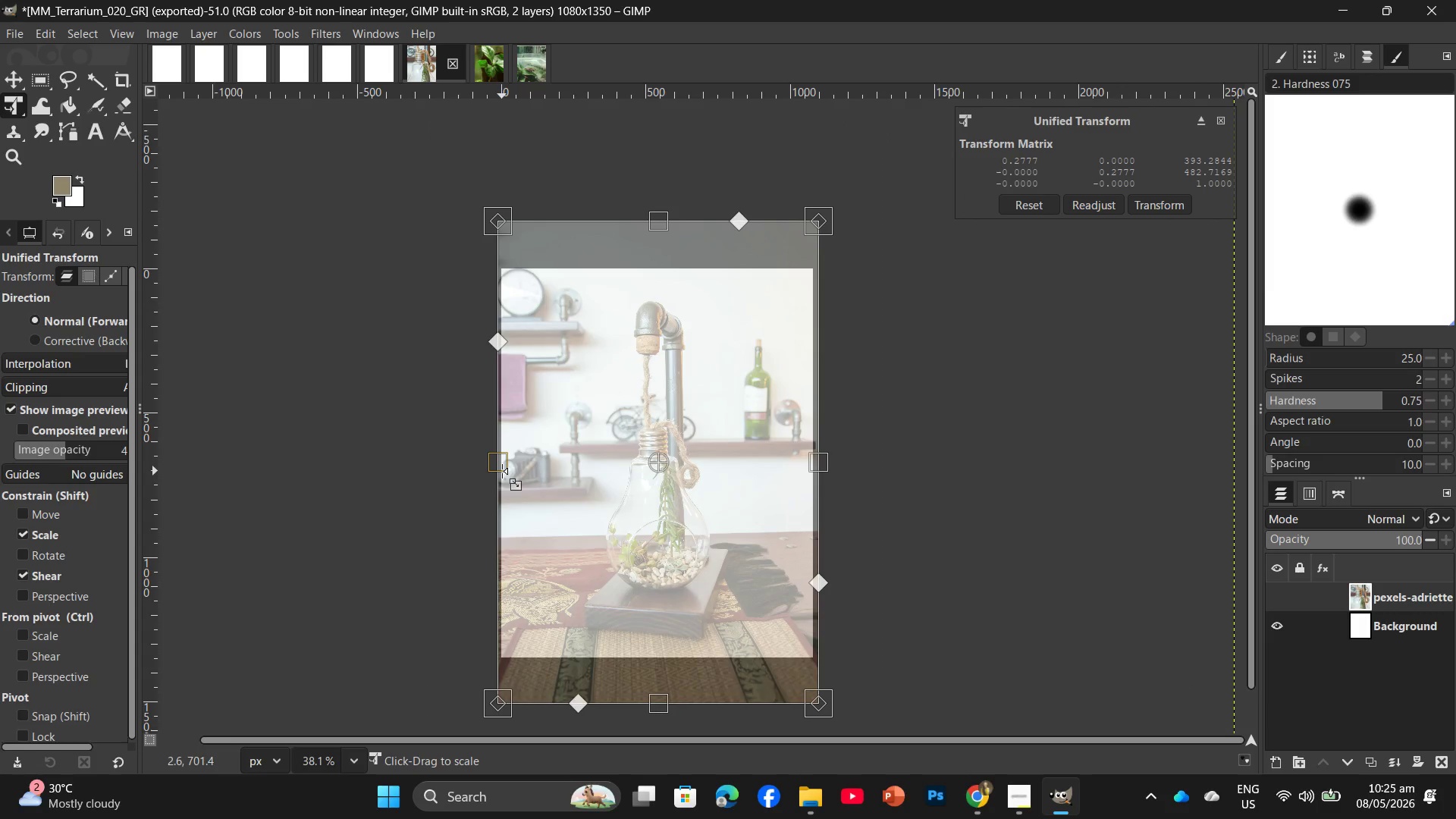 
key(Enter)
 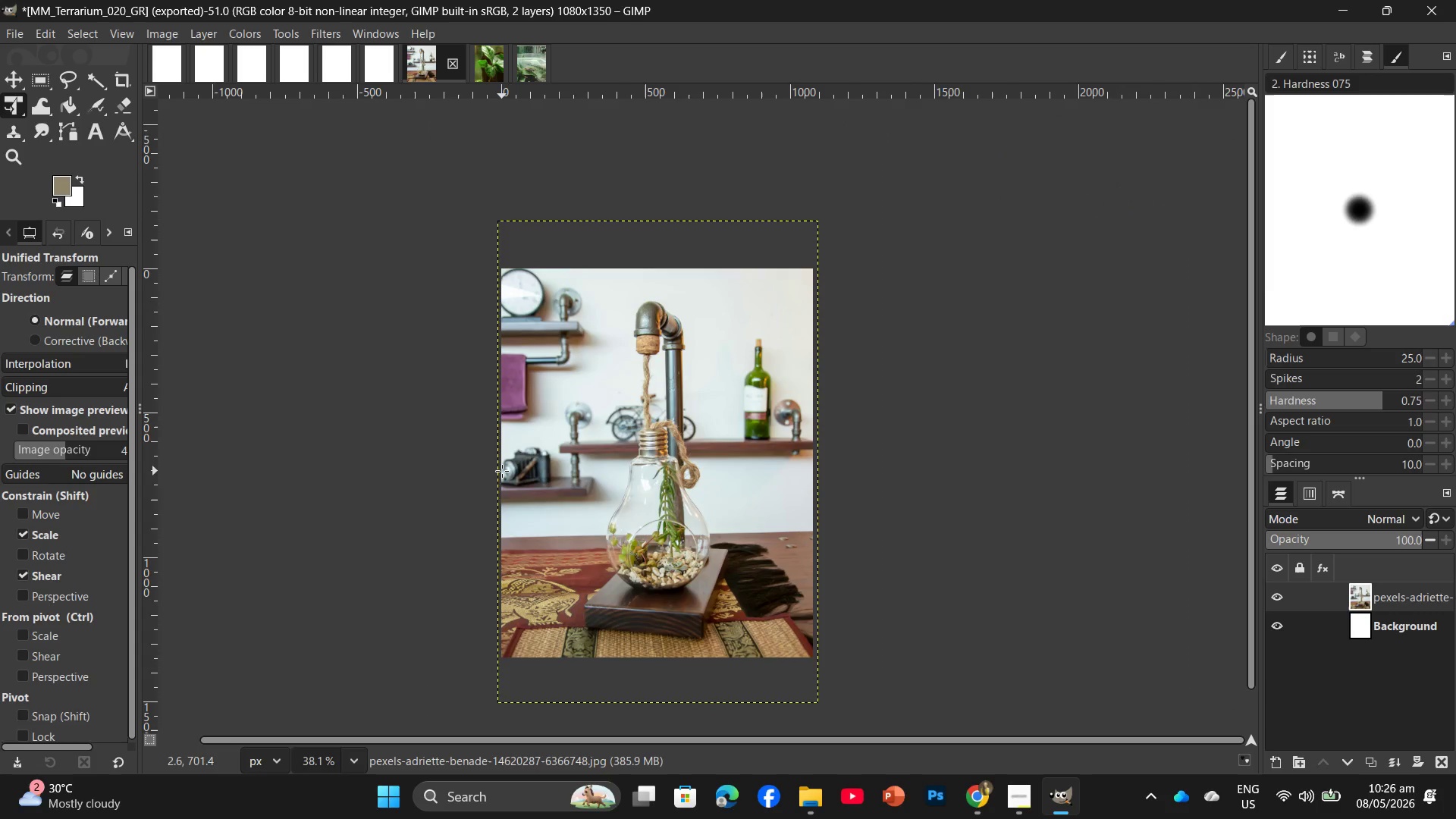 
key(Control+Shift+E)
 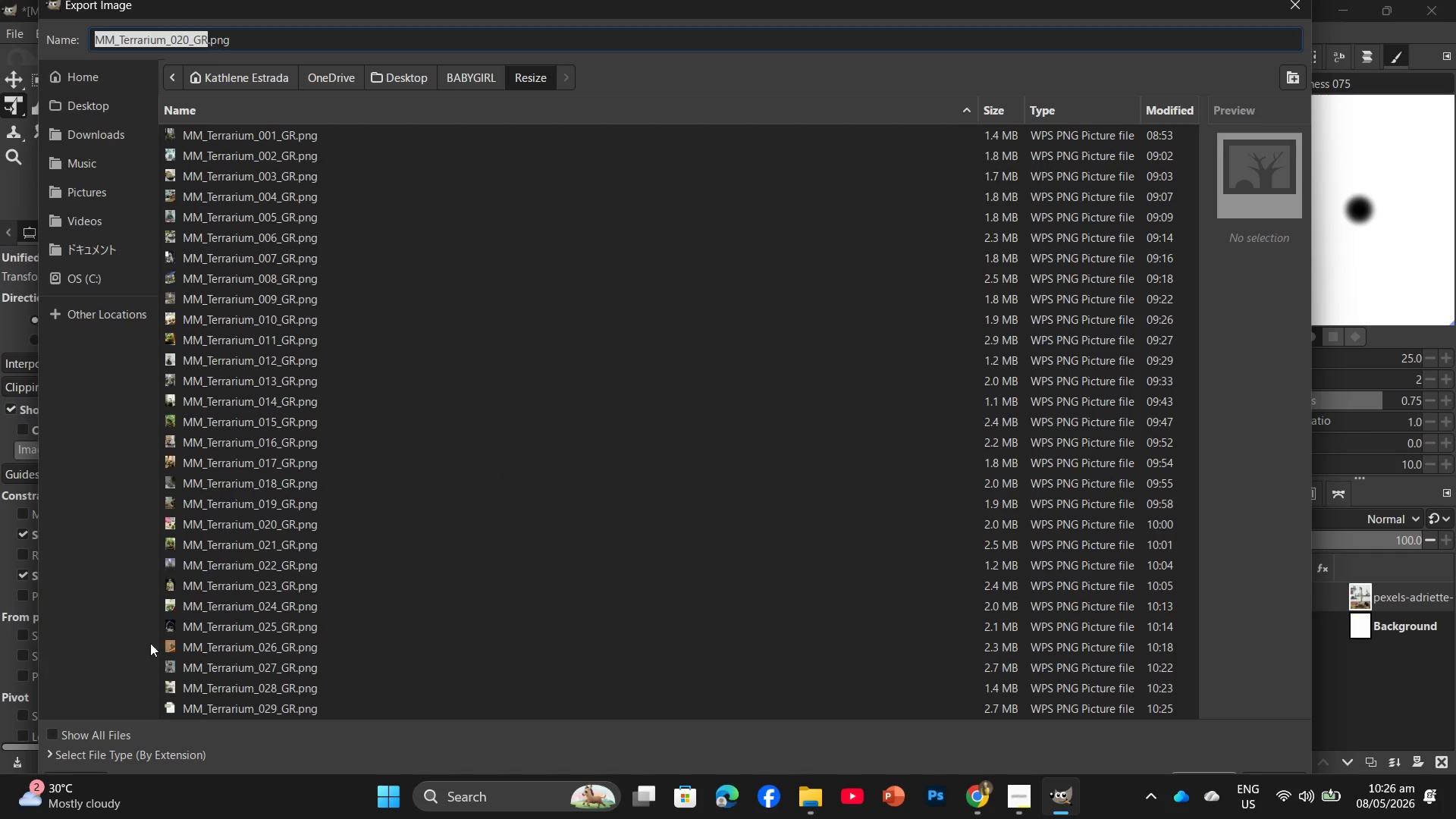 
scroll: coordinate [267, 611], scroll_direction: down, amount: 4.0
 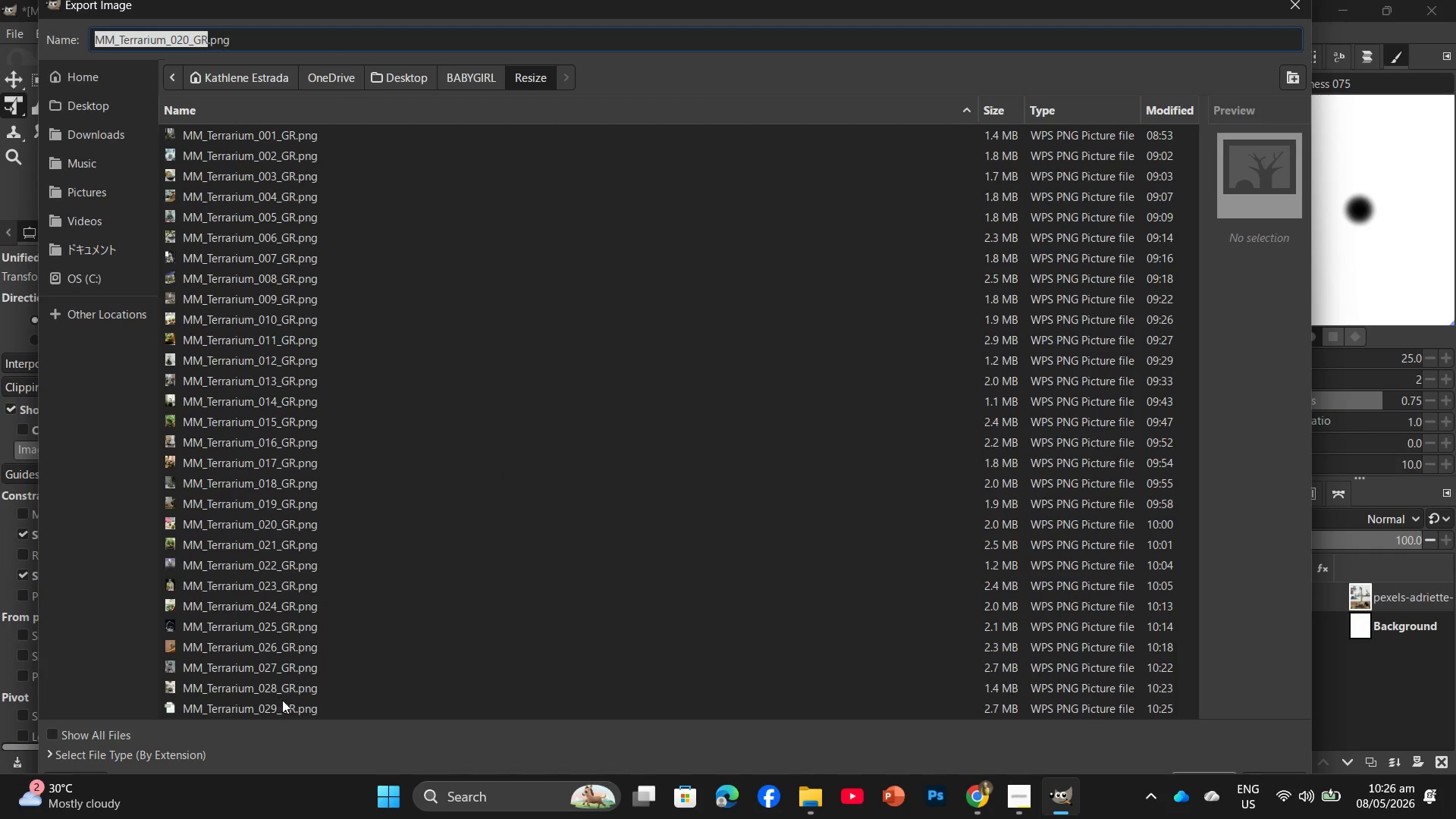 
left_click([283, 700])
 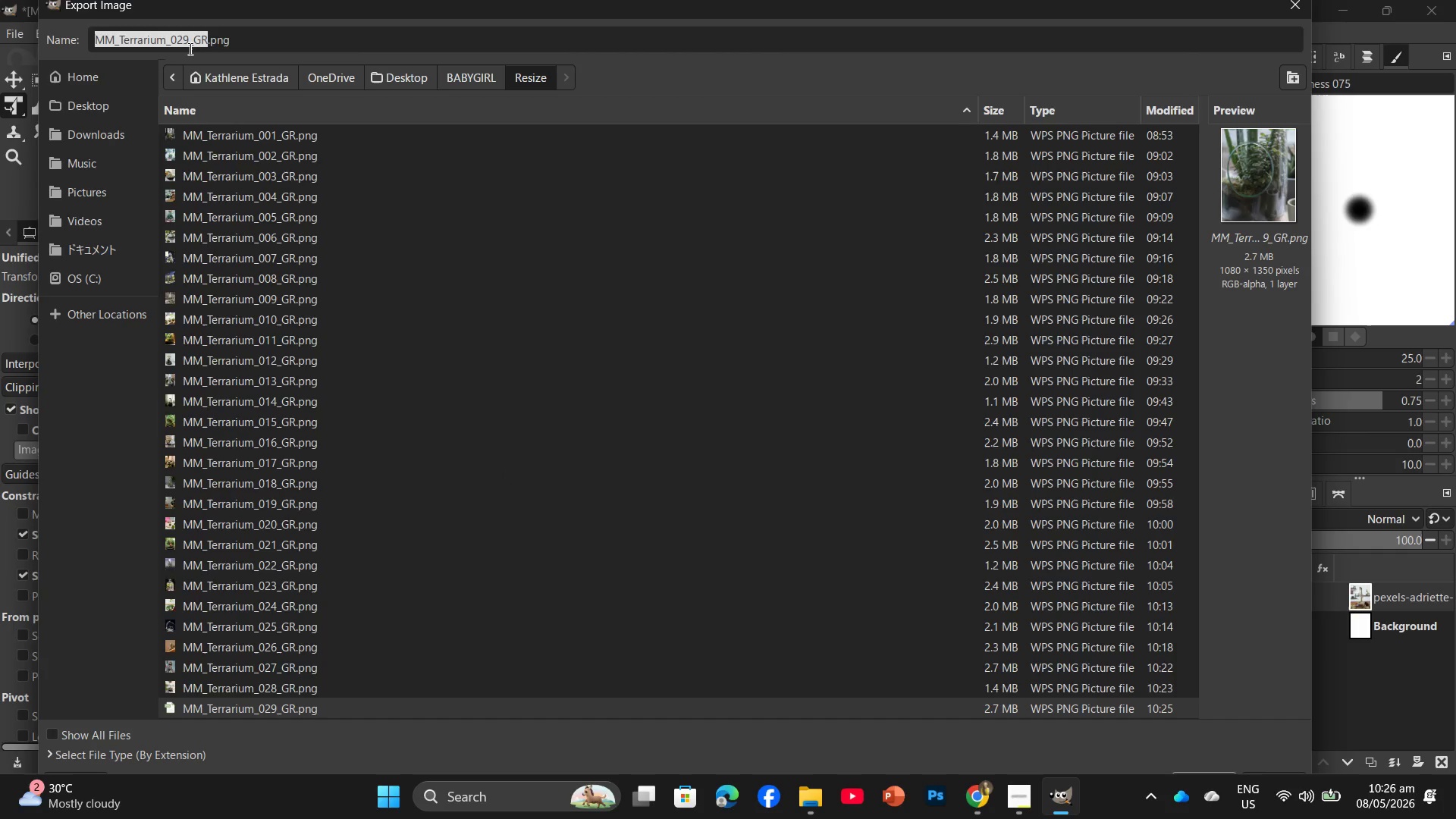 
left_click([187, 44])
 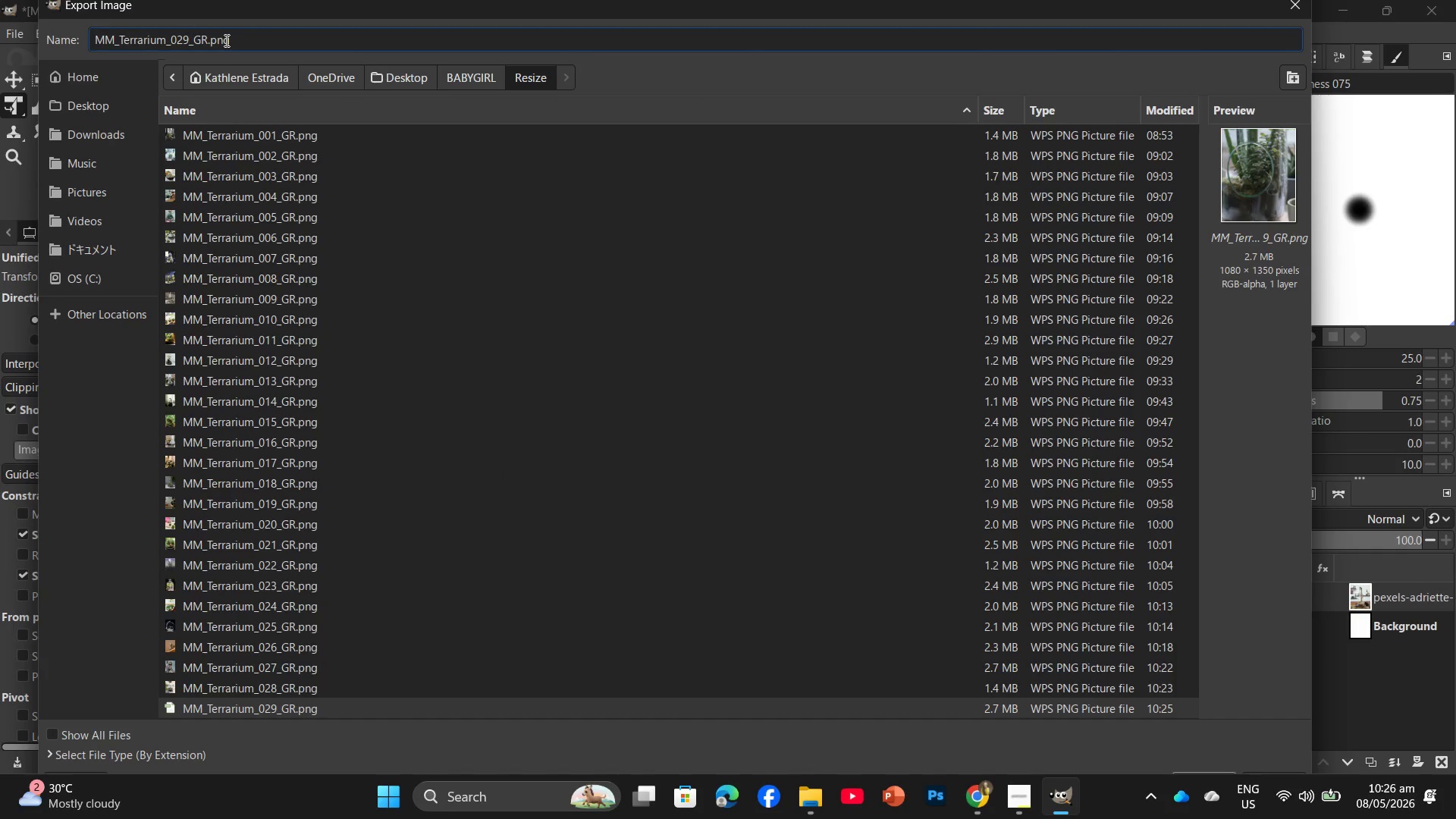 
key(Backspace)
 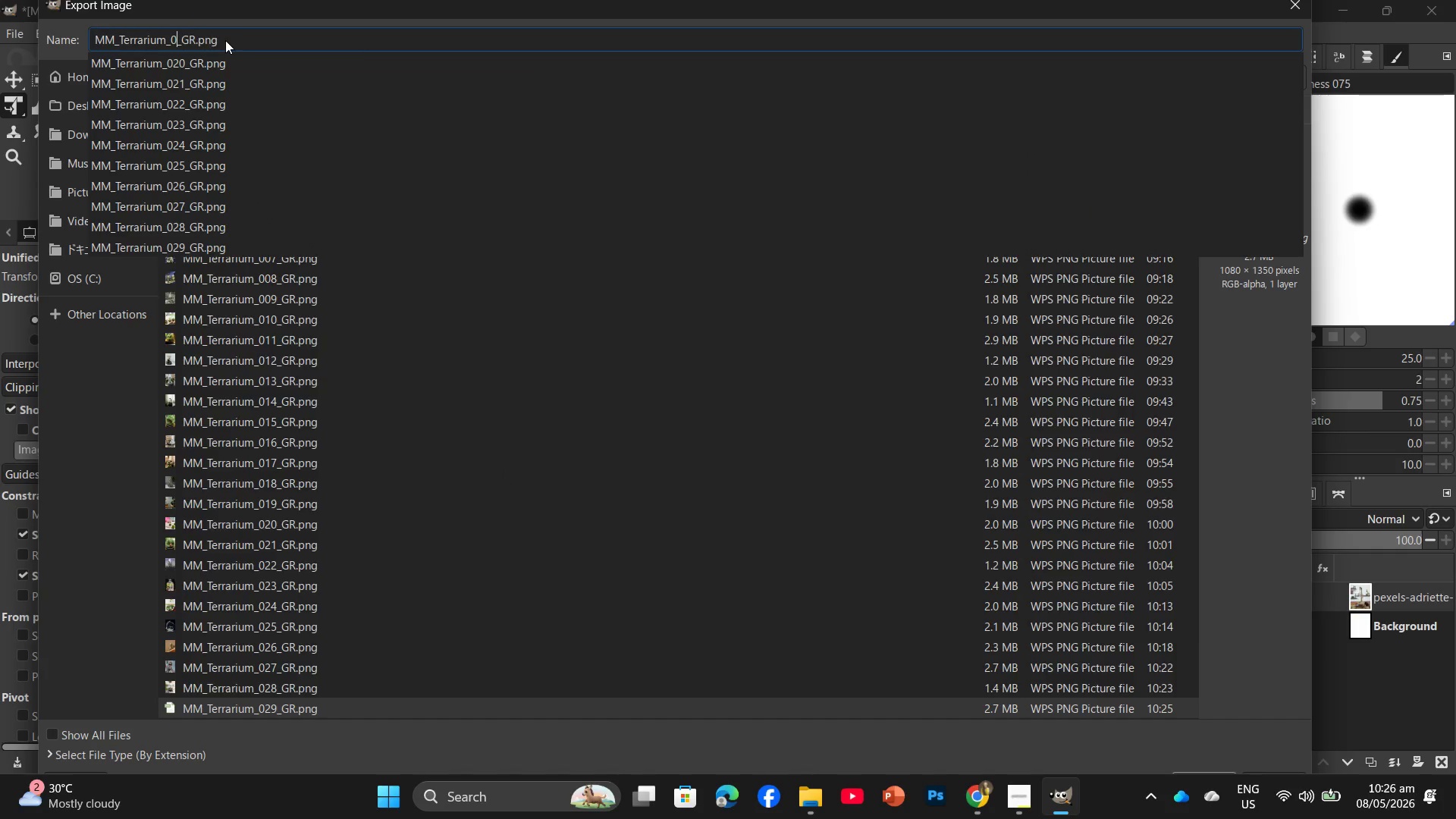 
key(Backspace)
 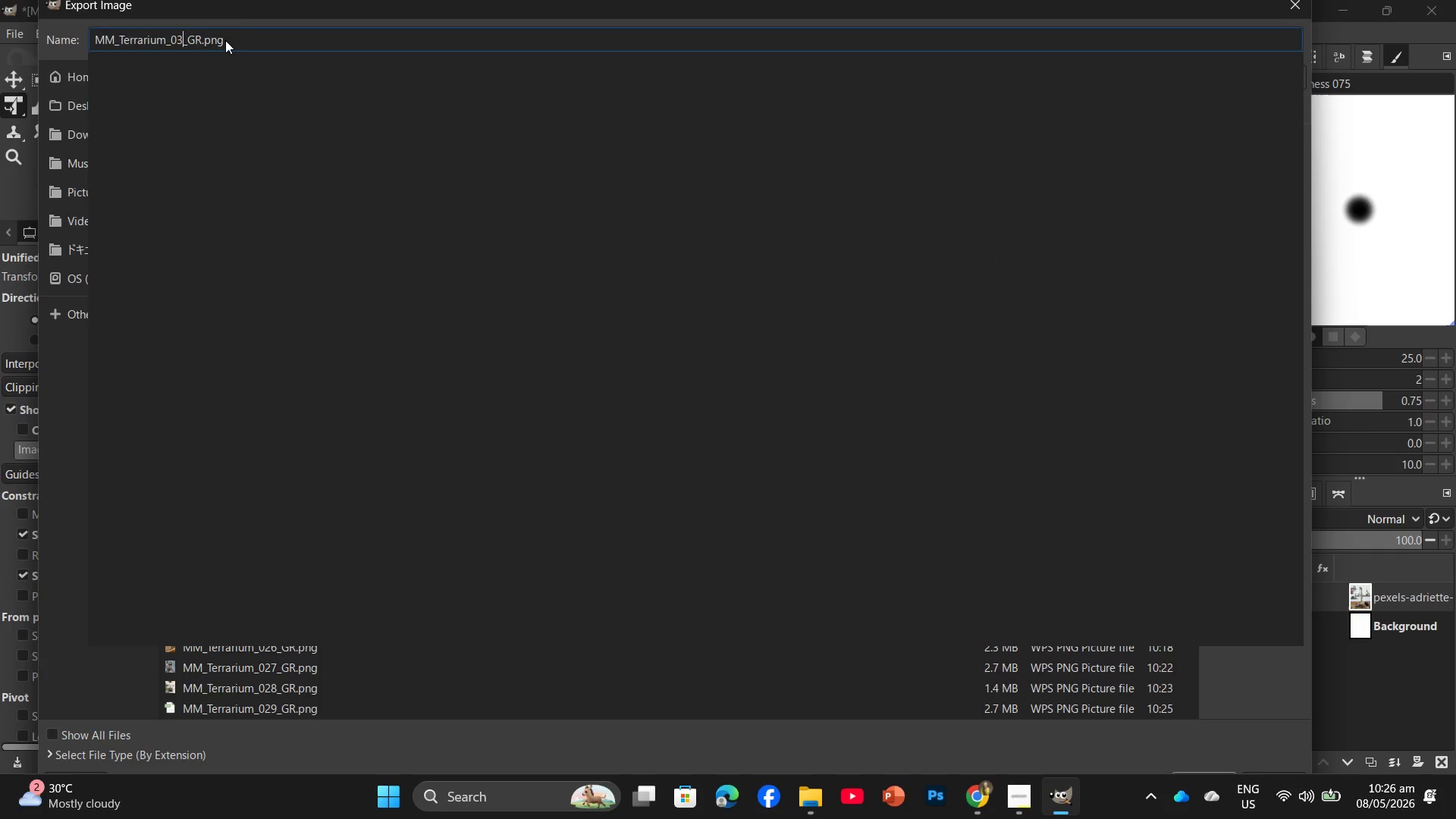 
key(Numpad3)
 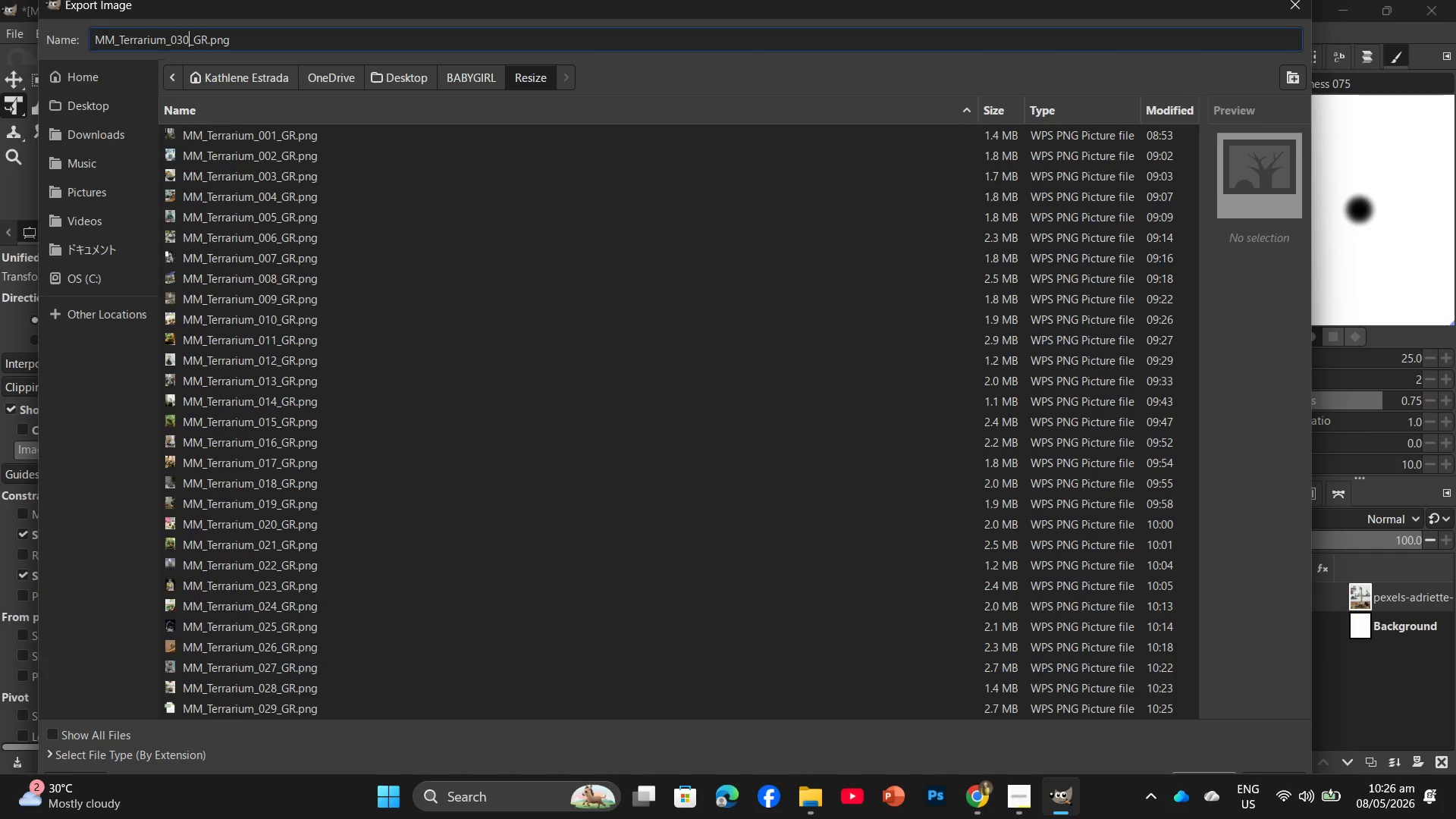 
key(Numpad0)
 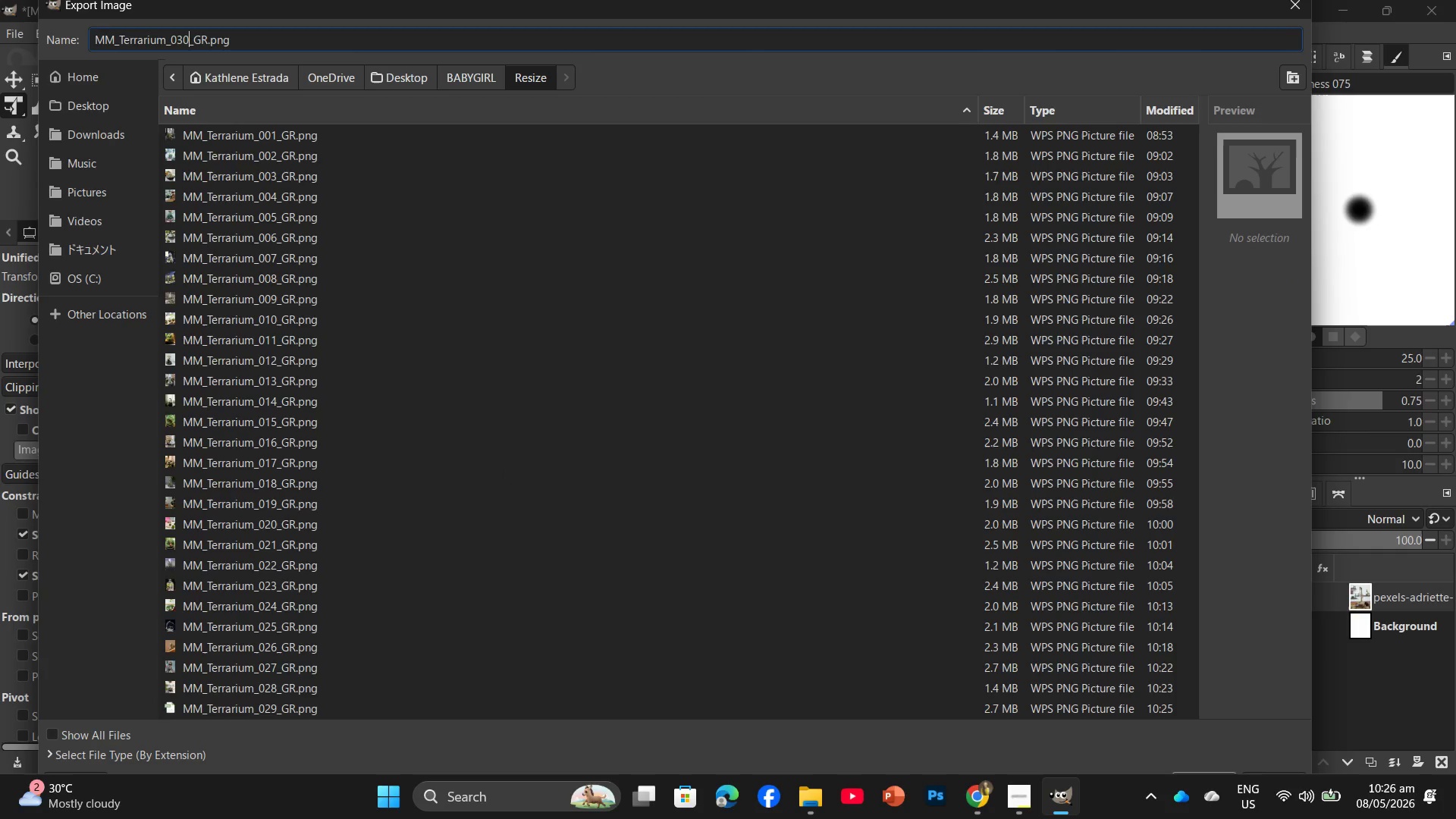 
key(NumpadEnter)
 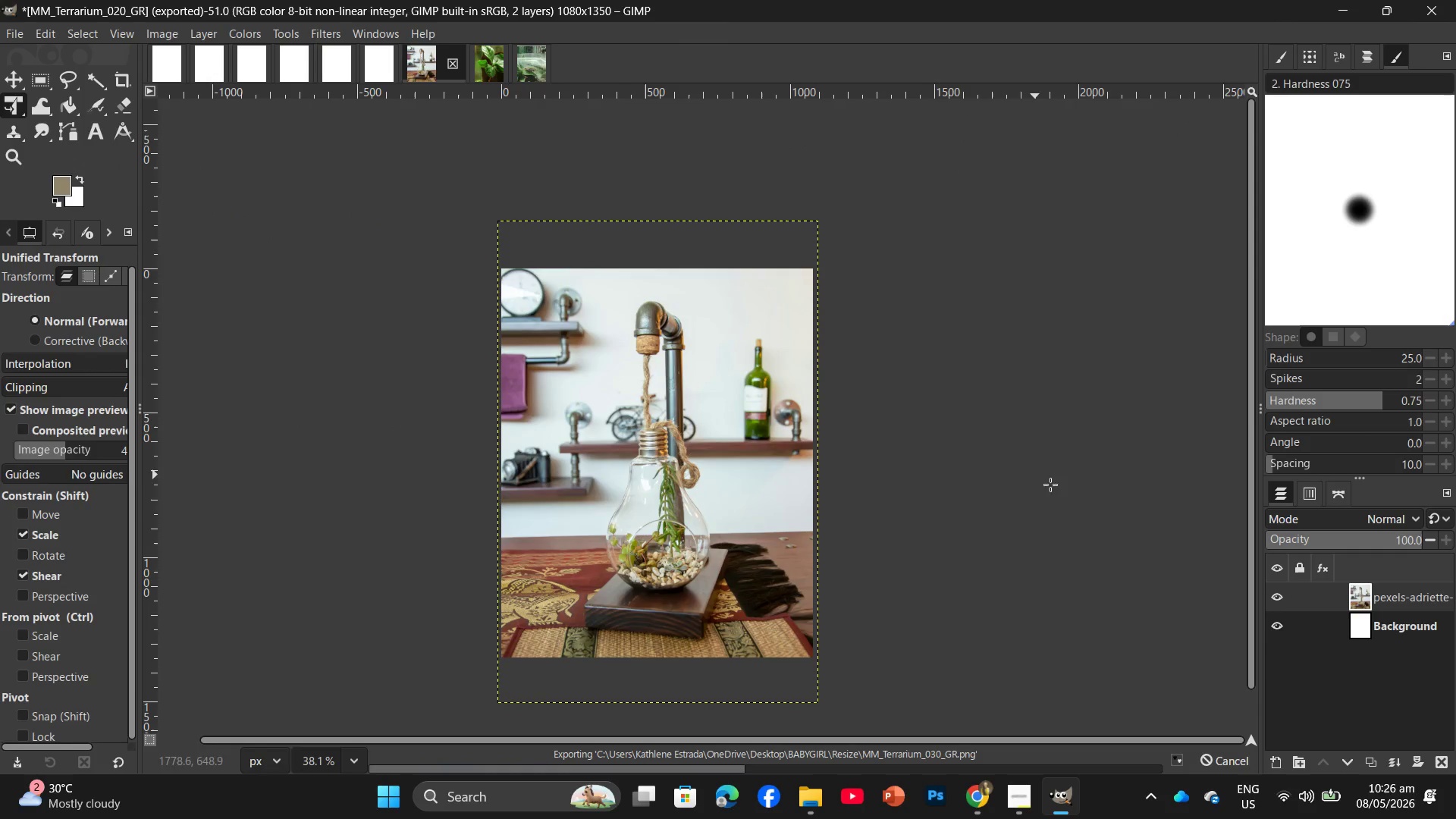 
left_click_drag(start_coordinate=[1374, 595], to_coordinate=[1441, 757])
 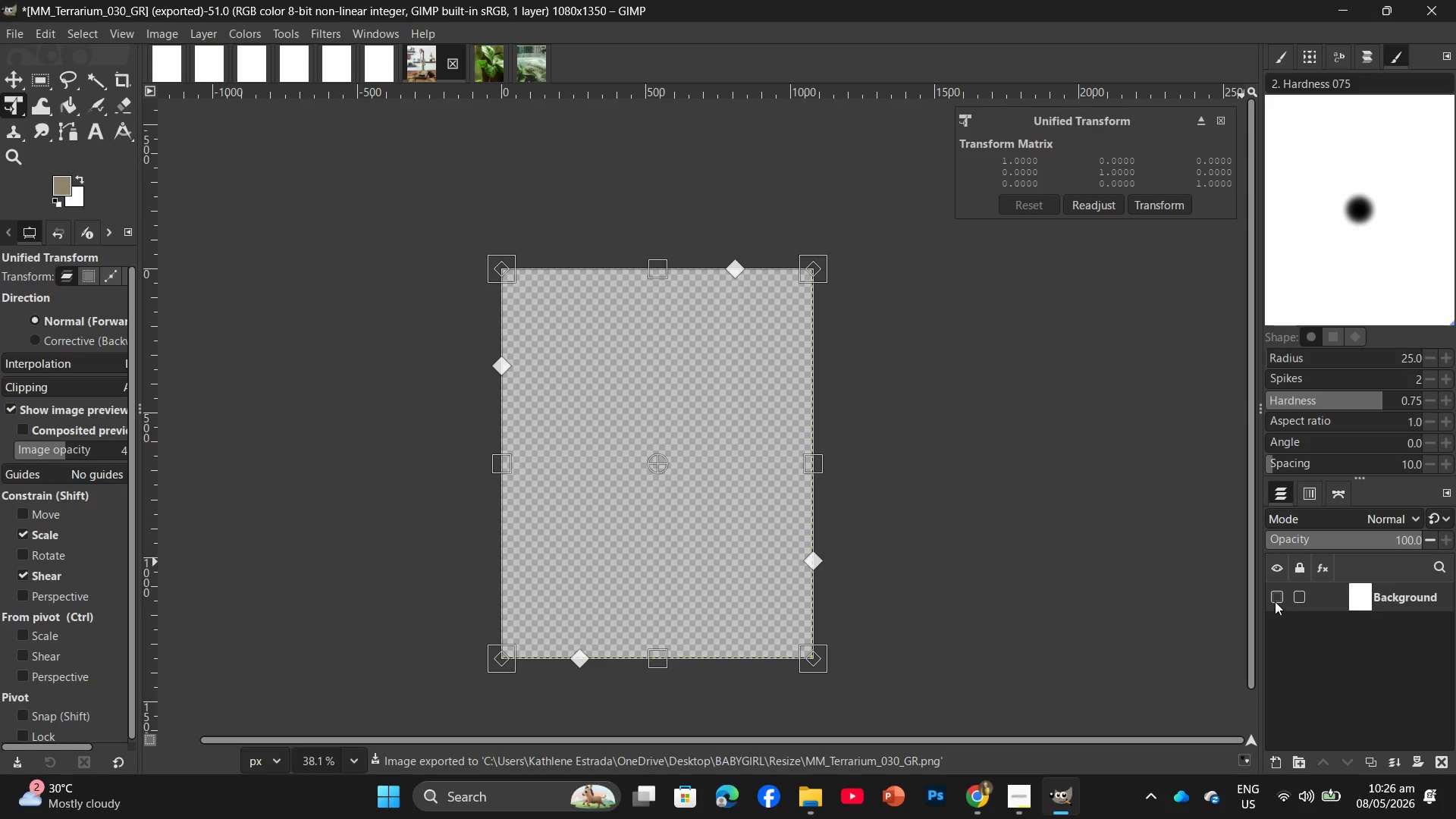 
left_click([1274, 601])
 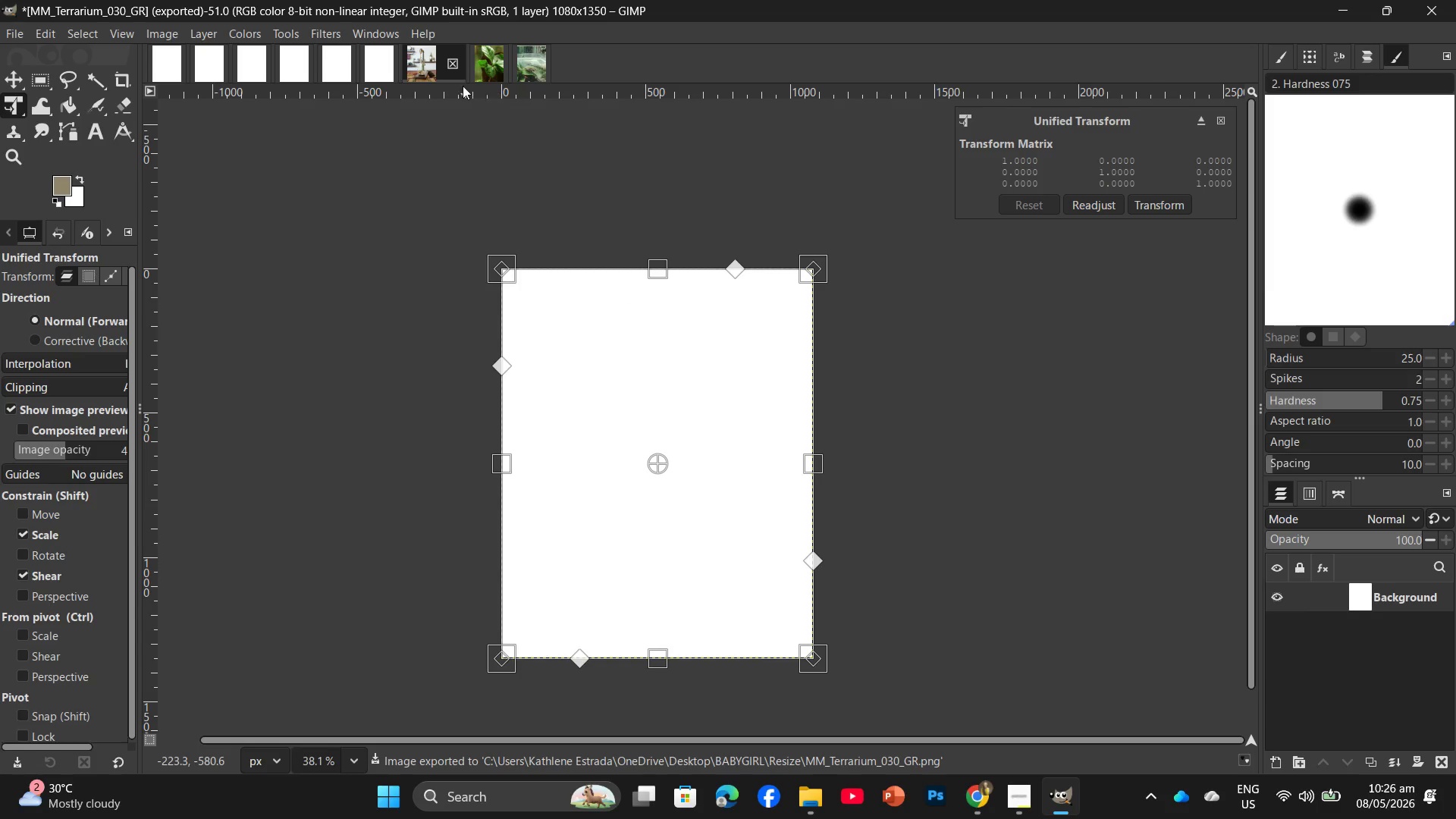 
left_click([484, 73])
 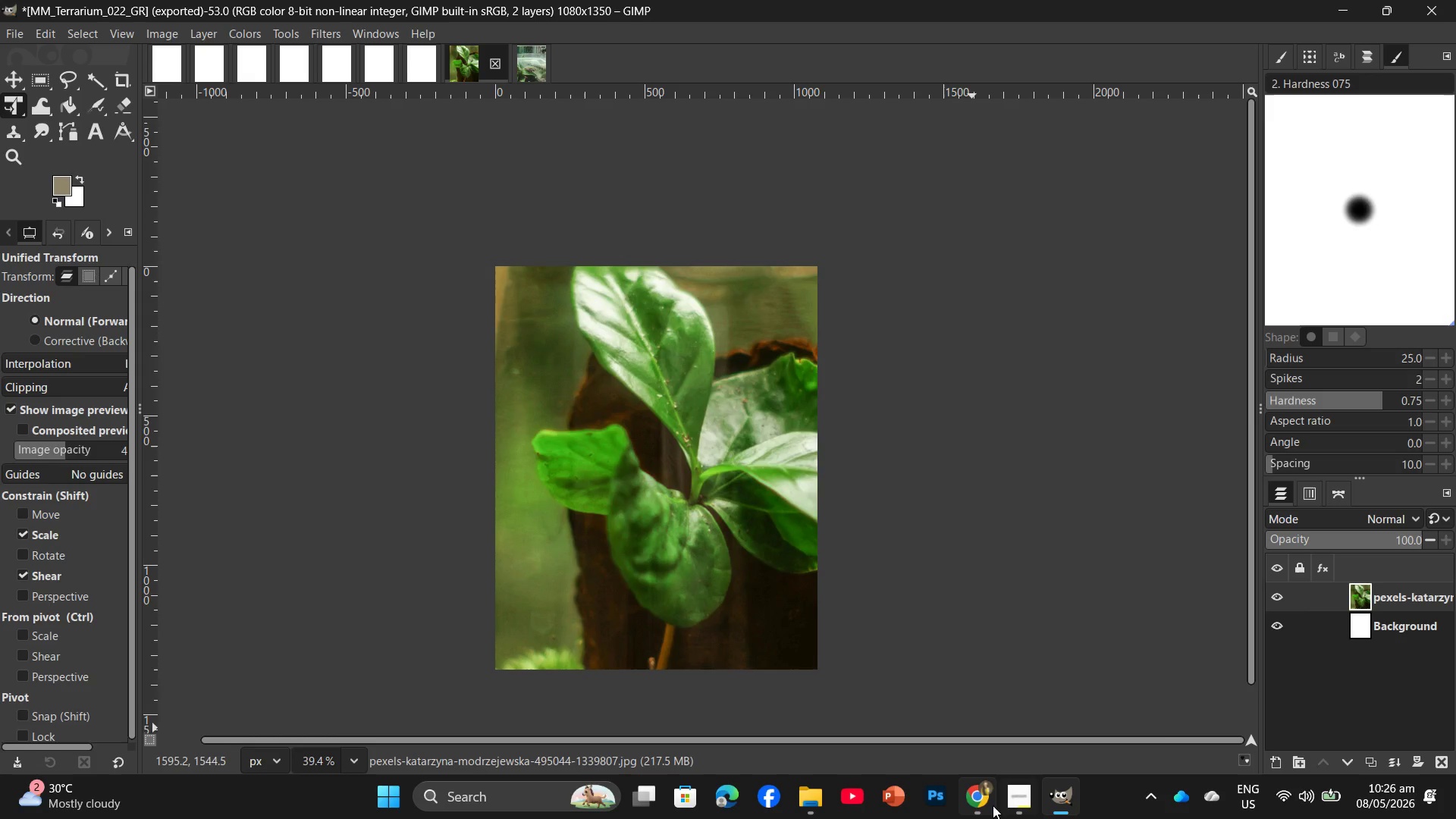 
left_click([1018, 802])
 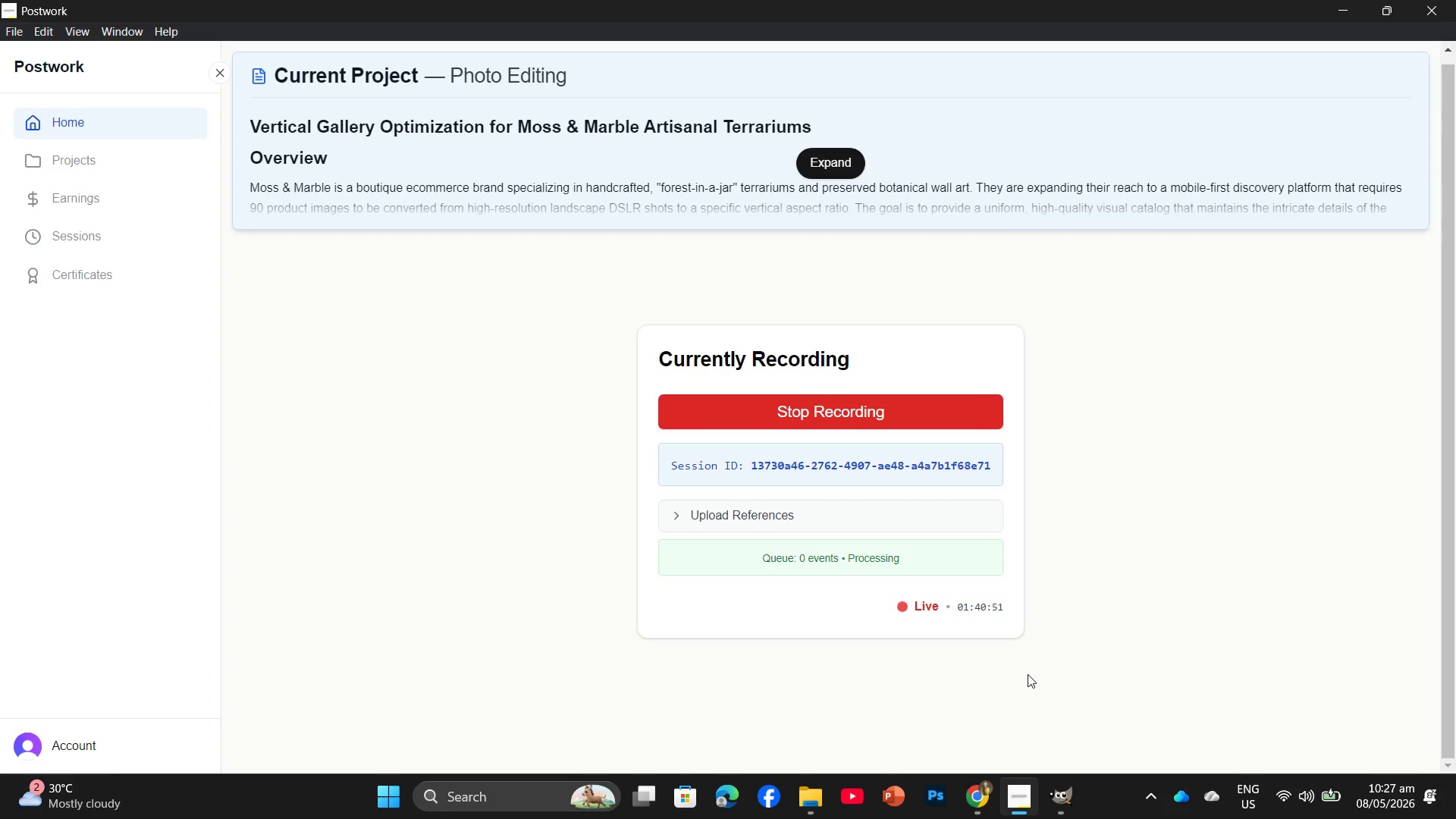 
wait(99.37)
 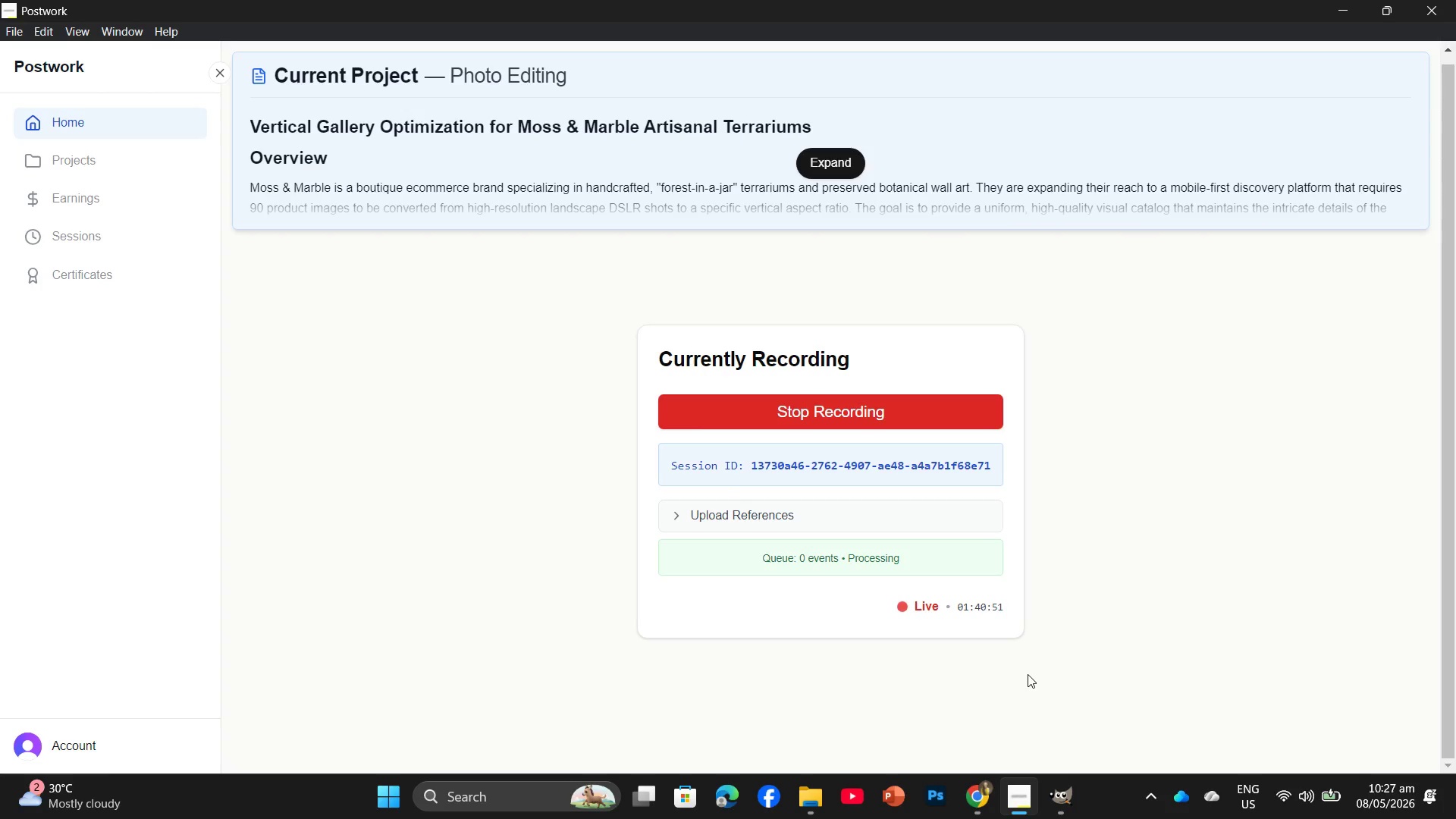 
mouse_move([1000, 778])
 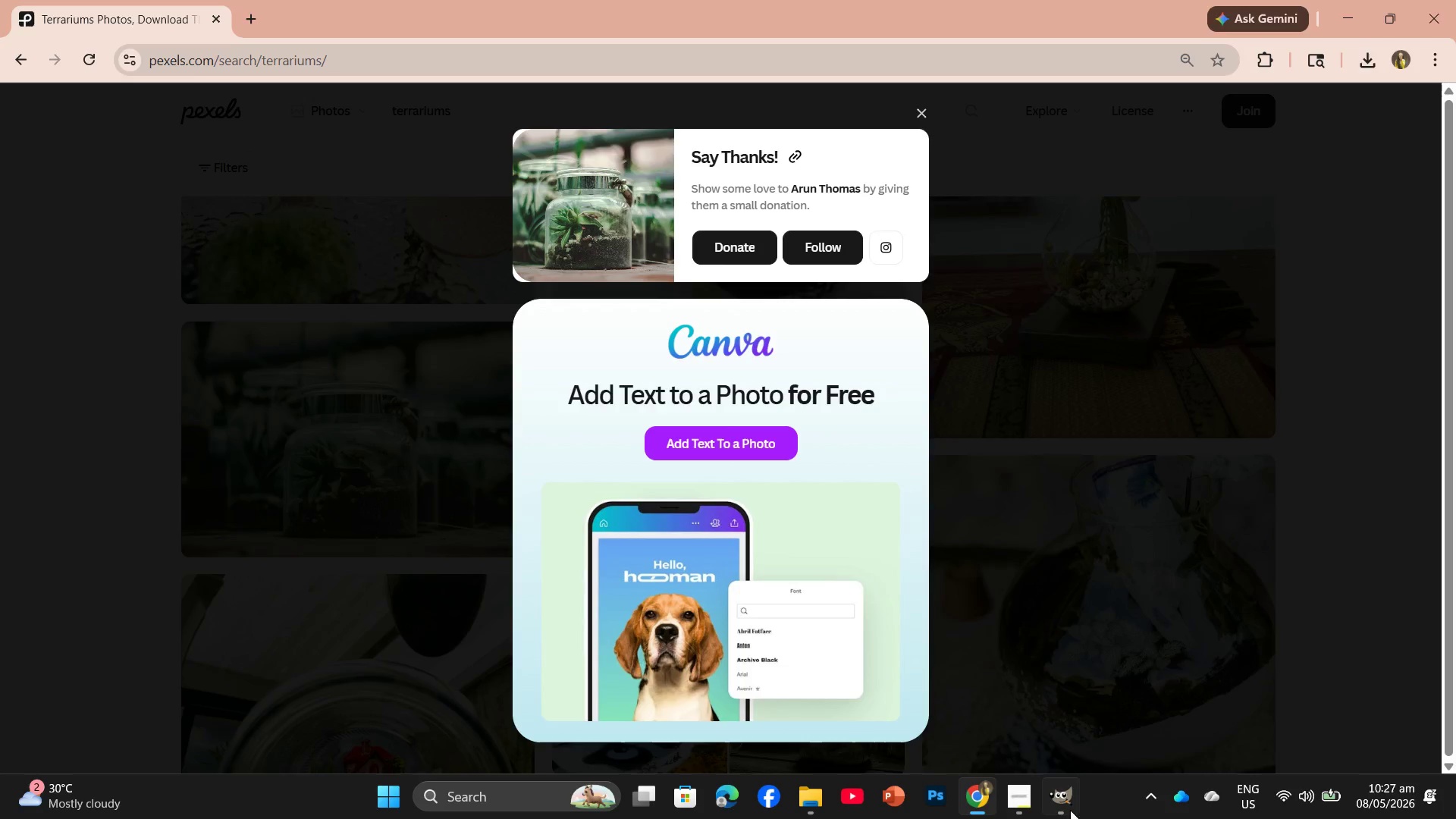 
left_click([1069, 808])
 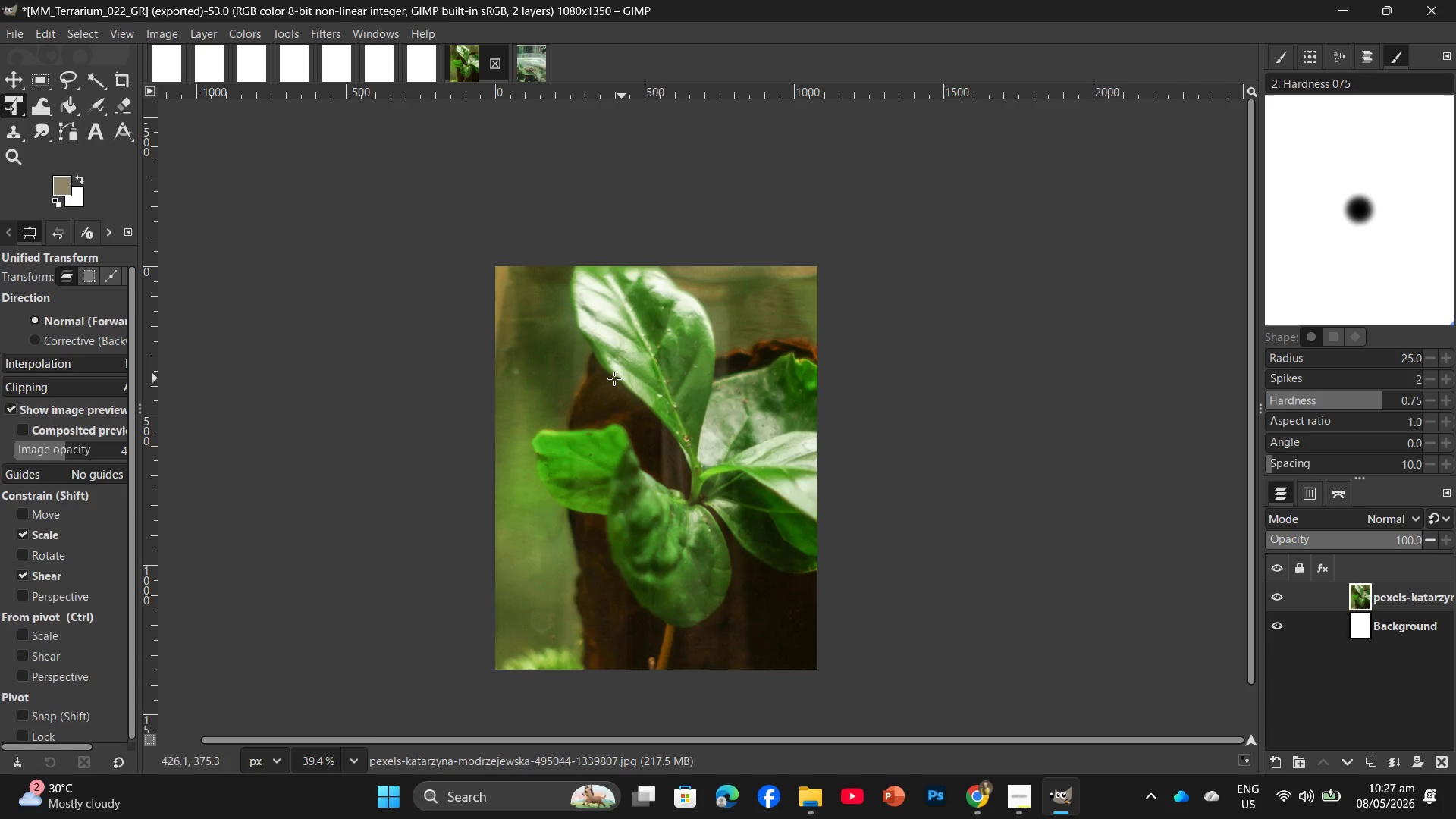 
left_click([616, 382])
 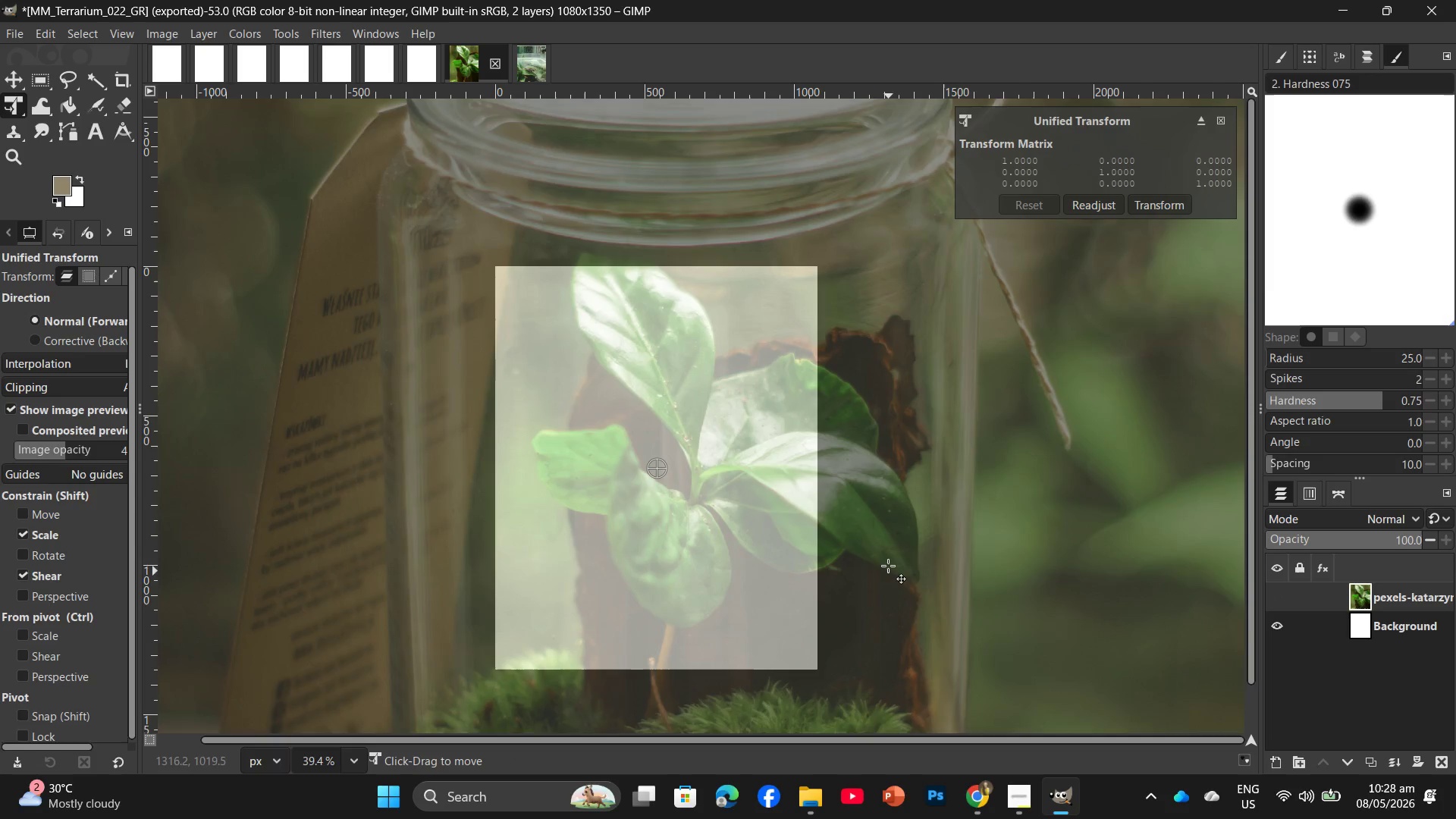 
hold_key(key=ControlLeft, duration=1.26)
scroll: coordinate [751, 449], scroll_direction: down, amount: 11.0
 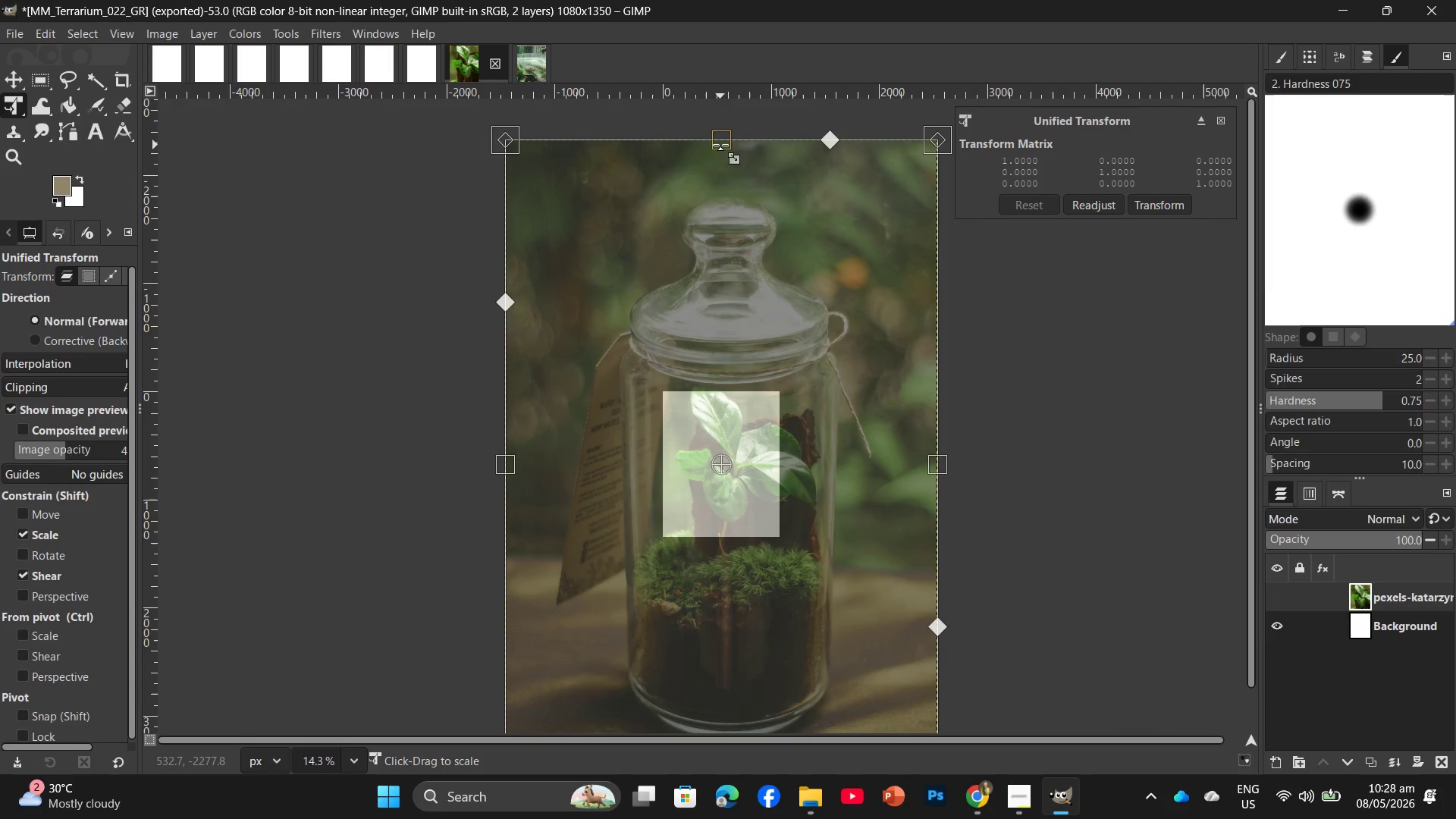 
left_click_drag(start_coordinate=[720, 145], to_coordinate=[720, 389])
 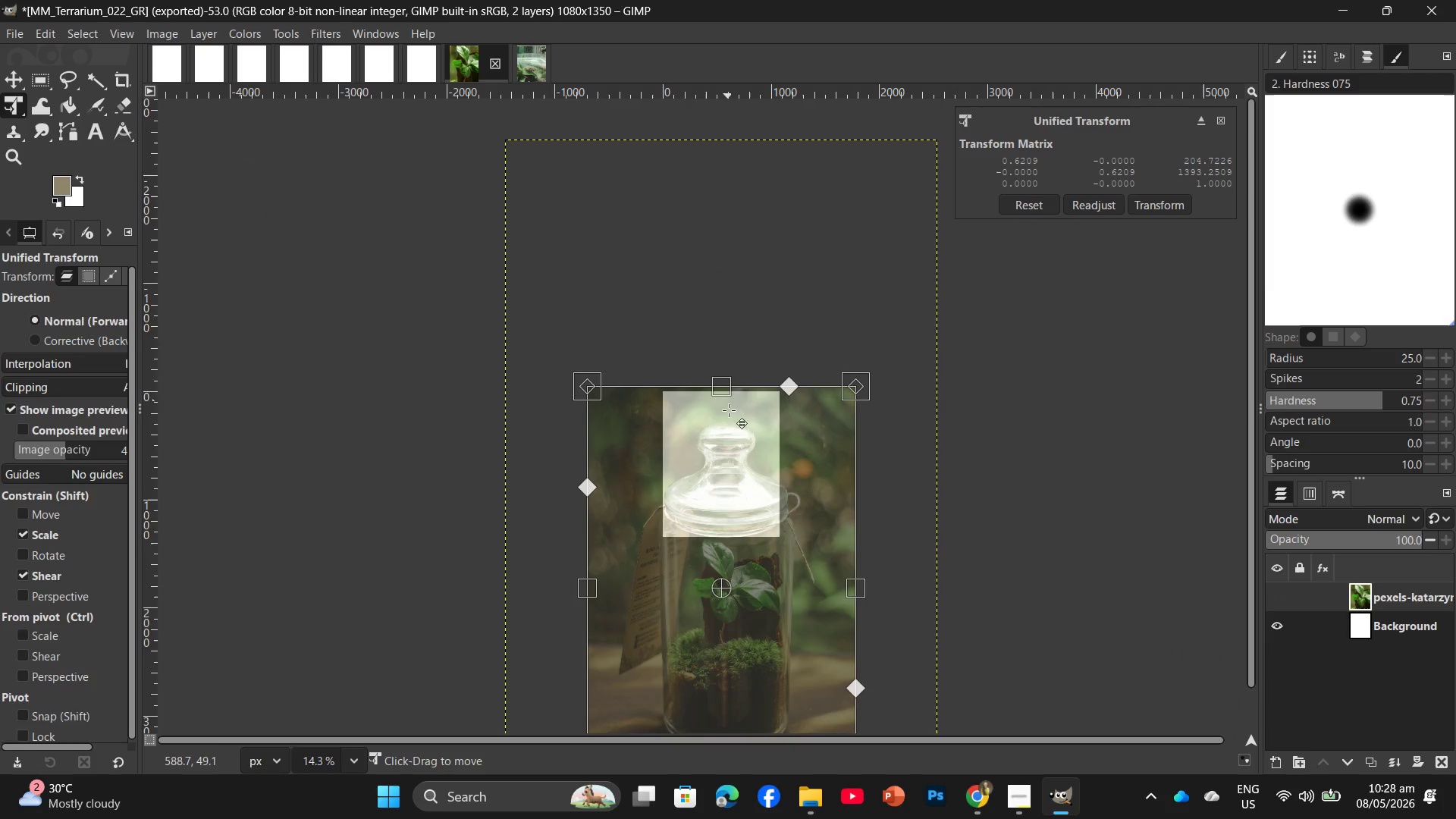 
scroll: coordinate [733, 444], scroll_direction: down, amount: 3.0
 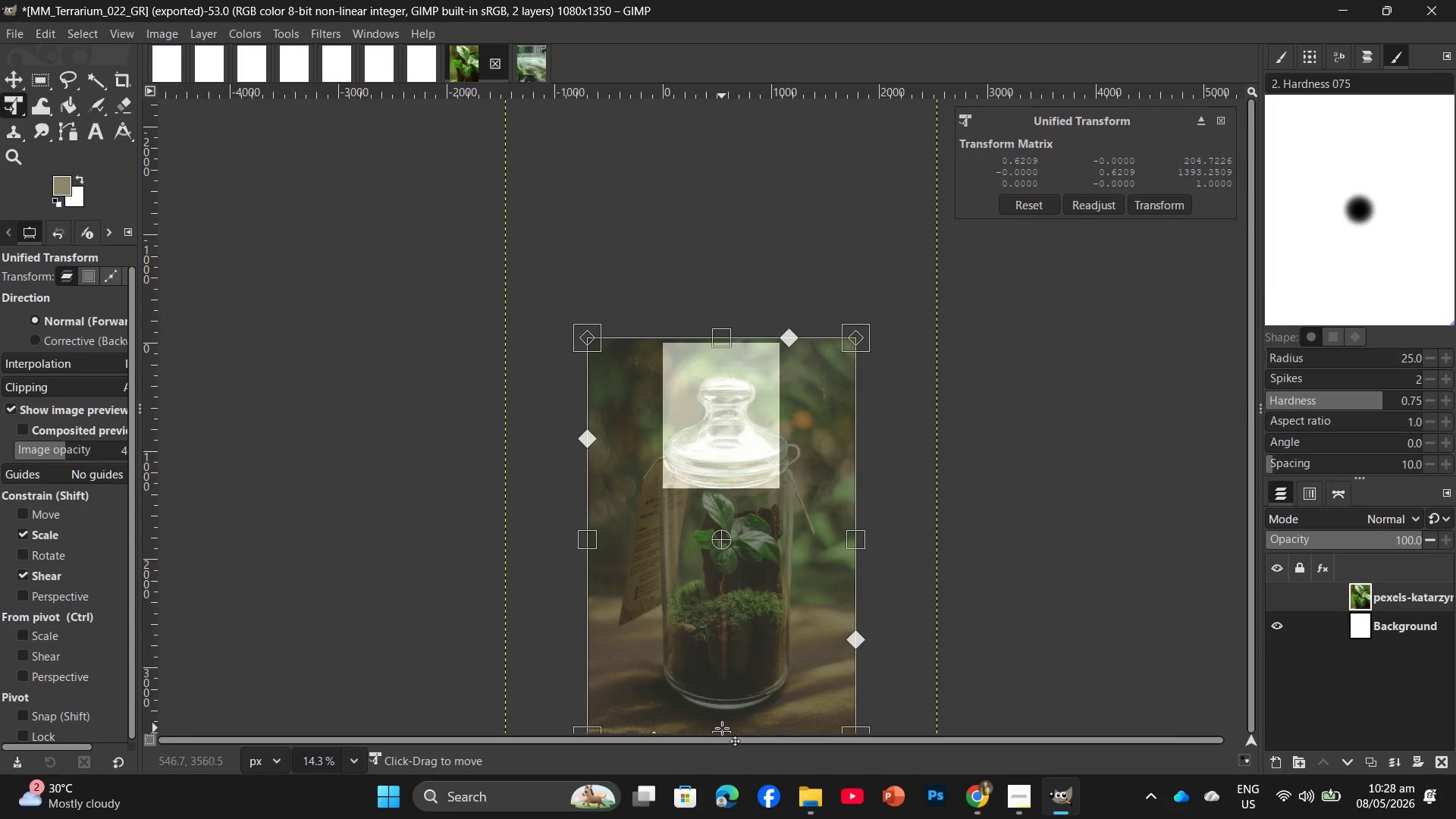 
hold_key(key=ControlLeft, duration=0.47)
 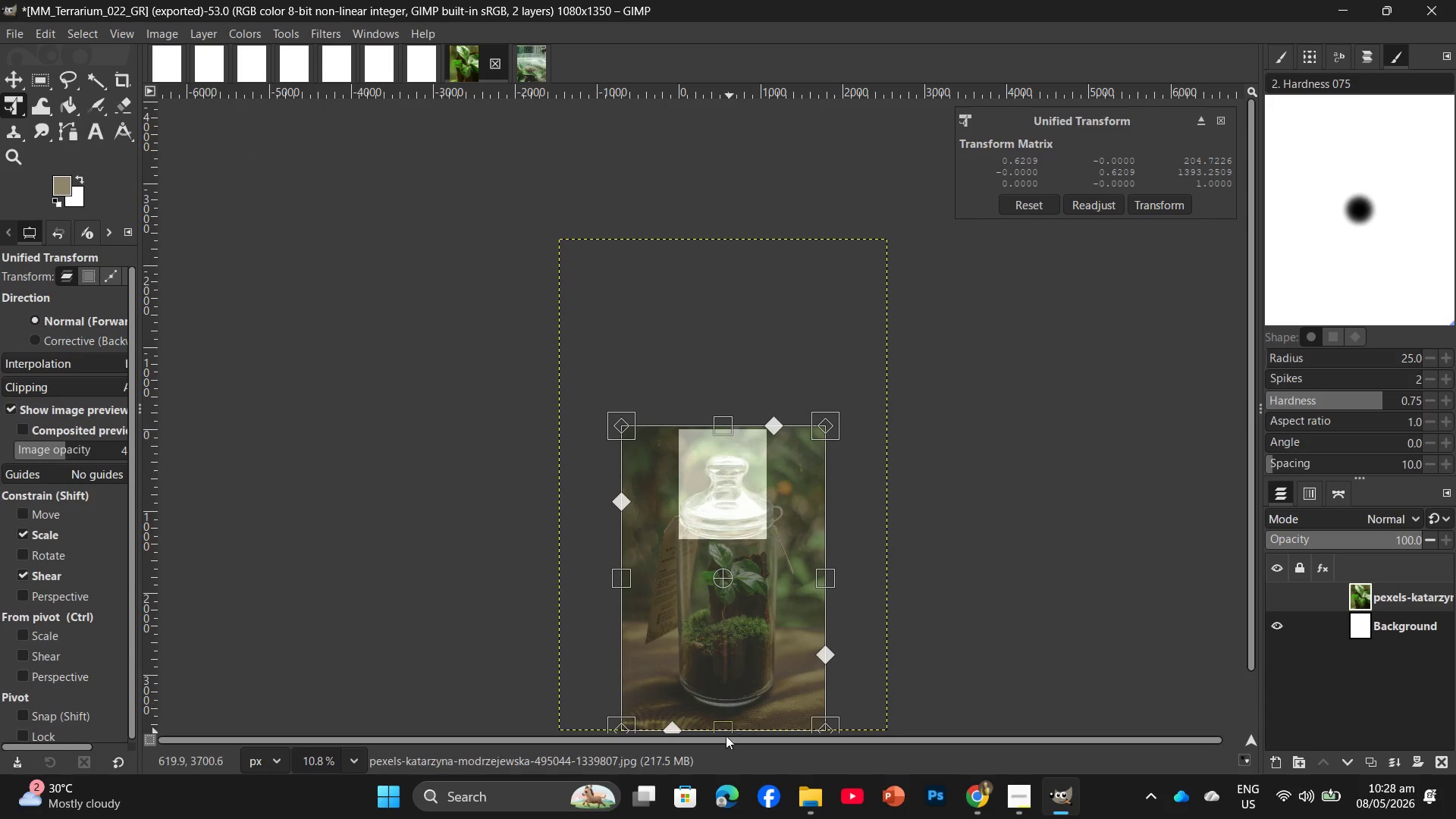 
scroll: coordinate [728, 691], scroll_direction: down, amount: 7.0
 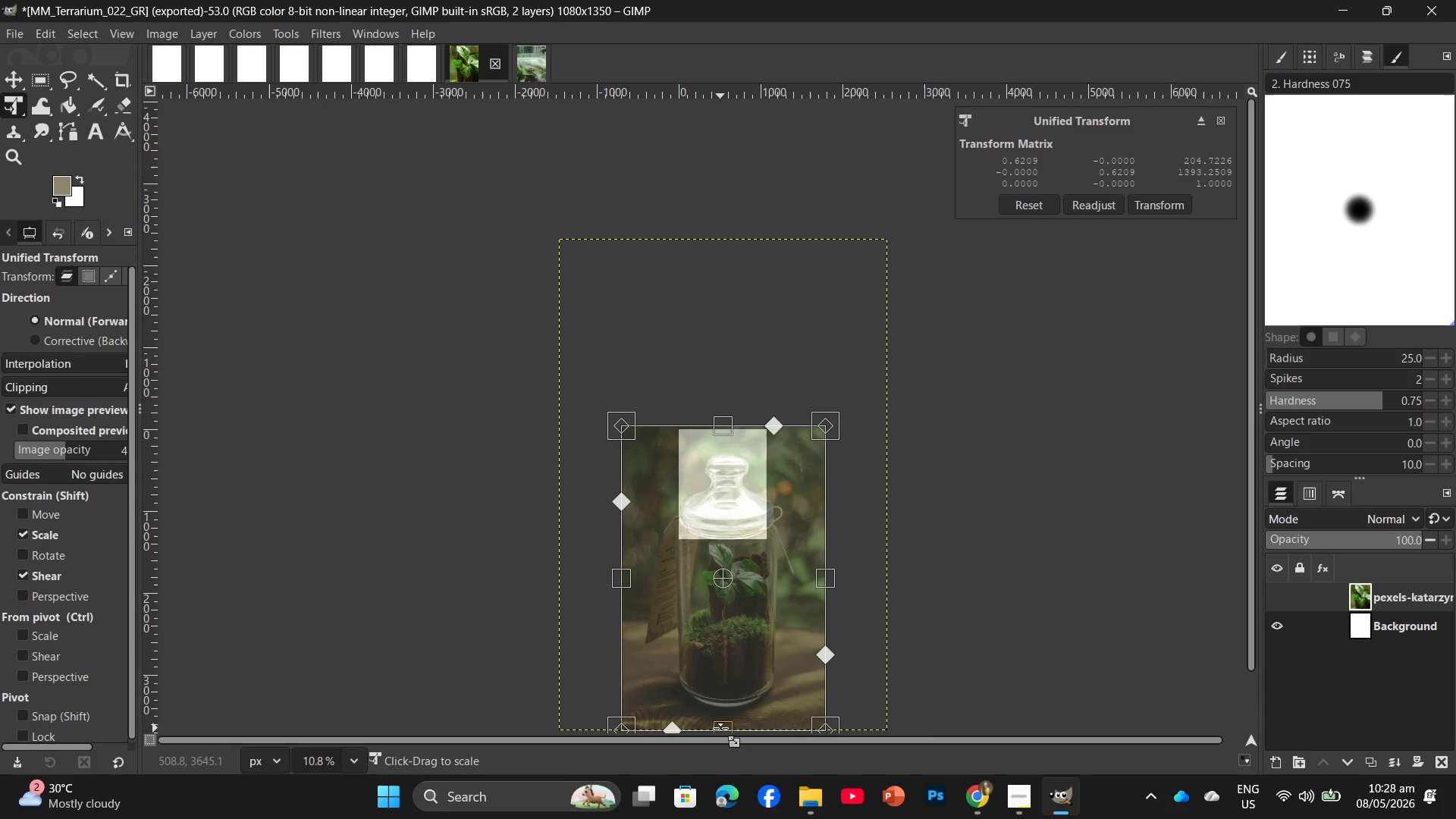 
left_click_drag(start_coordinate=[720, 728], to_coordinate=[729, 548])
 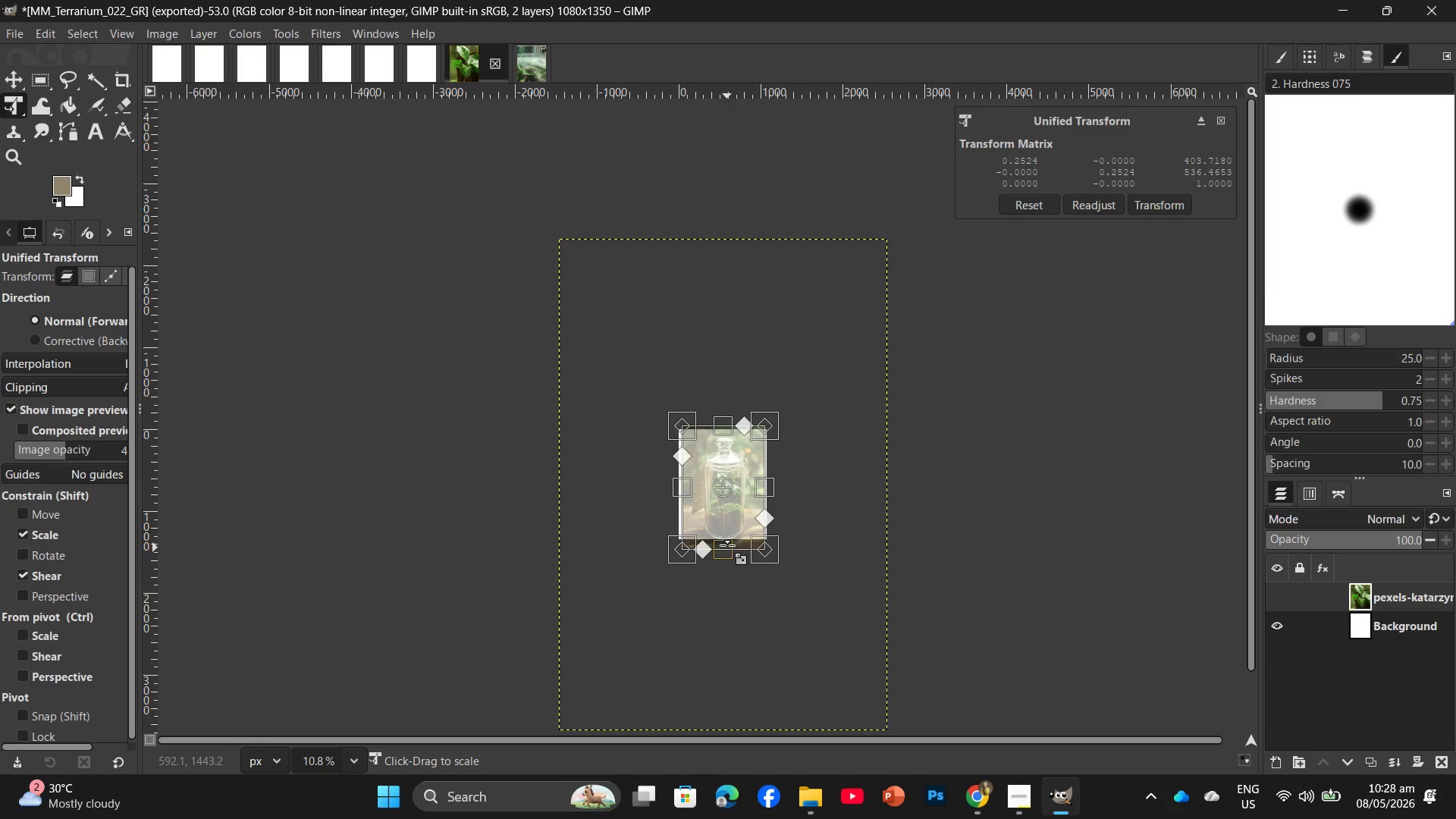 
hold_key(key=ControlLeft, duration=1.33)
scroll: coordinate [732, 464], scroll_direction: up, amount: 15.0
 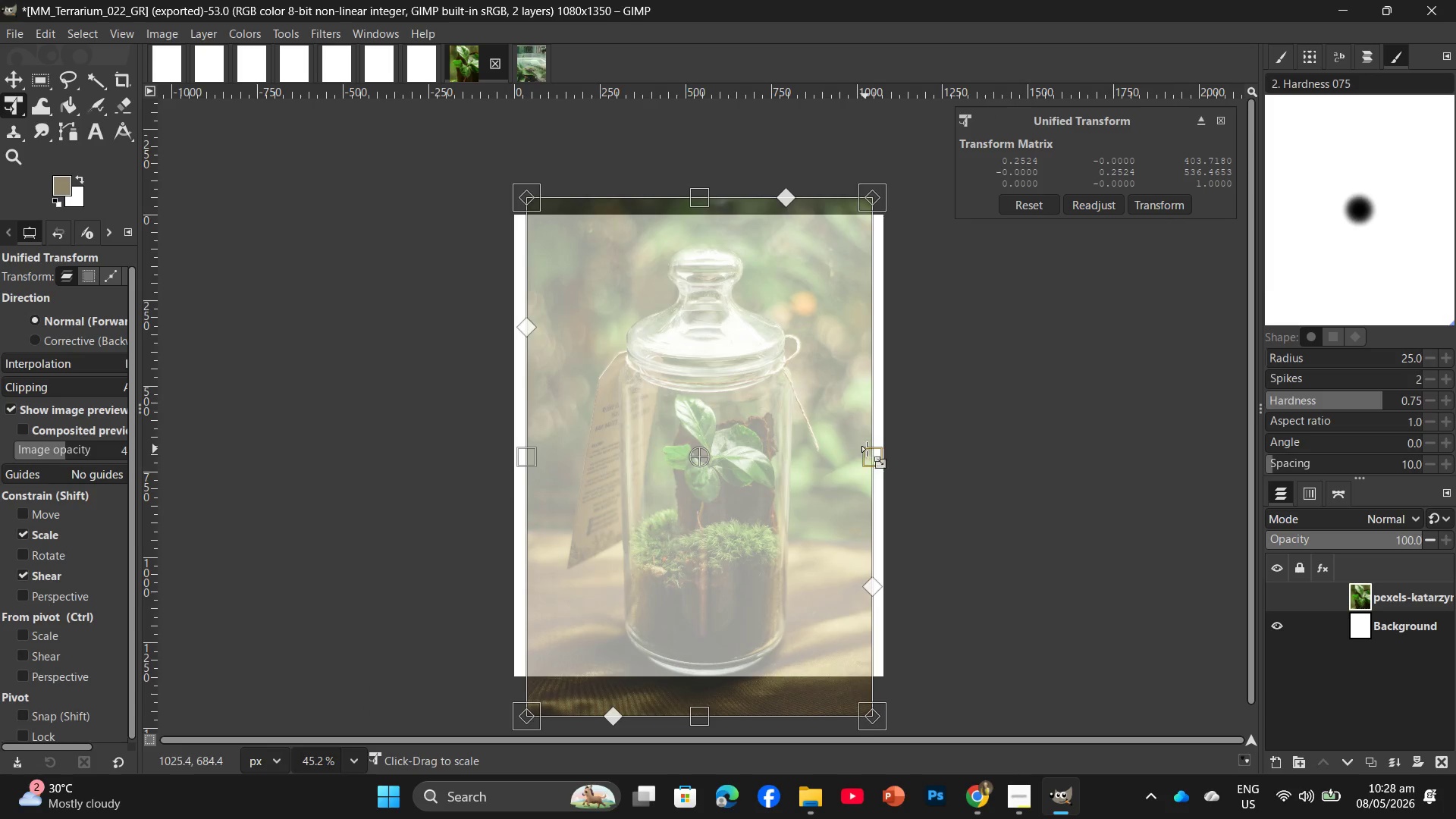 
left_click_drag(start_coordinate=[874, 450], to_coordinate=[893, 453])
 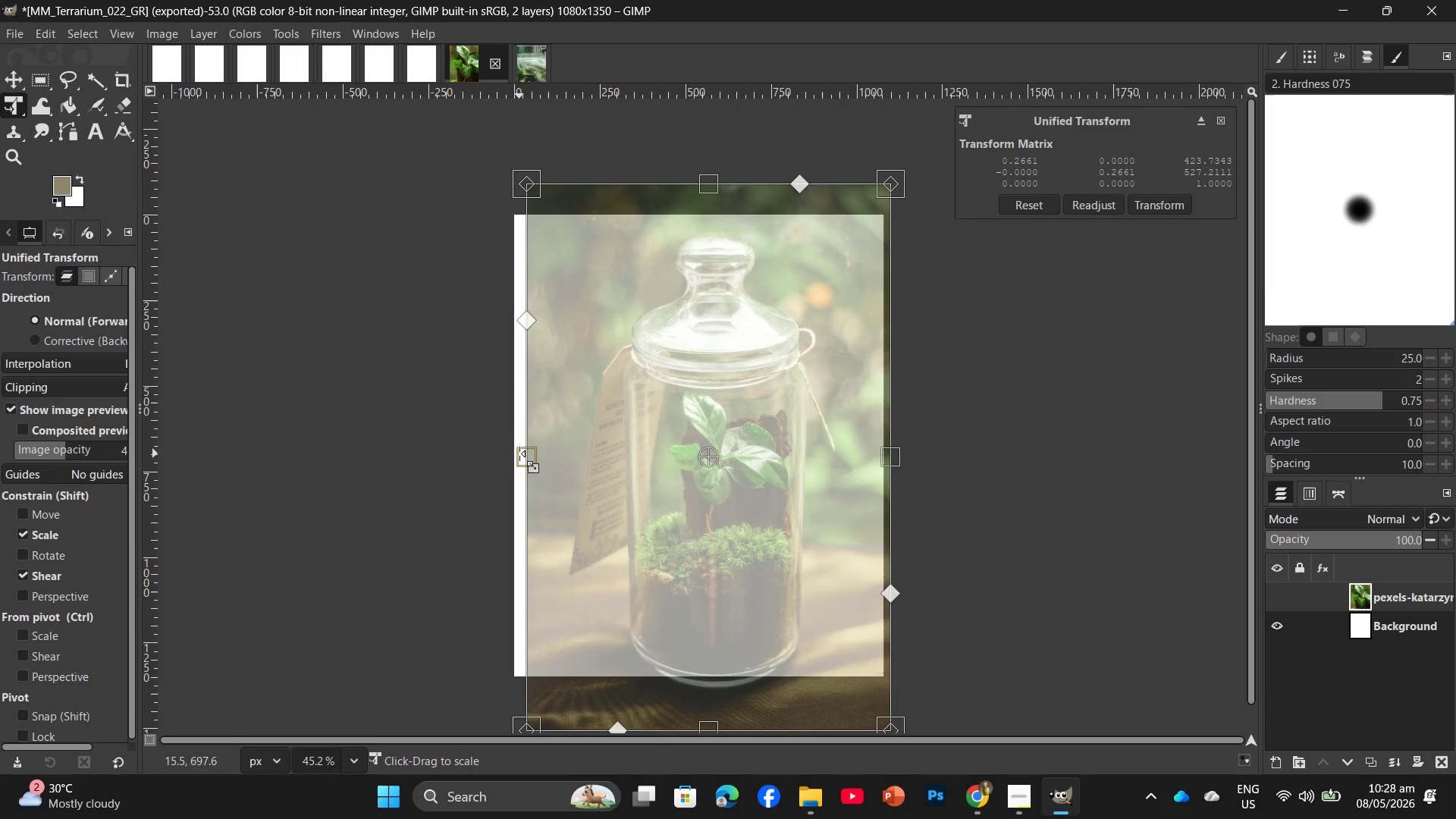 
left_click_drag(start_coordinate=[519, 453], to_coordinate=[498, 462])
 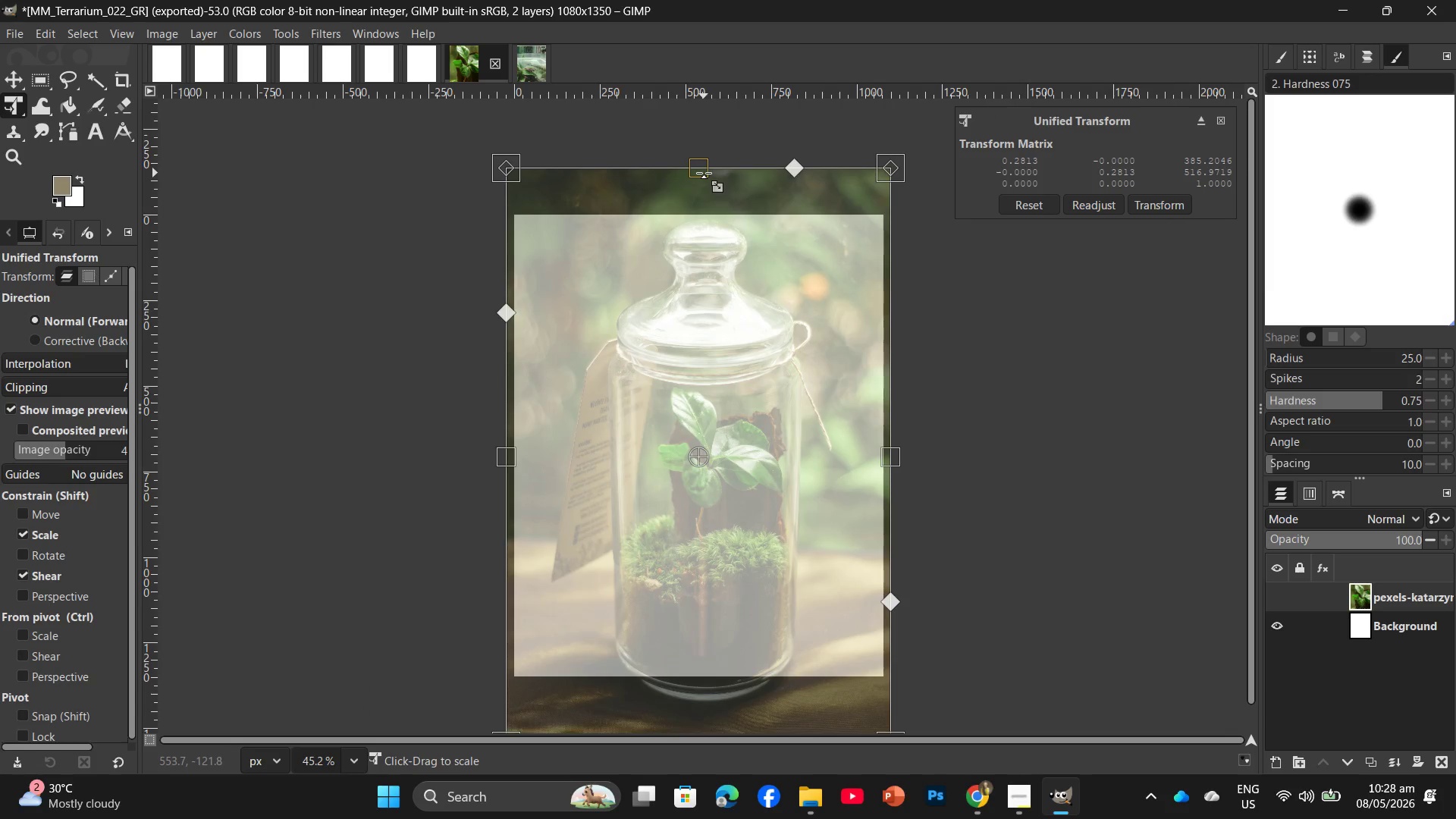 
left_click_drag(start_coordinate=[704, 173], to_coordinate=[699, 208])
 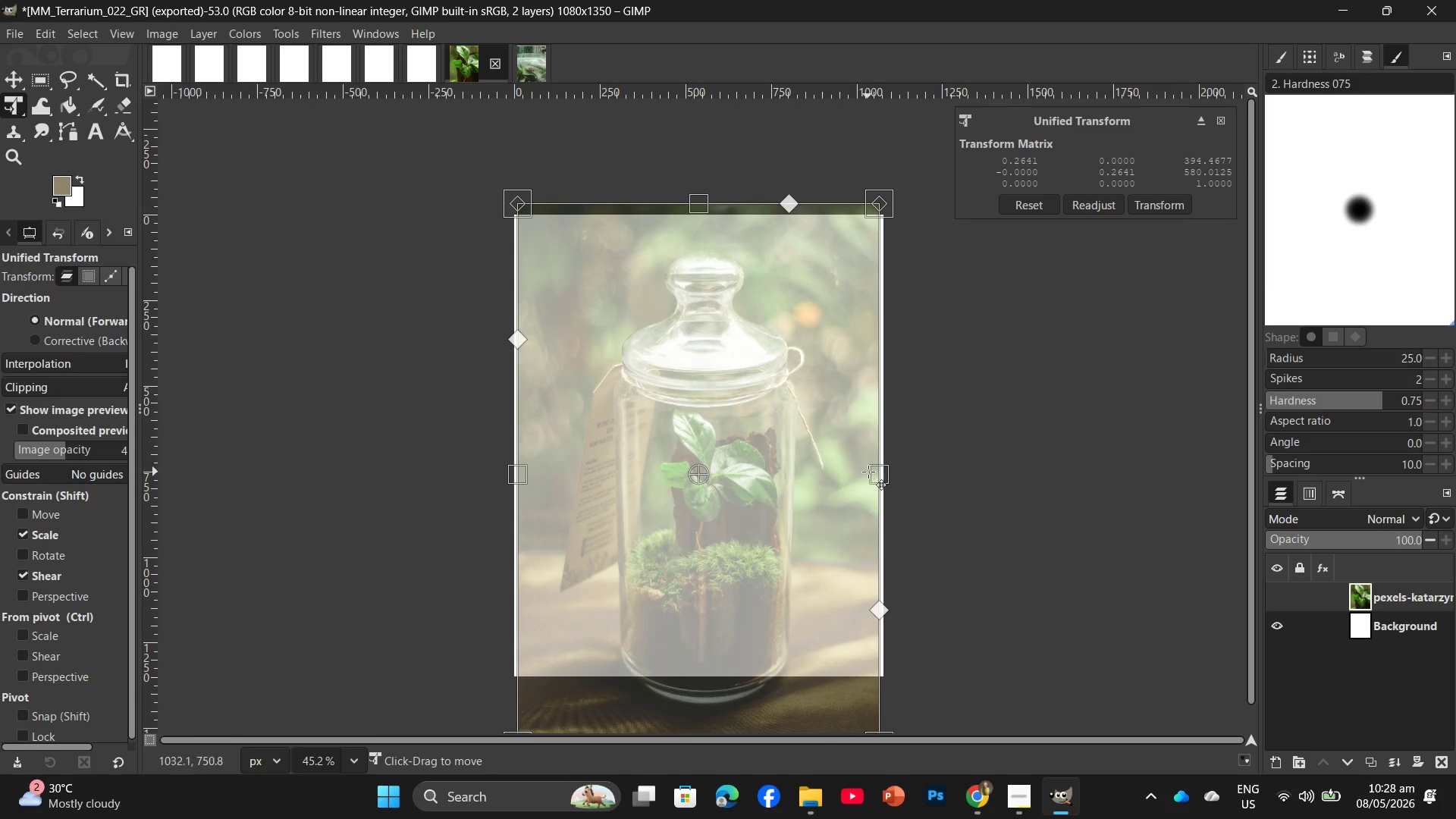 
left_click_drag(start_coordinate=[874, 475], to_coordinate=[883, 473])
 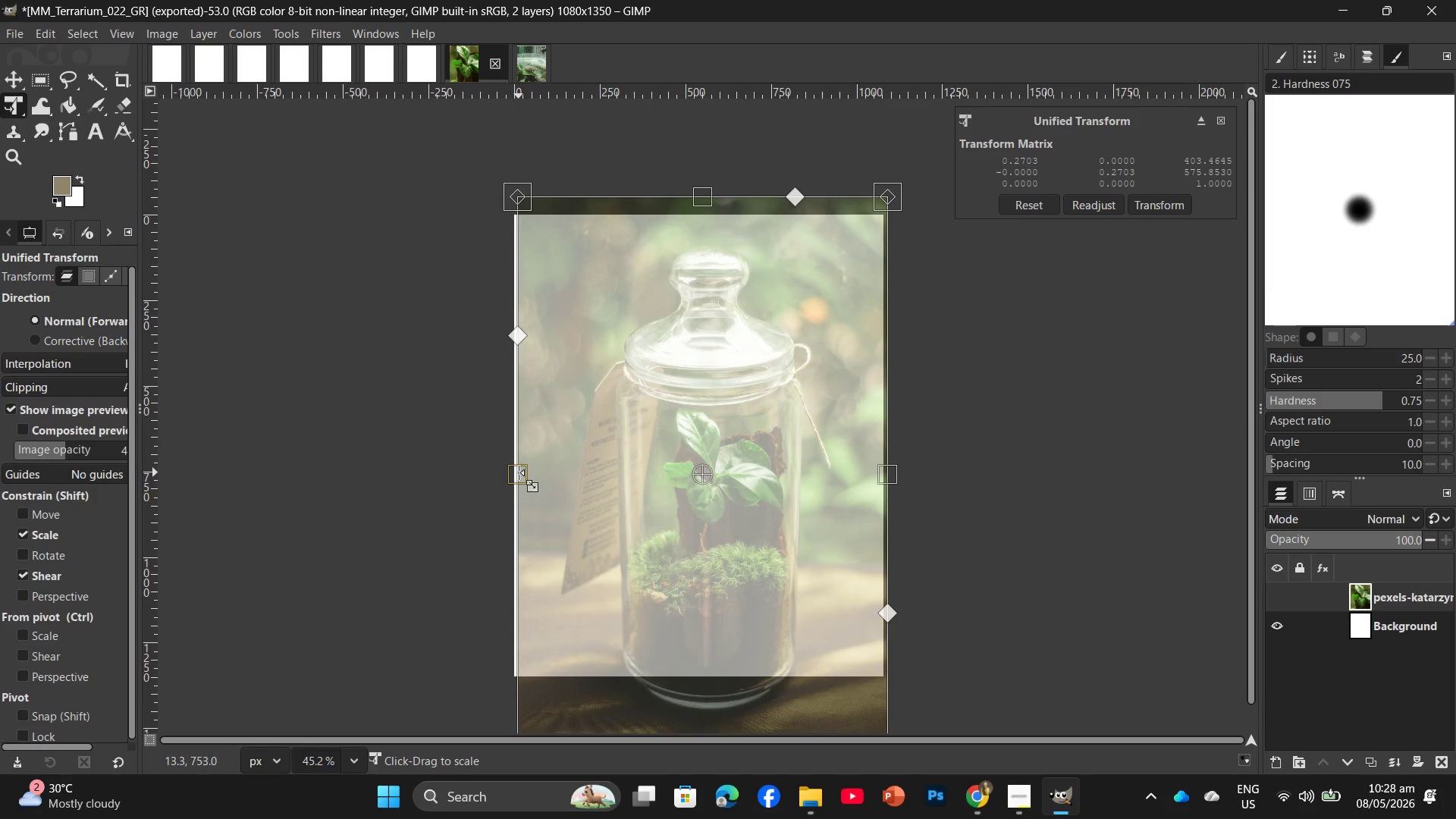 
left_click_drag(start_coordinate=[519, 472], to_coordinate=[510, 475])
 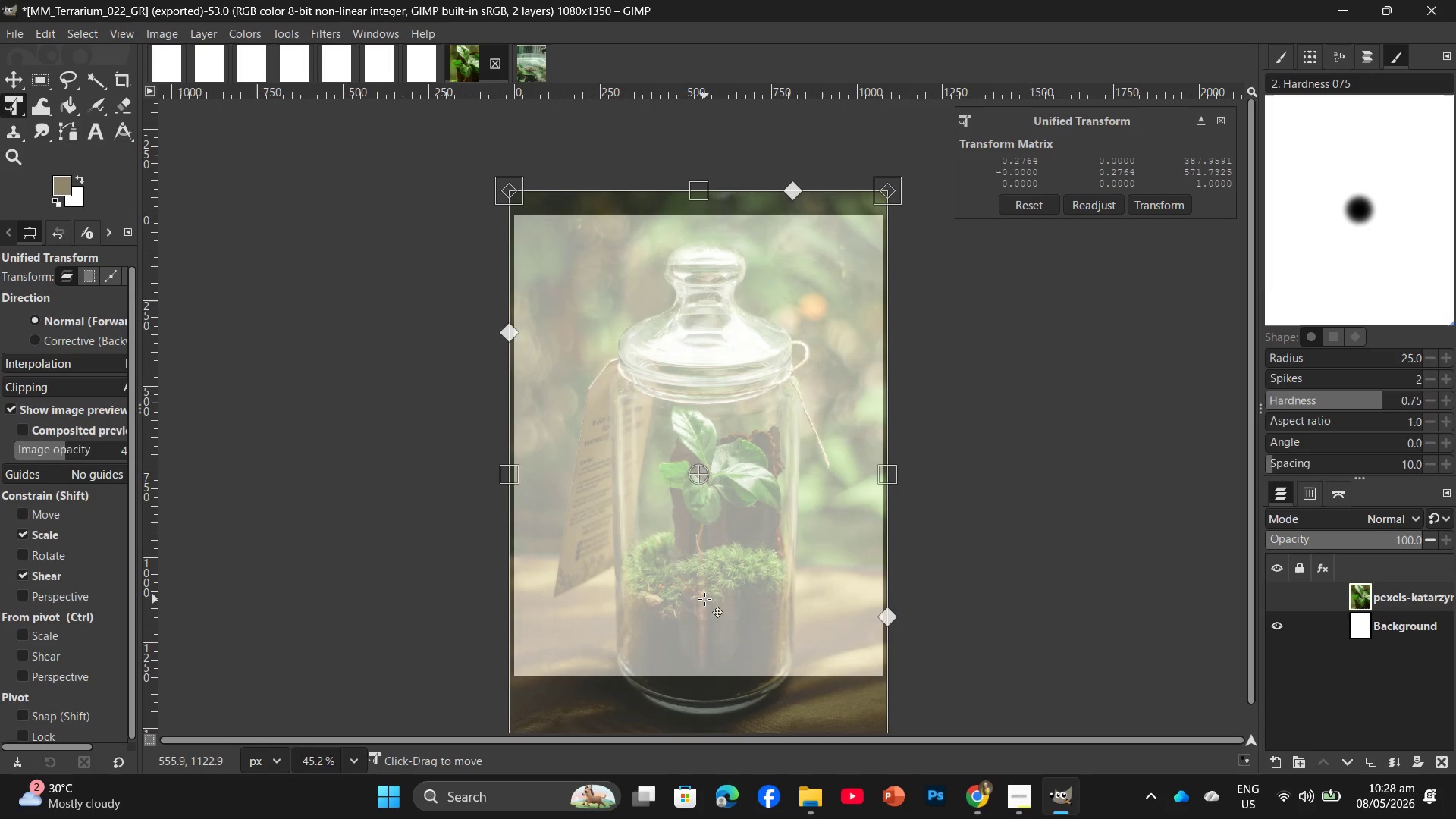 
left_click_drag(start_coordinate=[704, 599], to_coordinate=[701, 575])
 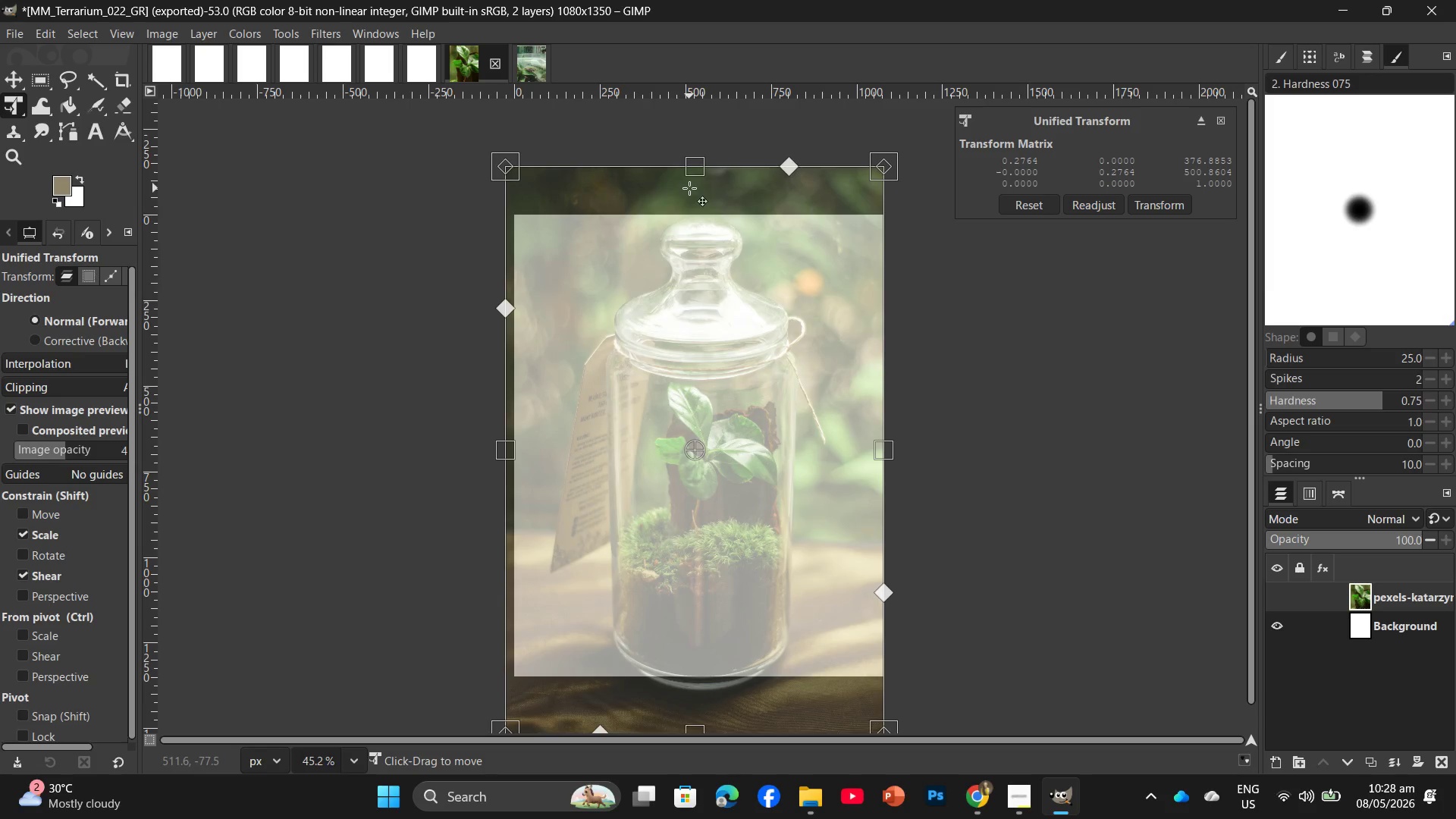 
left_click_drag(start_coordinate=[693, 171], to_coordinate=[693, 182])
 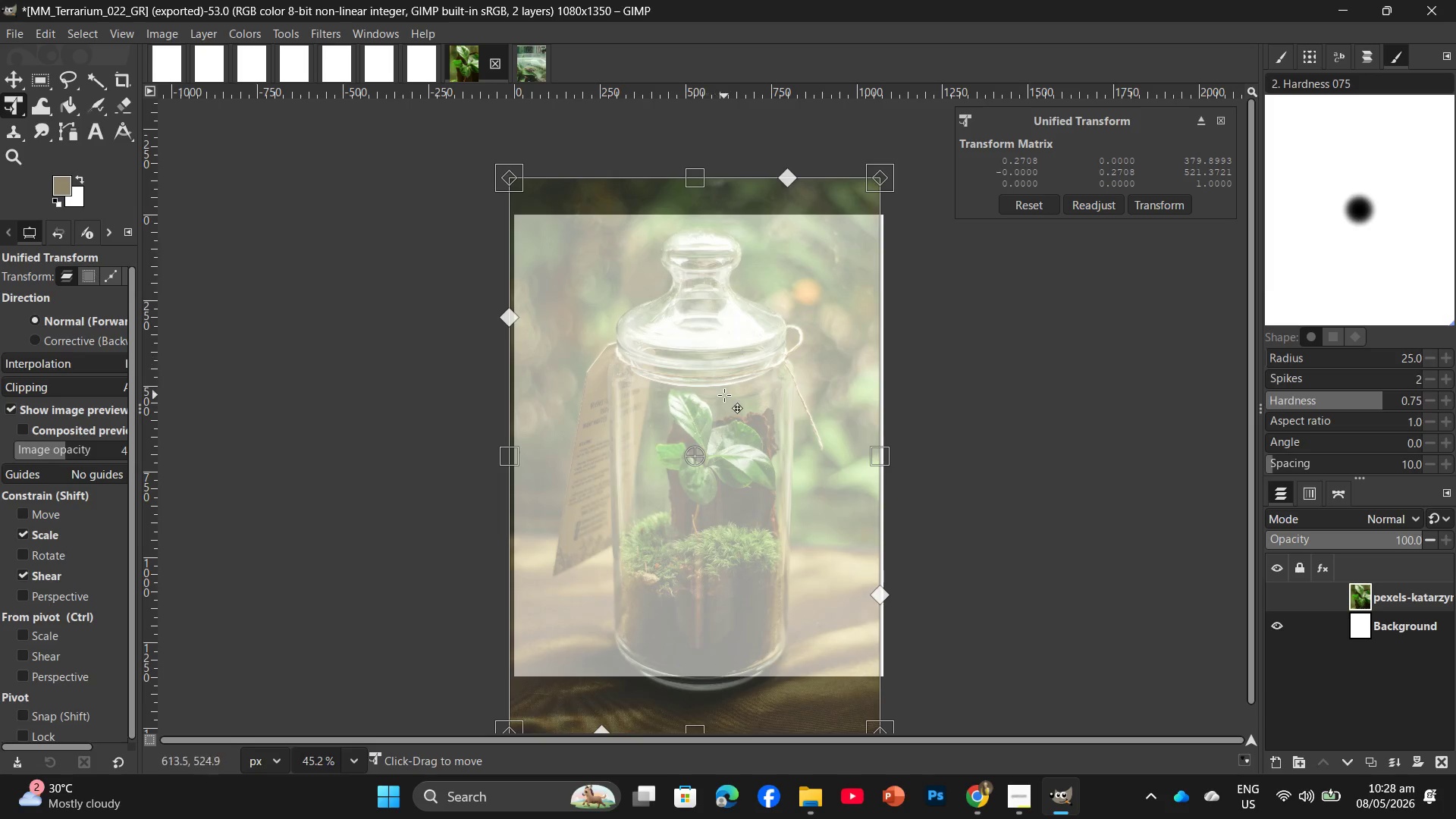 
left_click_drag(start_coordinate=[724, 395], to_coordinate=[723, 381])
 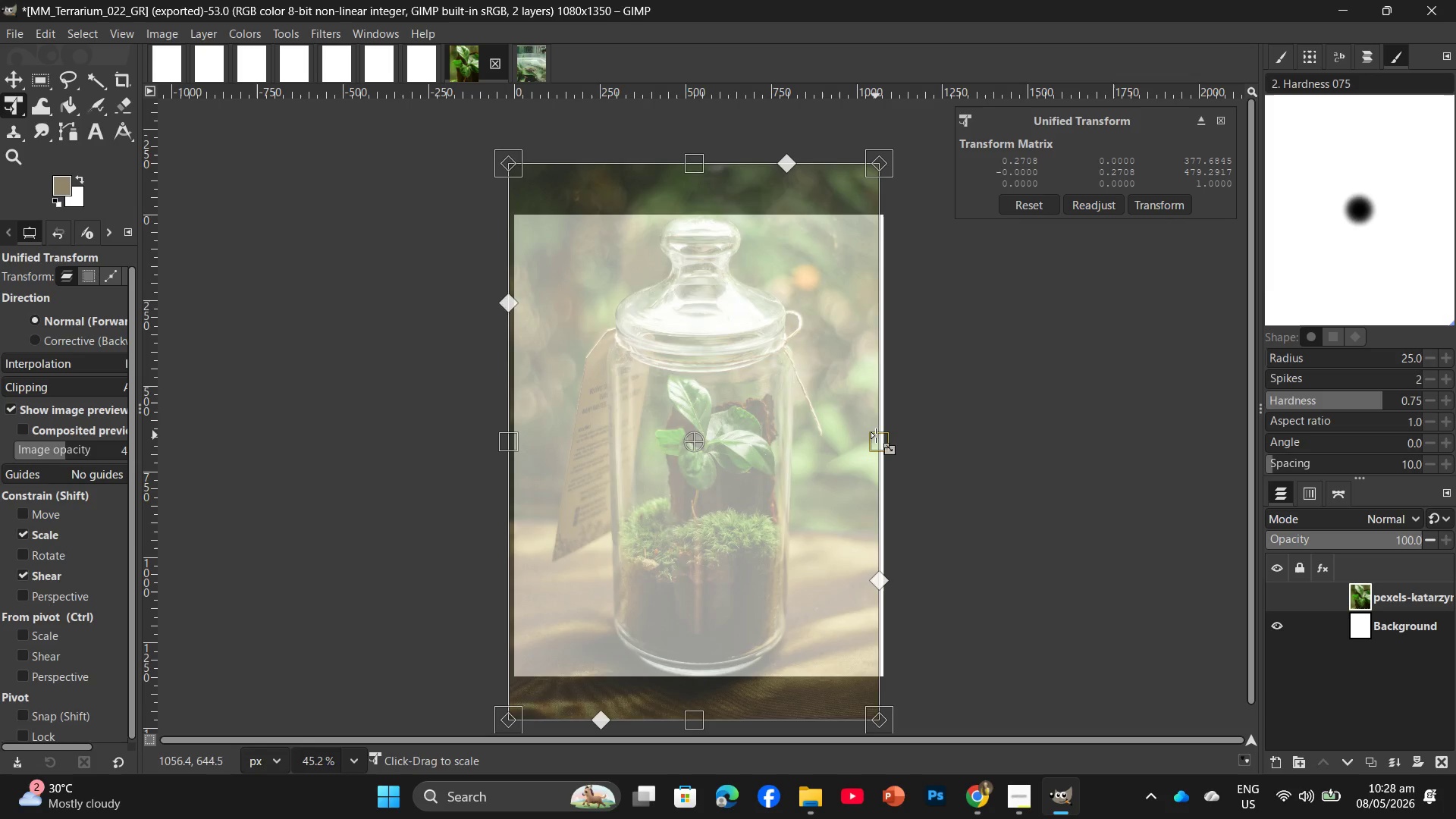 
left_click_drag(start_coordinate=[877, 437], to_coordinate=[882, 438])
 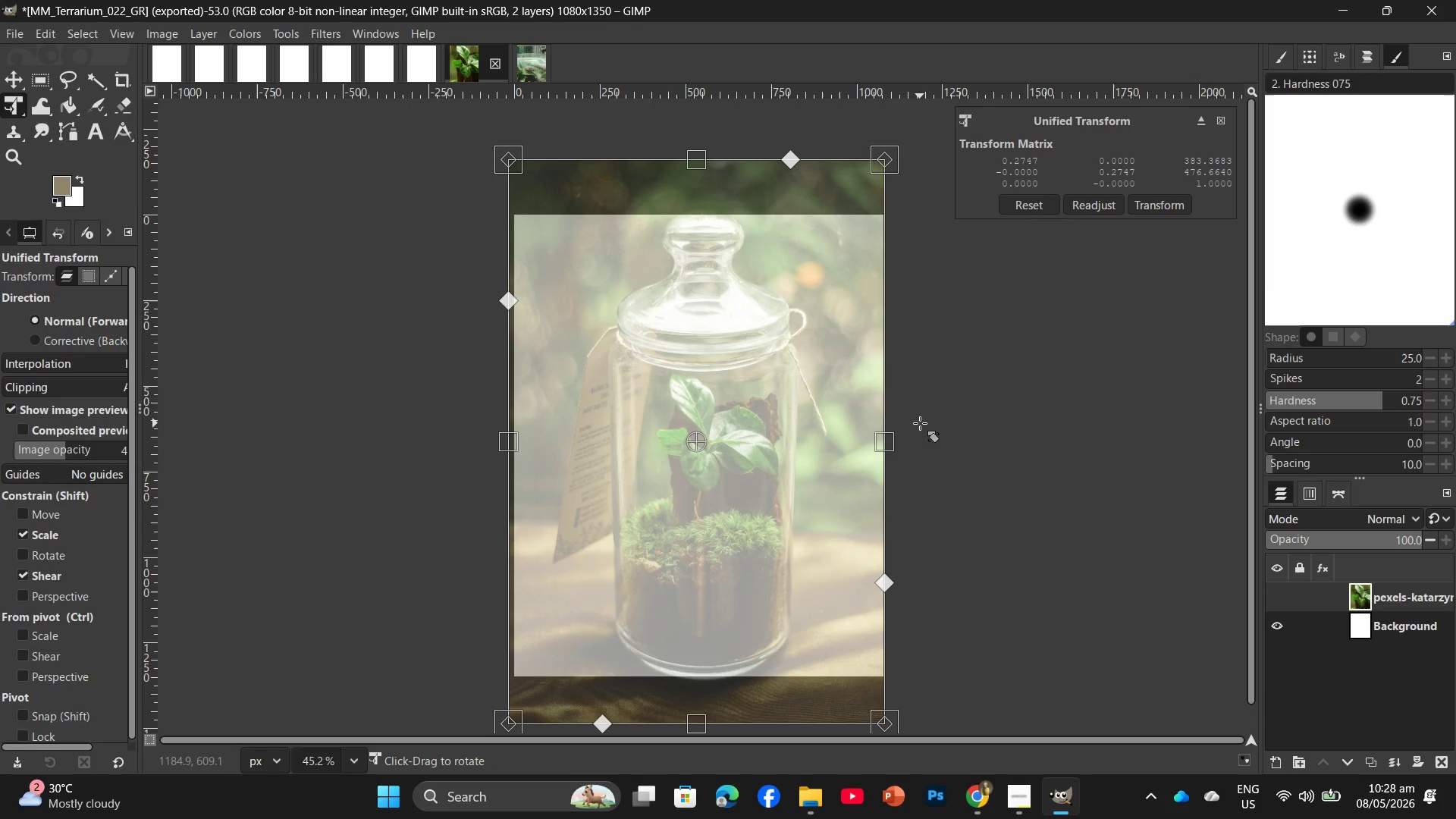 
key(Enter)
 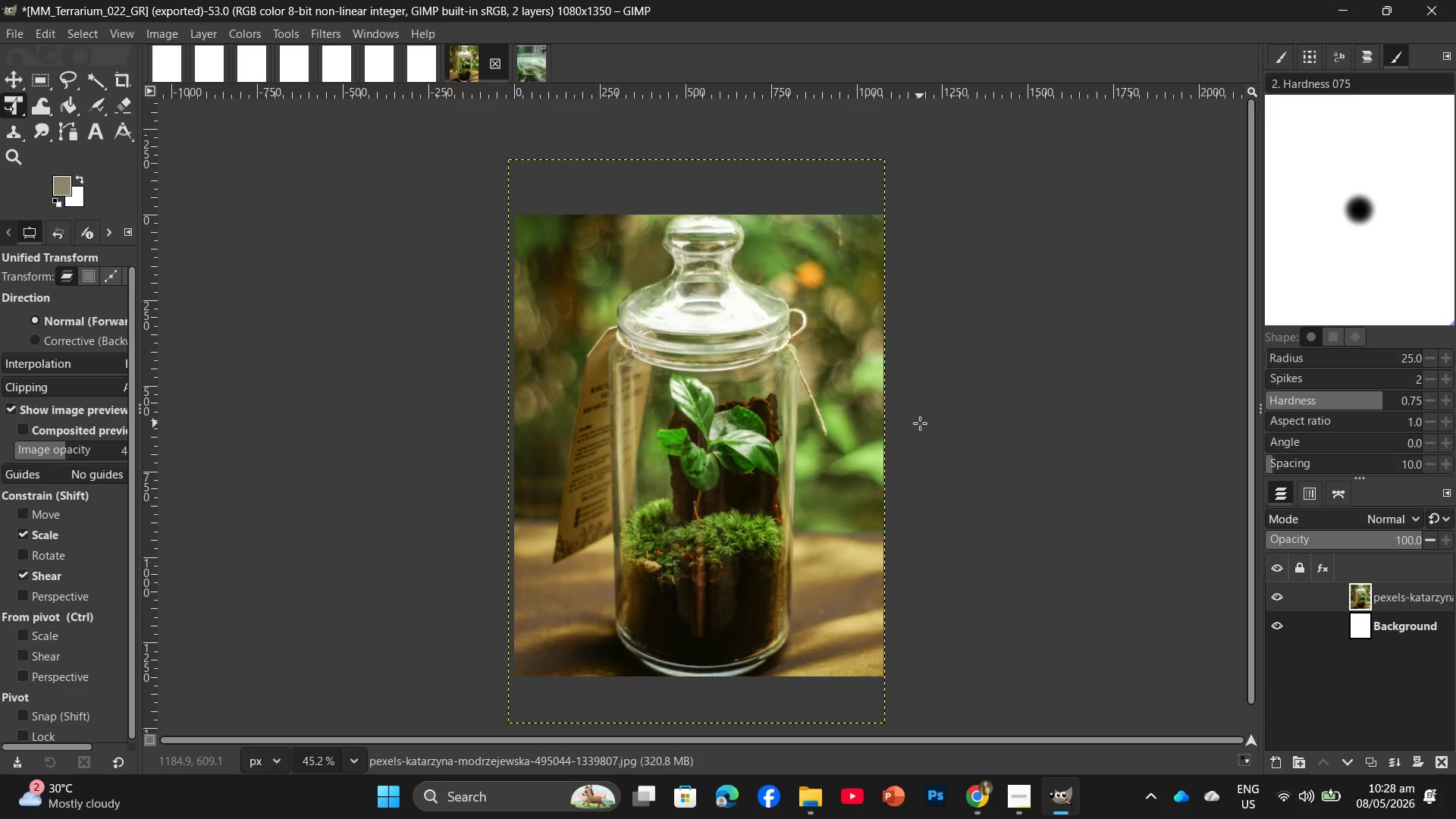 
wait(10.89)
 